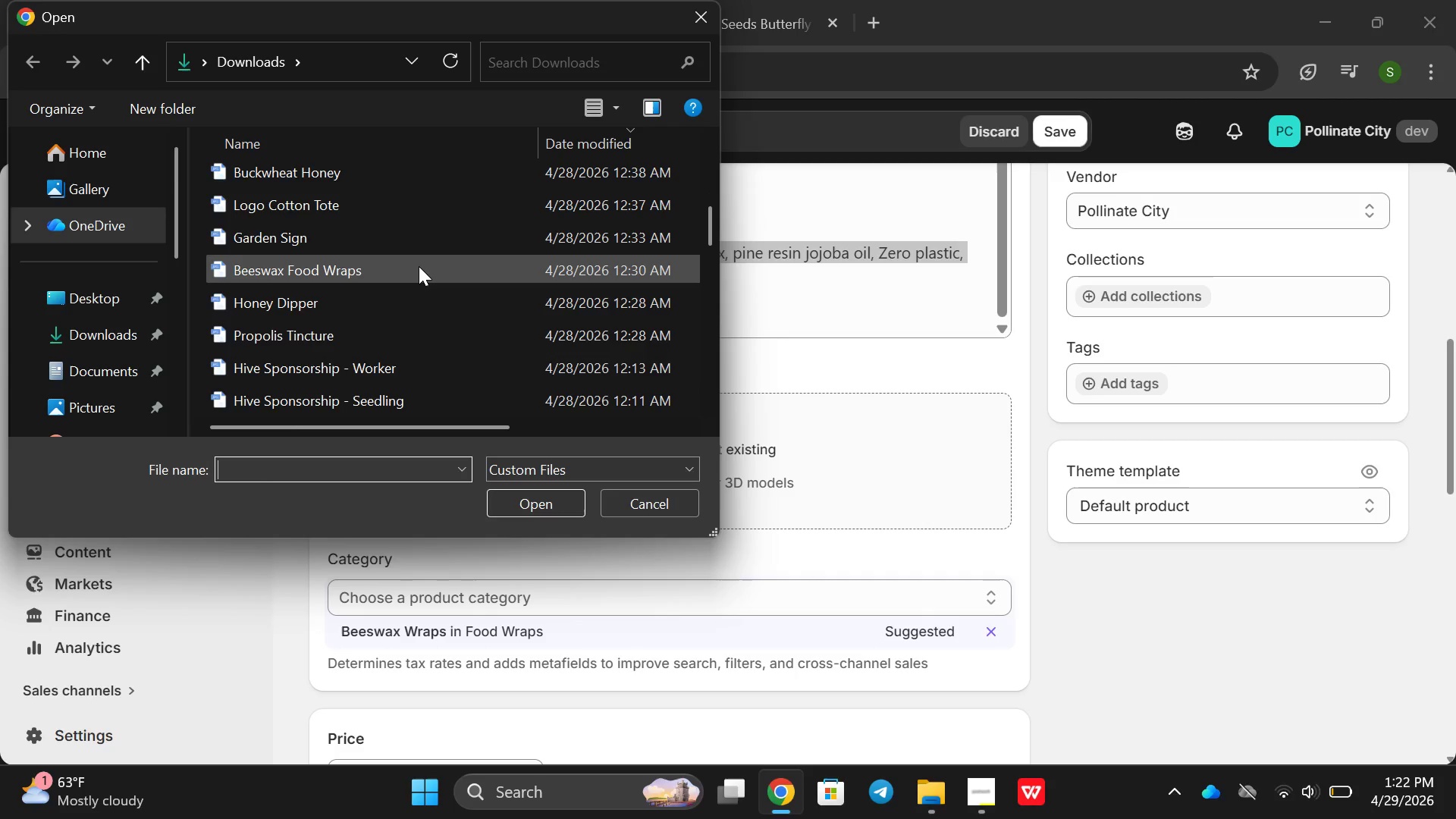 
double_click([419, 266])
 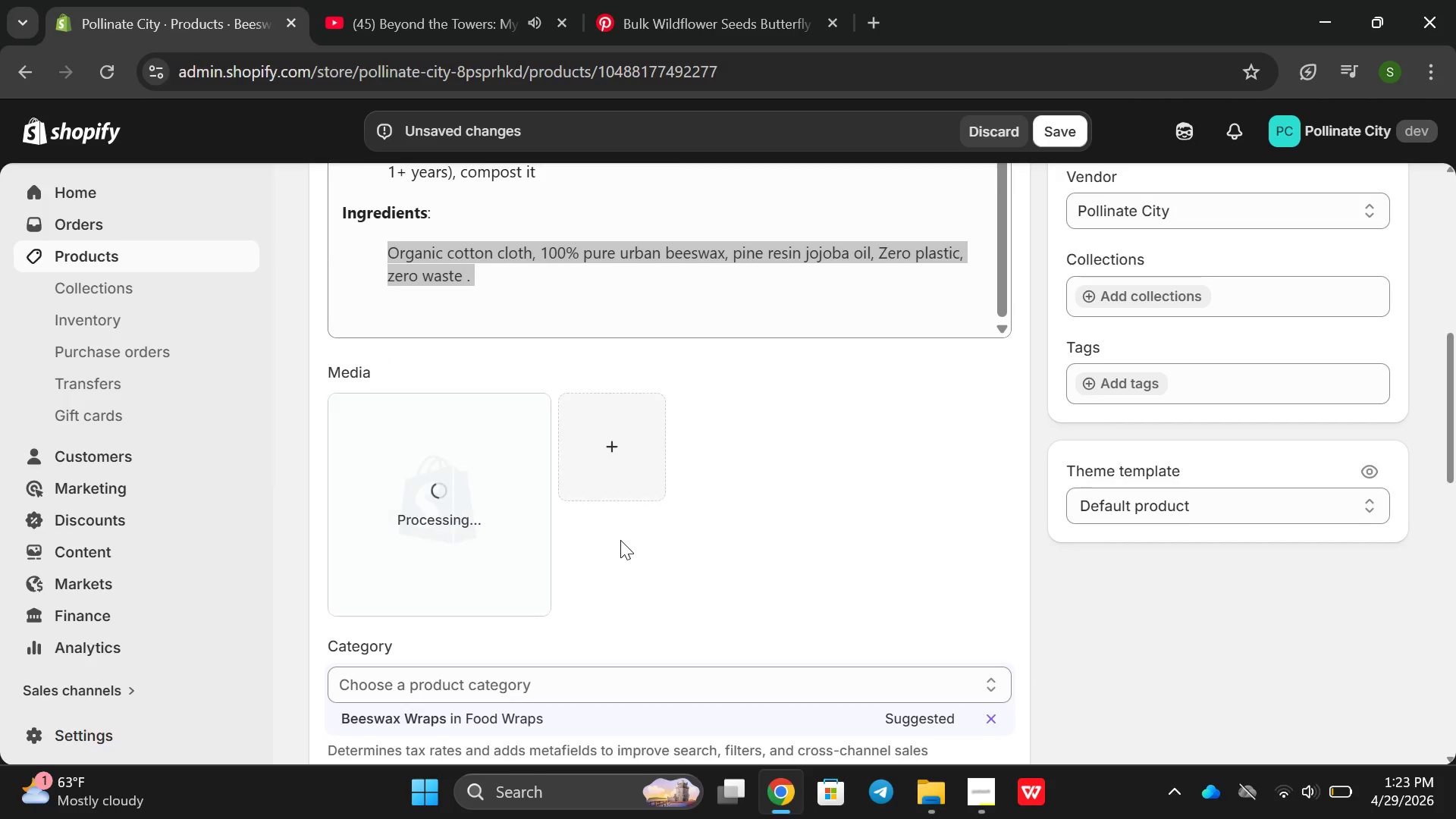 
wait(8.61)
 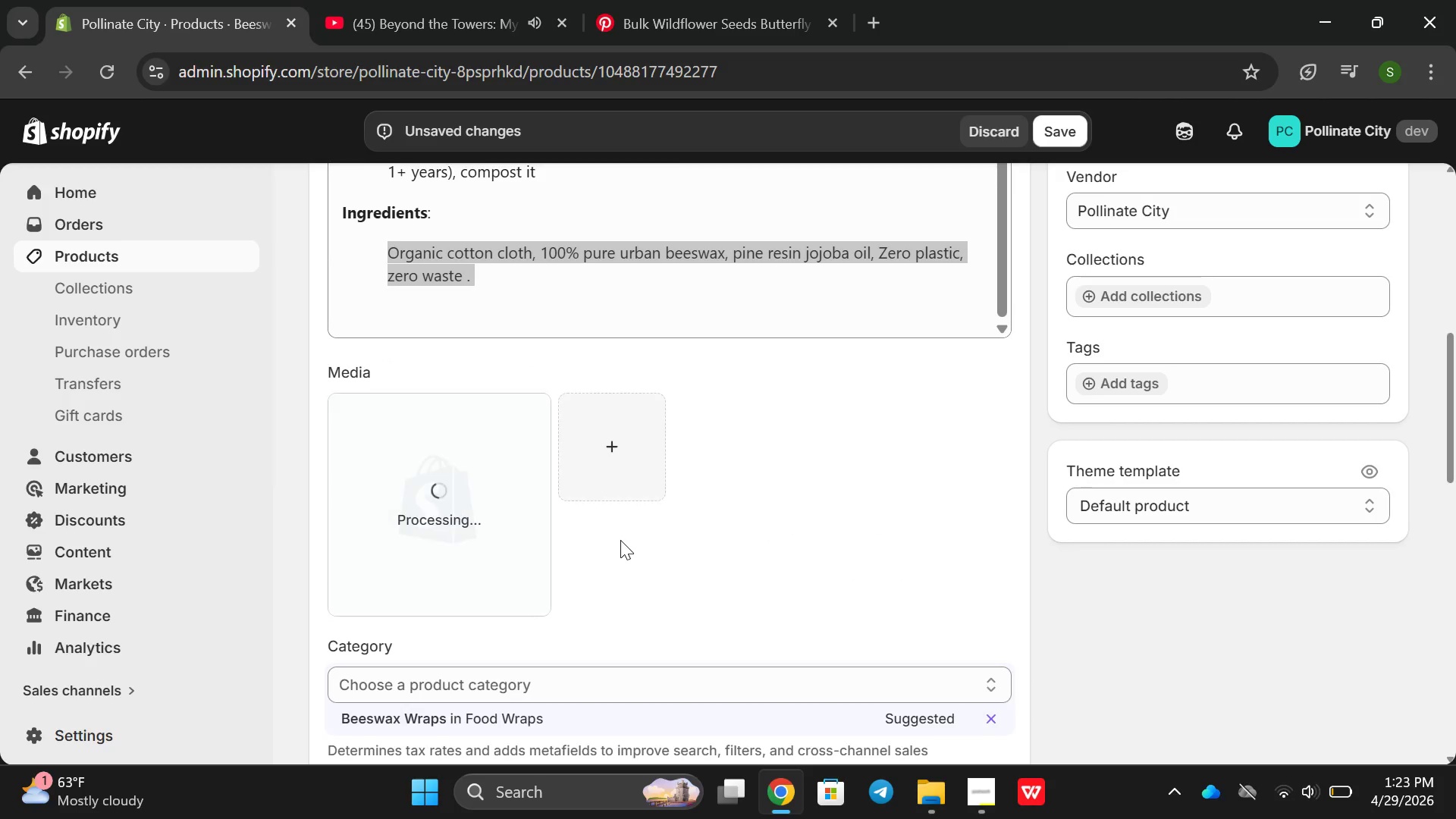 
left_click([457, 500])
 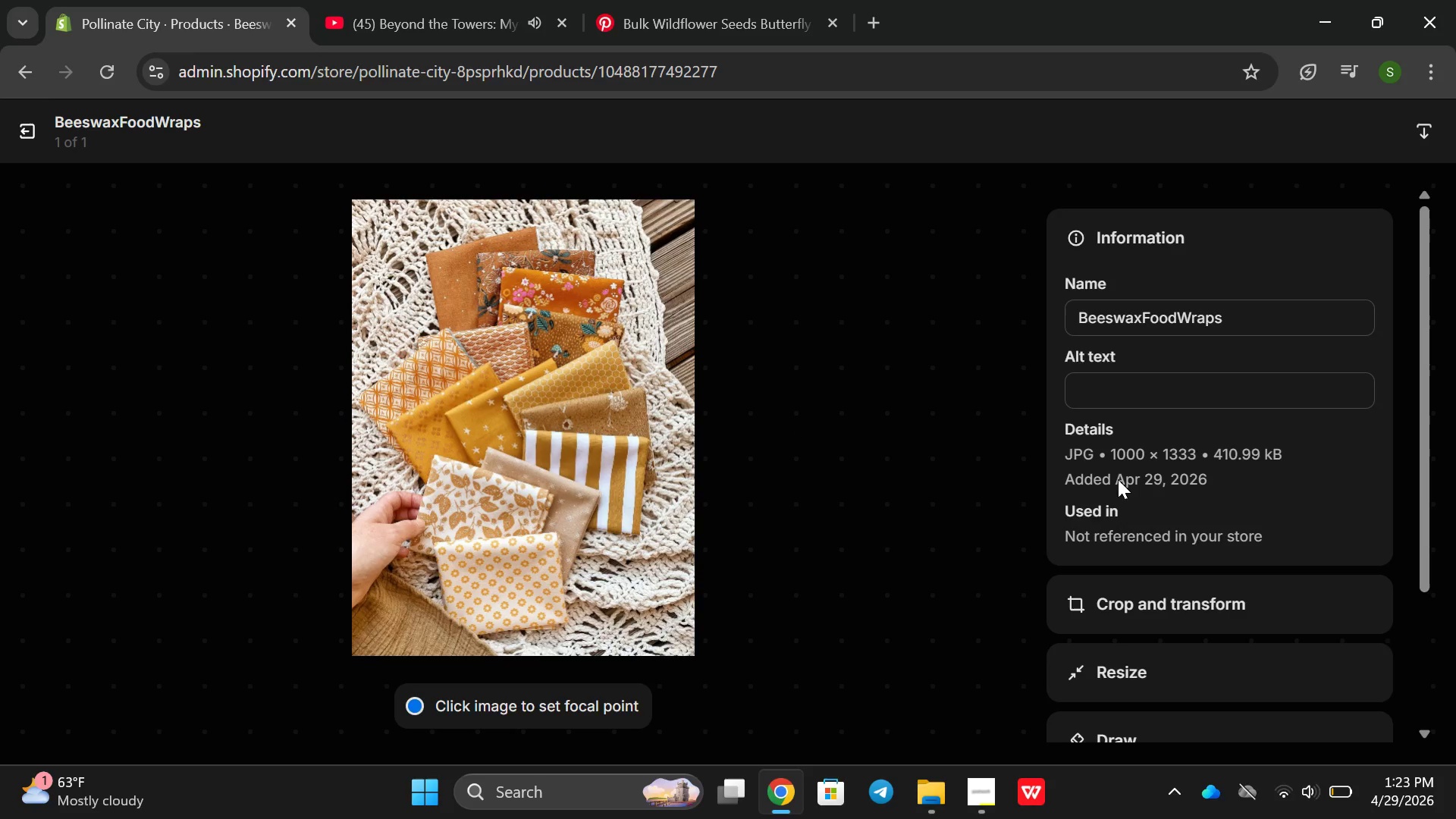 
left_click([1135, 406])
 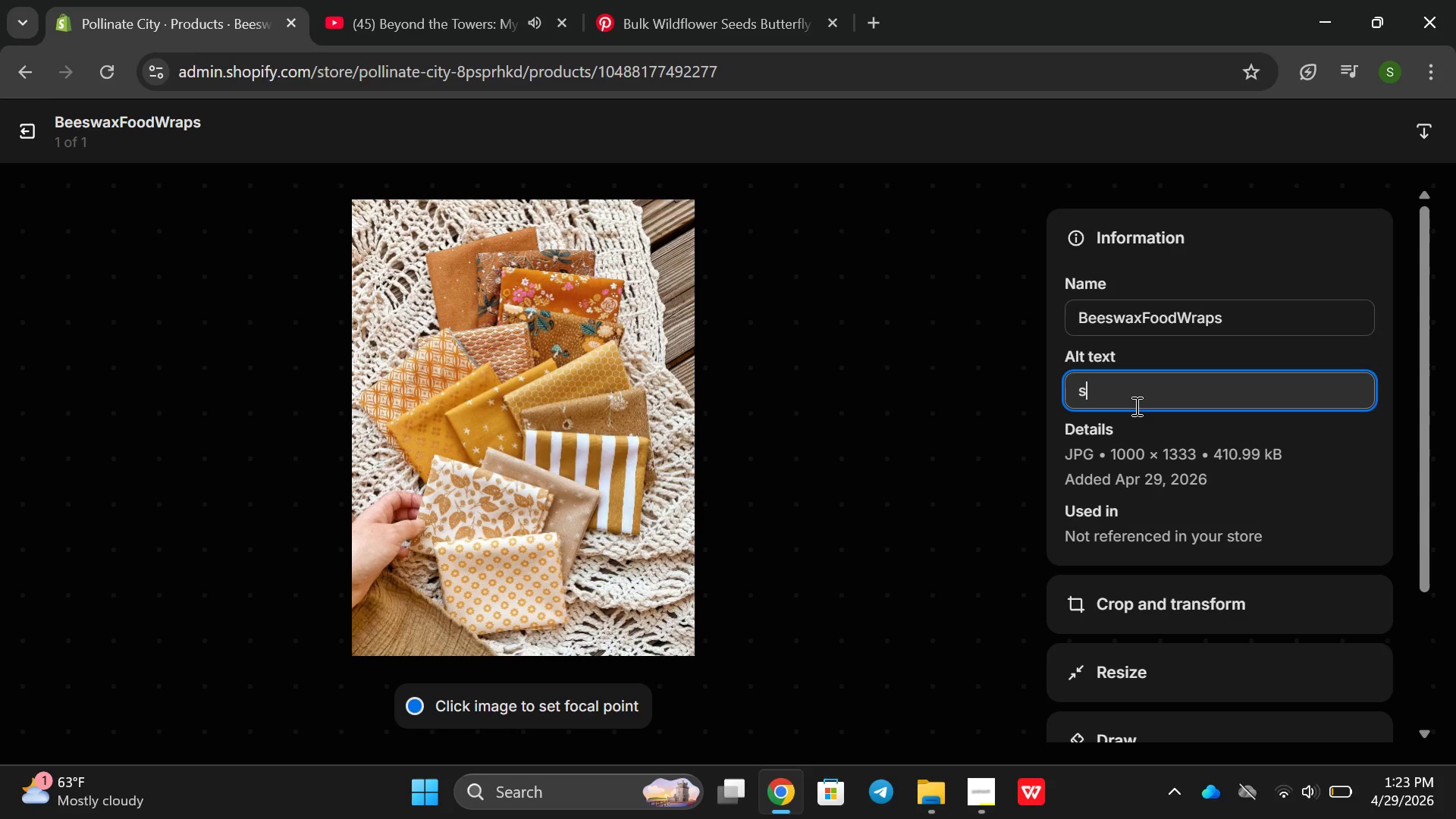 
type(see )
 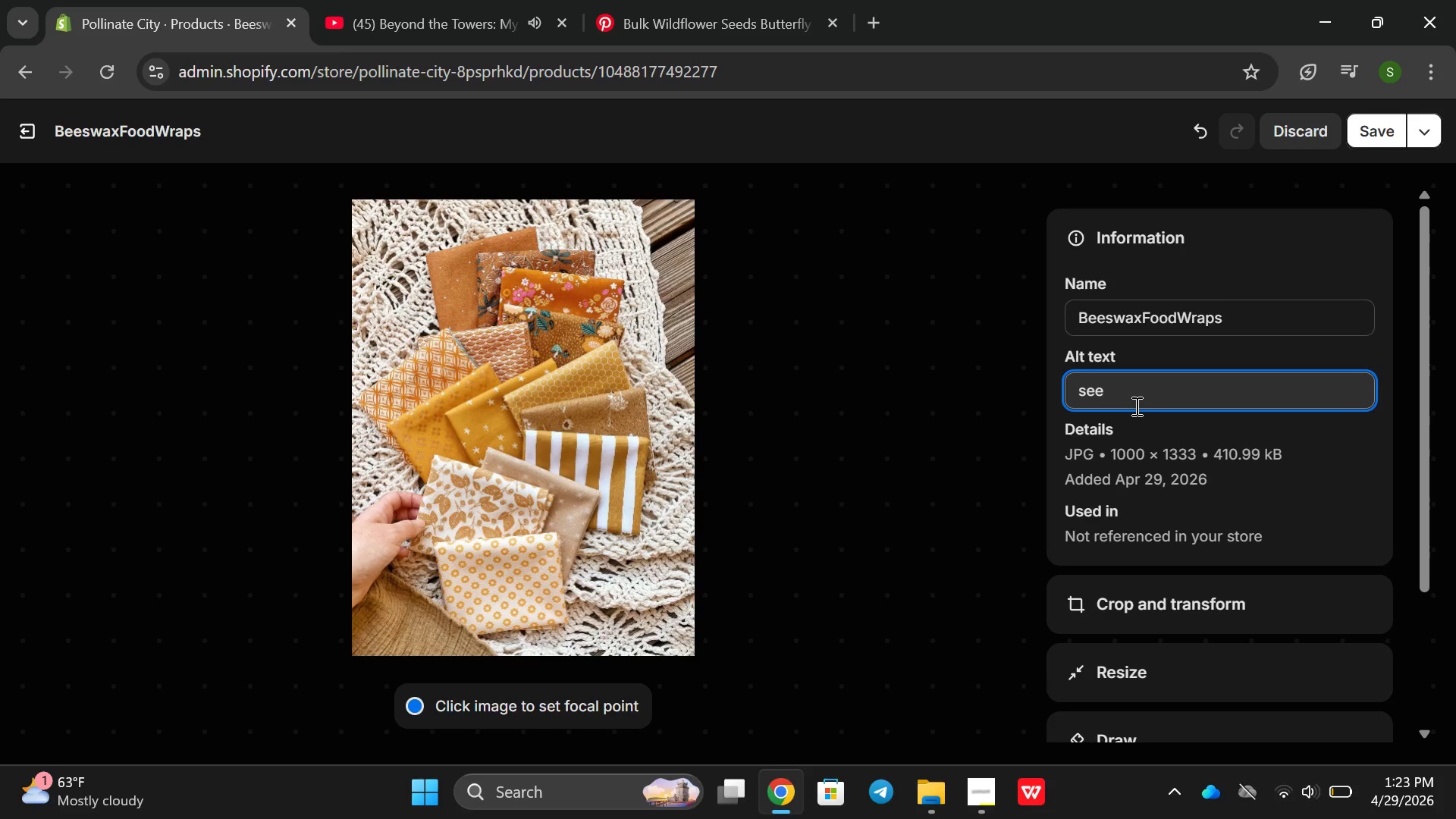 
wait(6.2)
 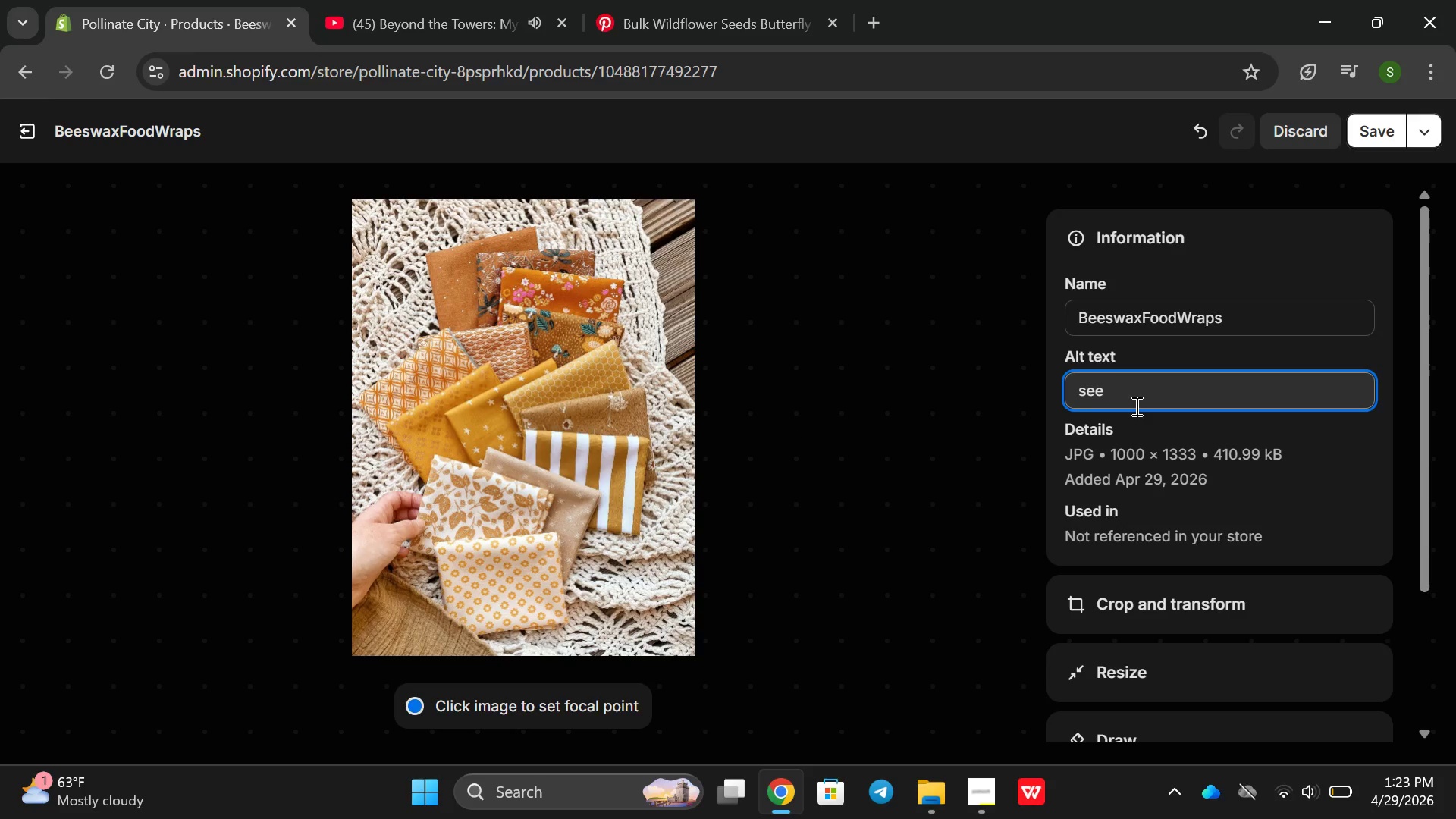 
key(Backspace)
key(Backspace)
key(Backspace)
type(e to f)
key(Backspace)
key(Backspace)
key(Backspace)
key(Backspace)
key(Backspace)
type(e )
key(Backspace)
key(Backspace)
type(t of beeswax food wraps in smla)
key(Backspace)
key(Backspace)
type(all )
key(Backspace)
type(, medu)
key(Backspace)
type(ium , lag)
key(Backspace)
type(rge soz)
key(Backspace)
key(Backspace)
type(izedm)
key(Backspace)
type(. wrapped arounf)
key(Backspace)
type(d bowll and )
key(Backspace)
key(Backspace)
key(Backspace)
key(Backspace)
key(Backspace)
key(Backspace)
type( and sanwitch)
key(Backspace)
key(Backspace)
key(Backspace)
type(ch )
key(Backspace)
type(. eco )
key(Backspace)
key(Backspace)
key(Backspace)
key(Backspace)
key(Backspace)
key(Backspace)
key(Backspace)
 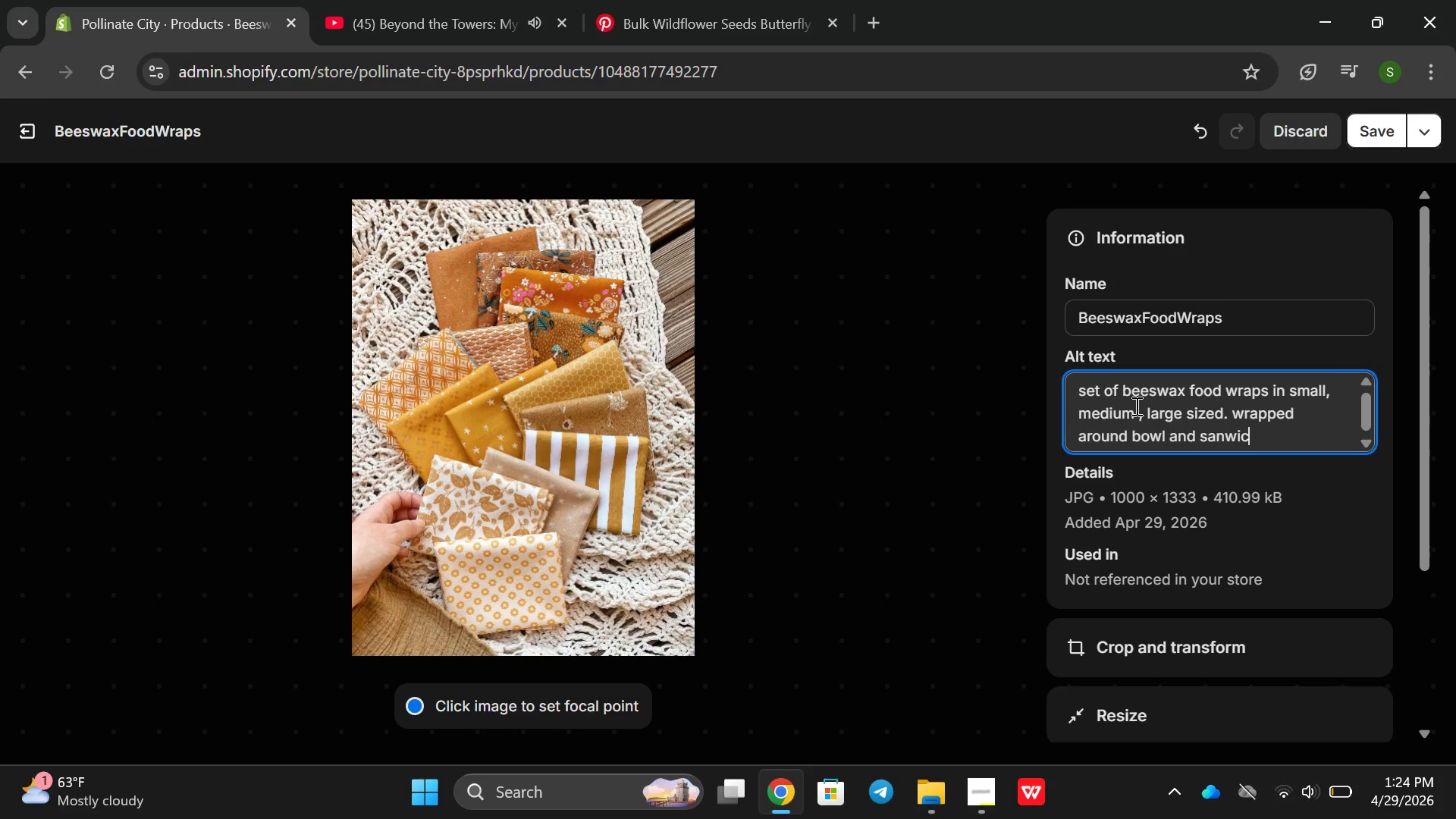 
wait(7.11)
 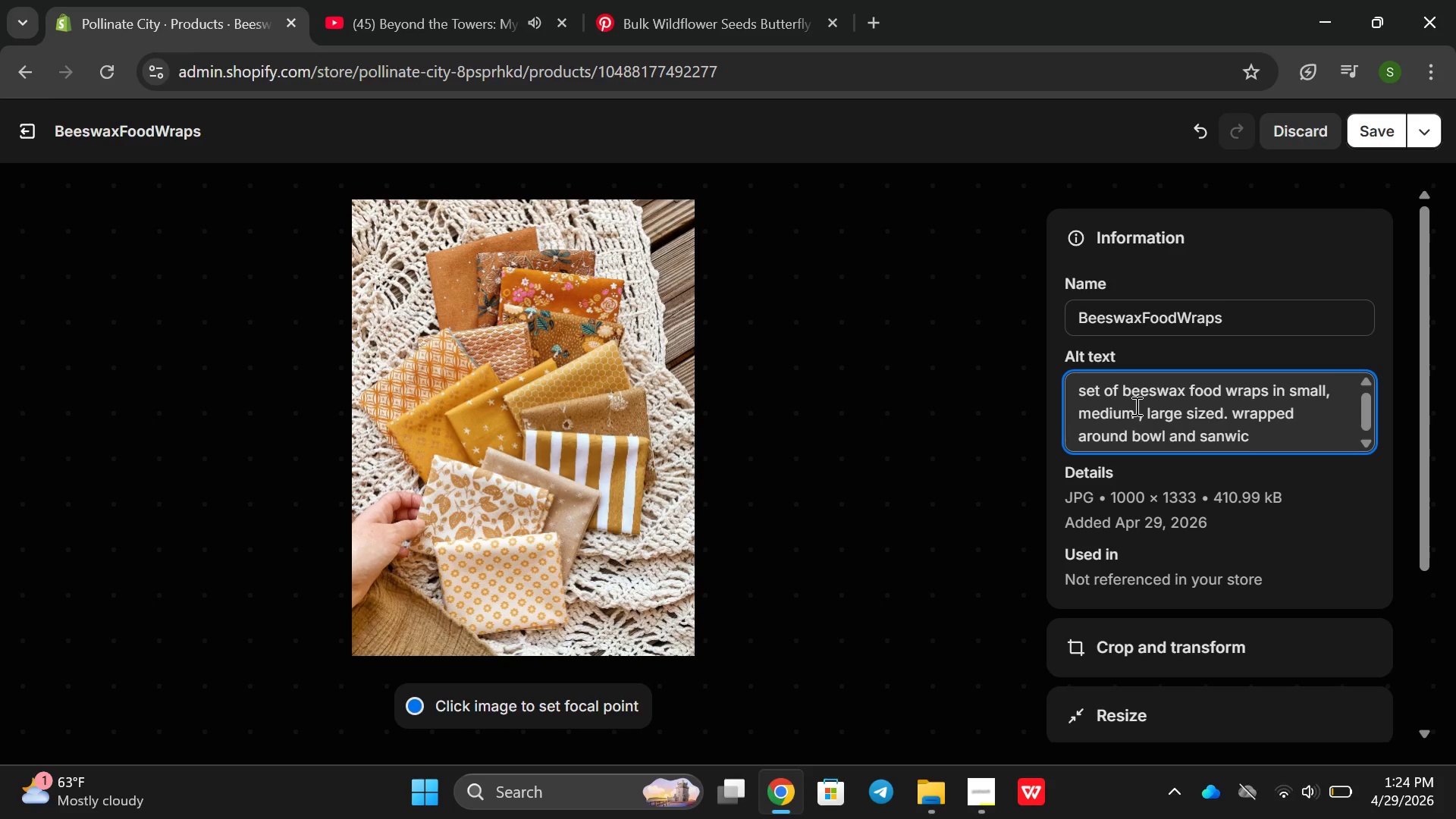 
key(Backspace)
key(Backspace)
key(Backspace)
key(Backspace)
type(ndwich. Eco-friendly kitchen so)
key(Backspace)
type(torg)
key(Backspace)
type(age)
 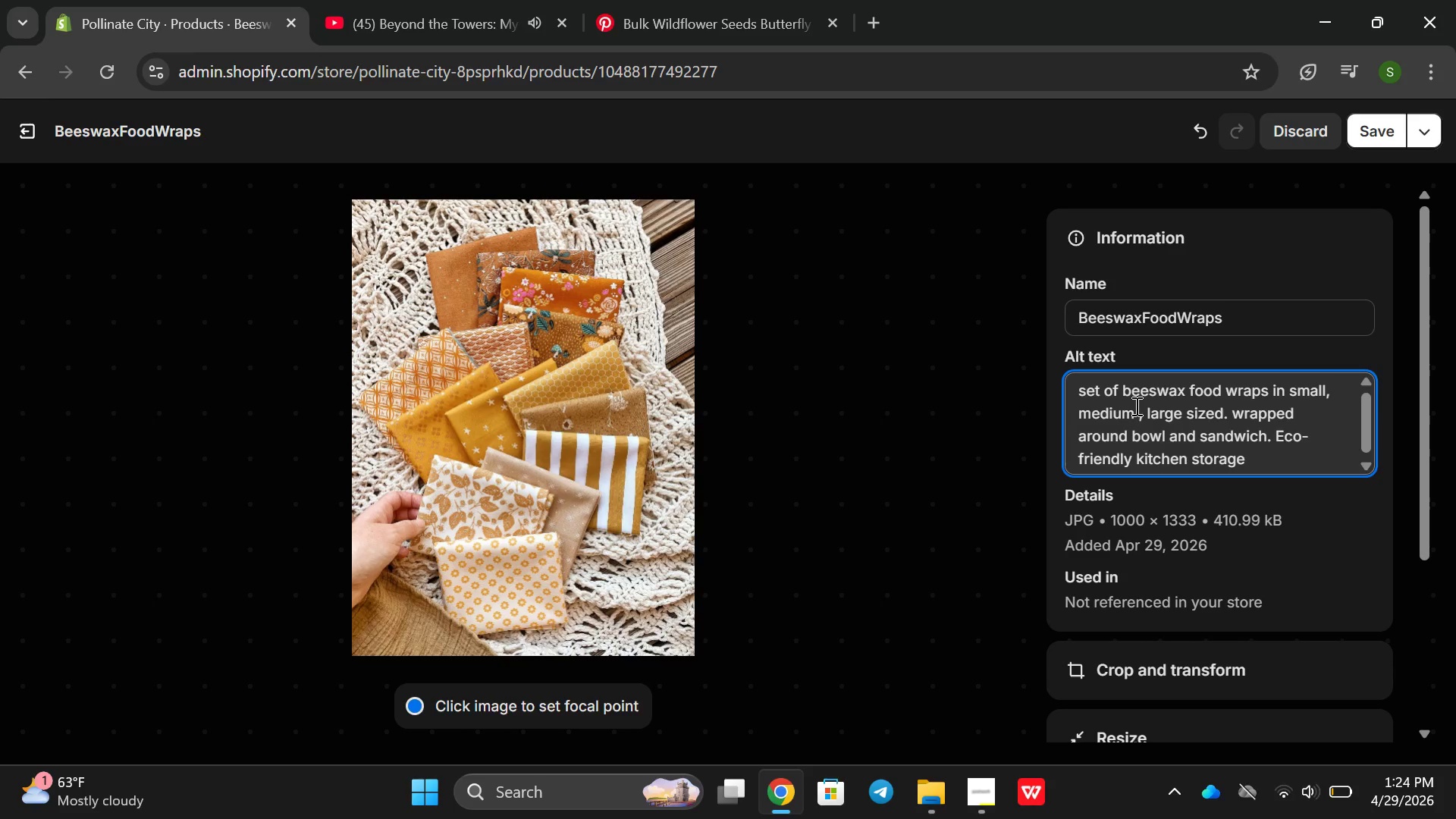 
left_click([1377, 146])
 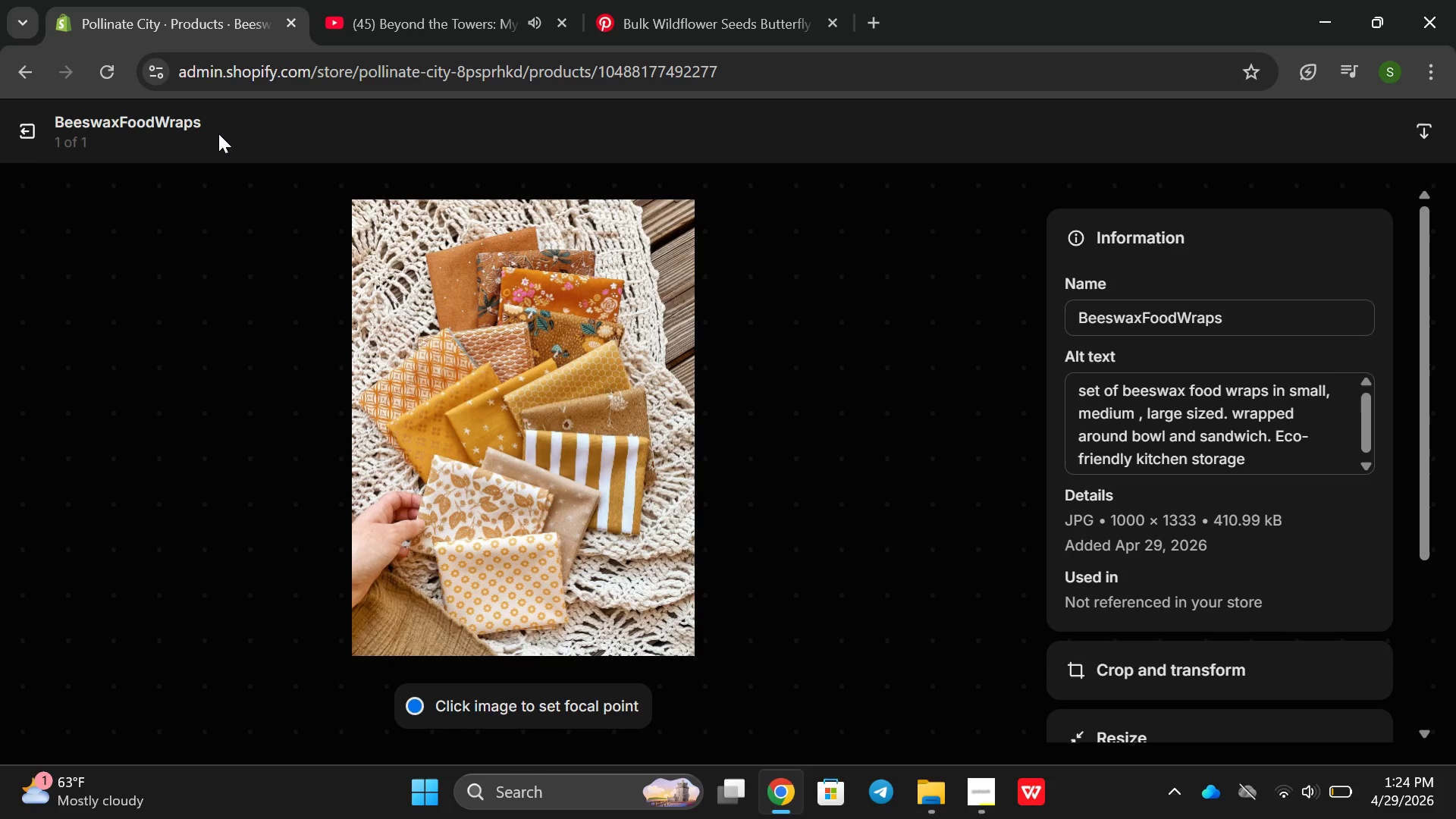 
left_click([14, 136])
 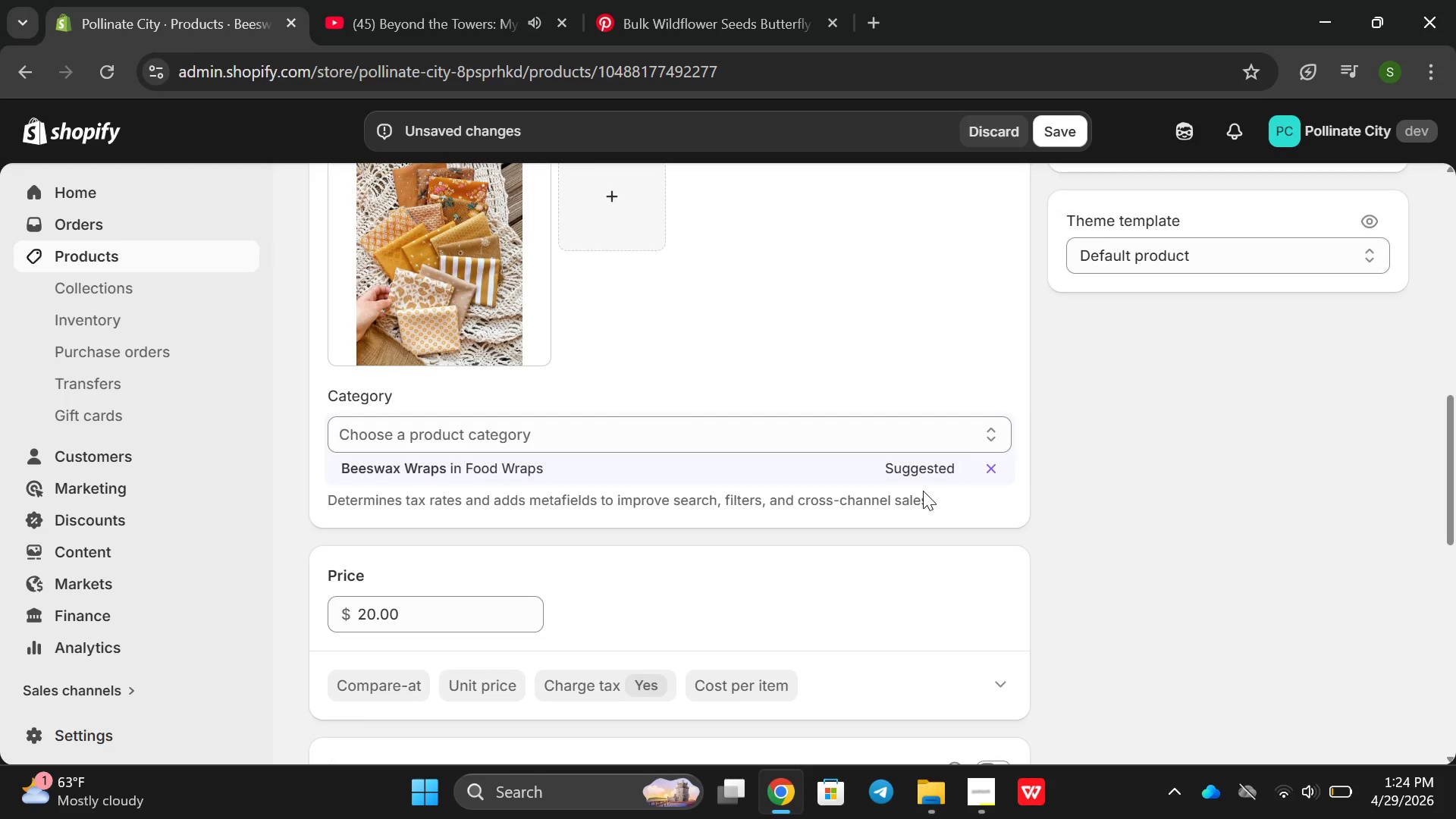 
left_click([934, 469])
 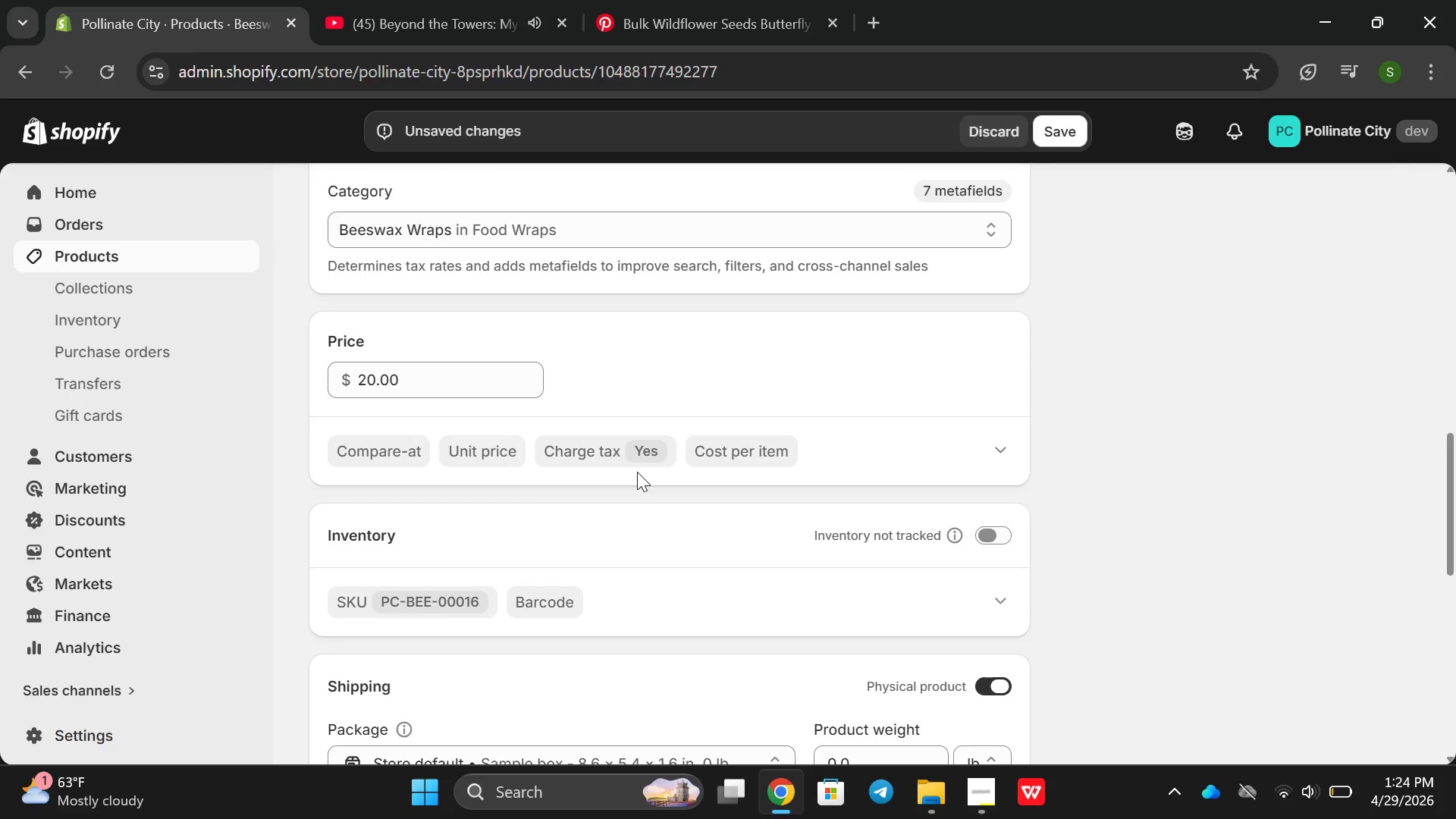 
left_click([610, 450])
 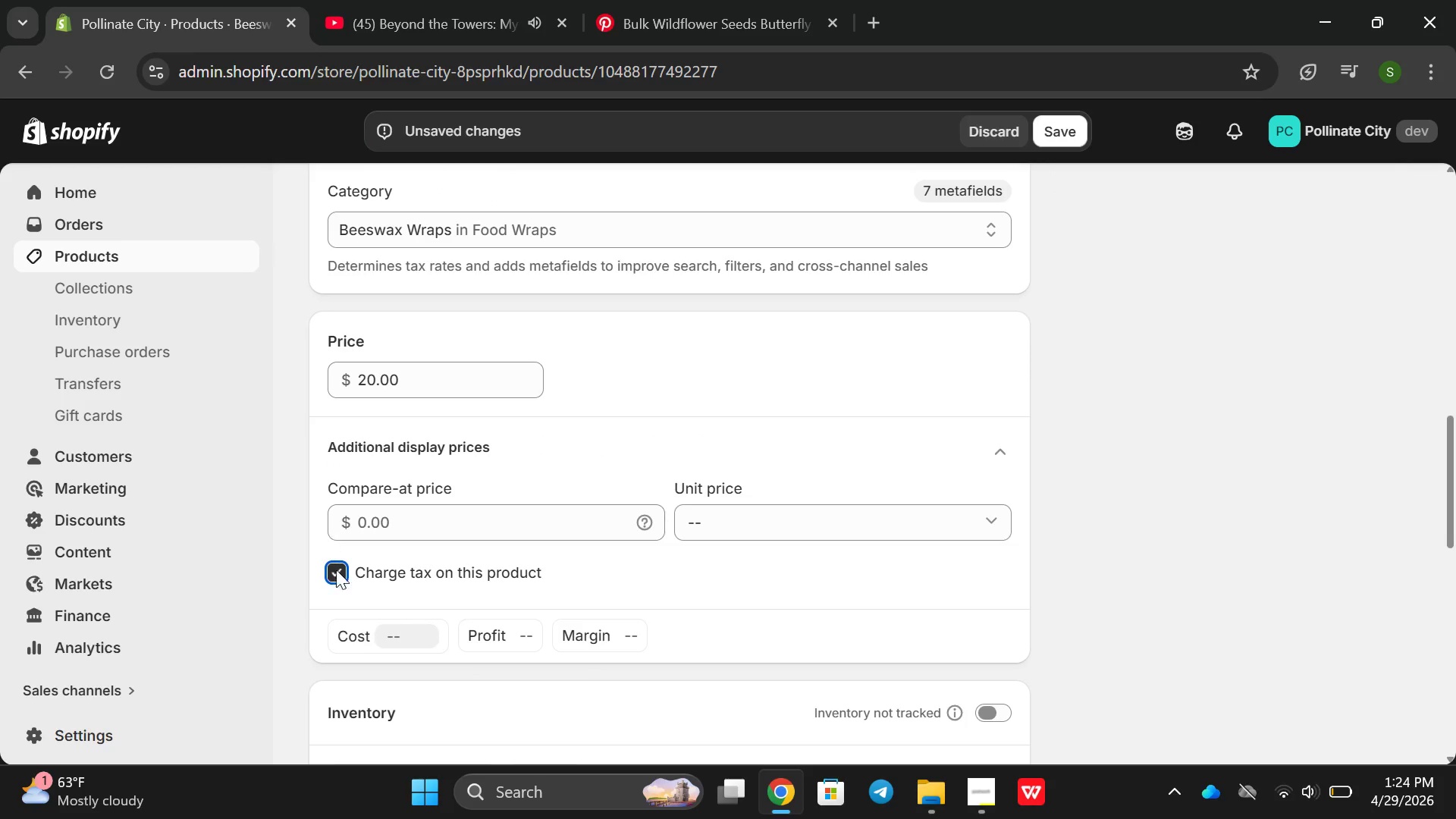 
left_click([336, 570])
 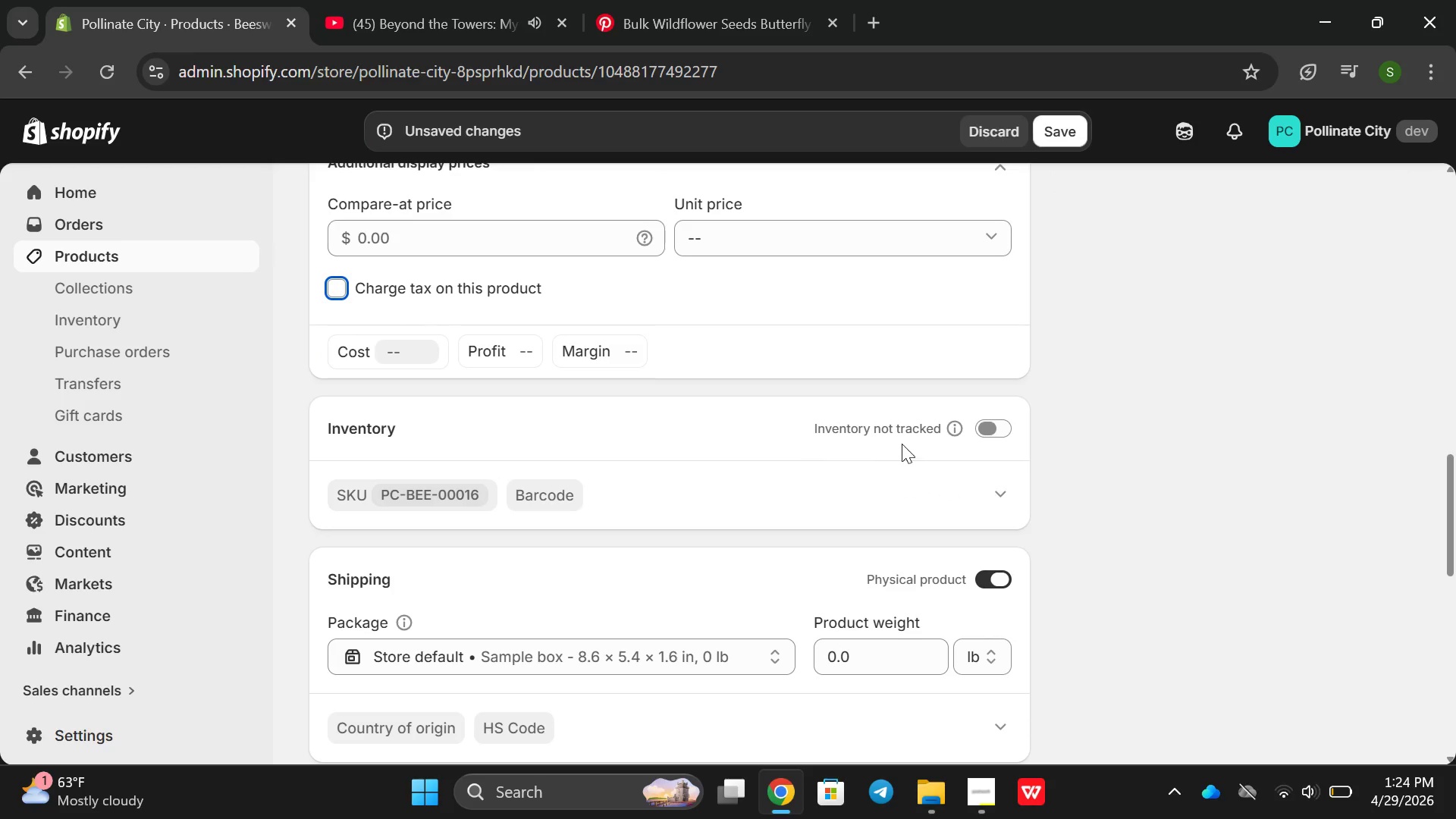 
left_click([996, 415])
 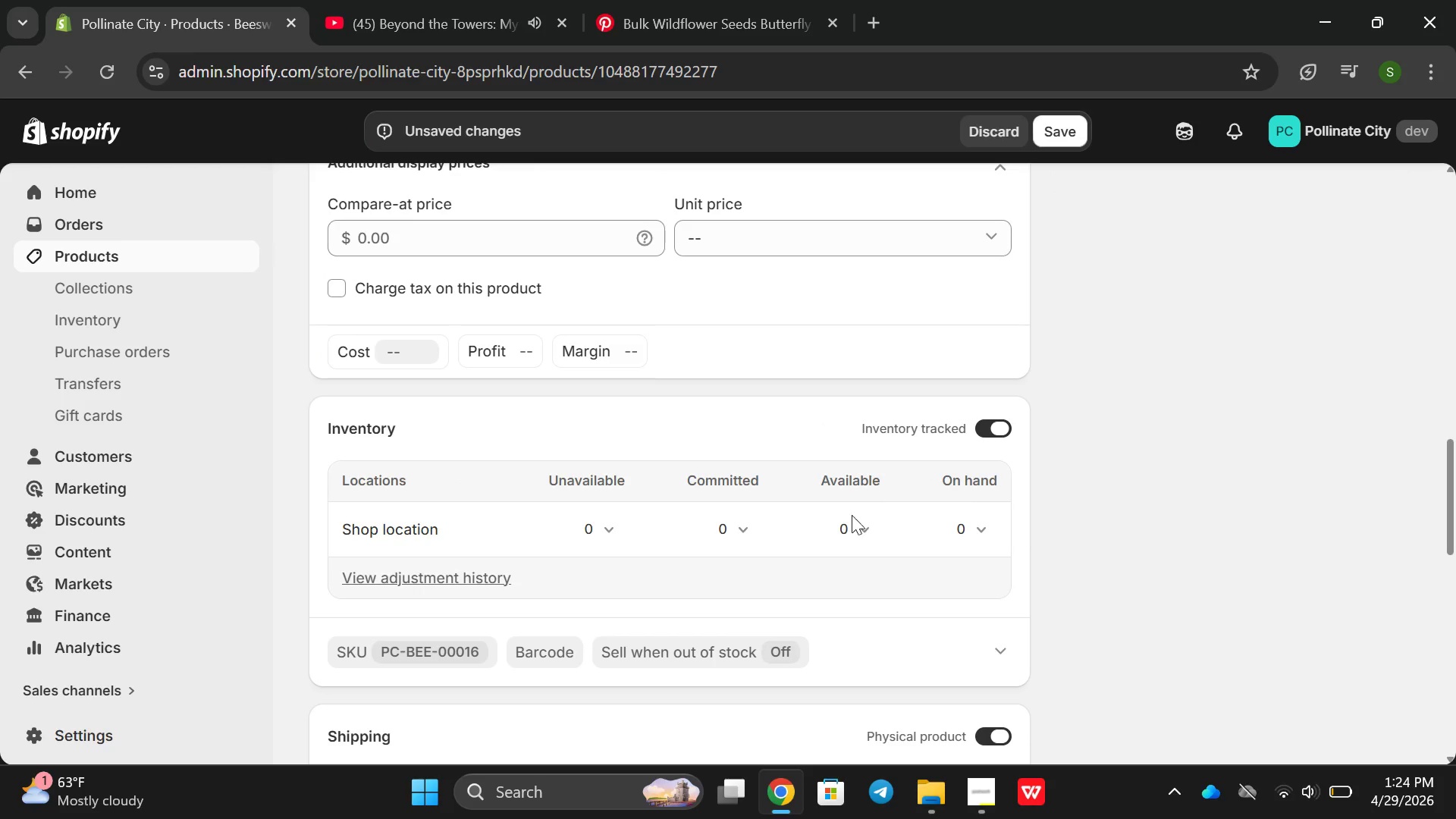 
left_click([848, 522])
 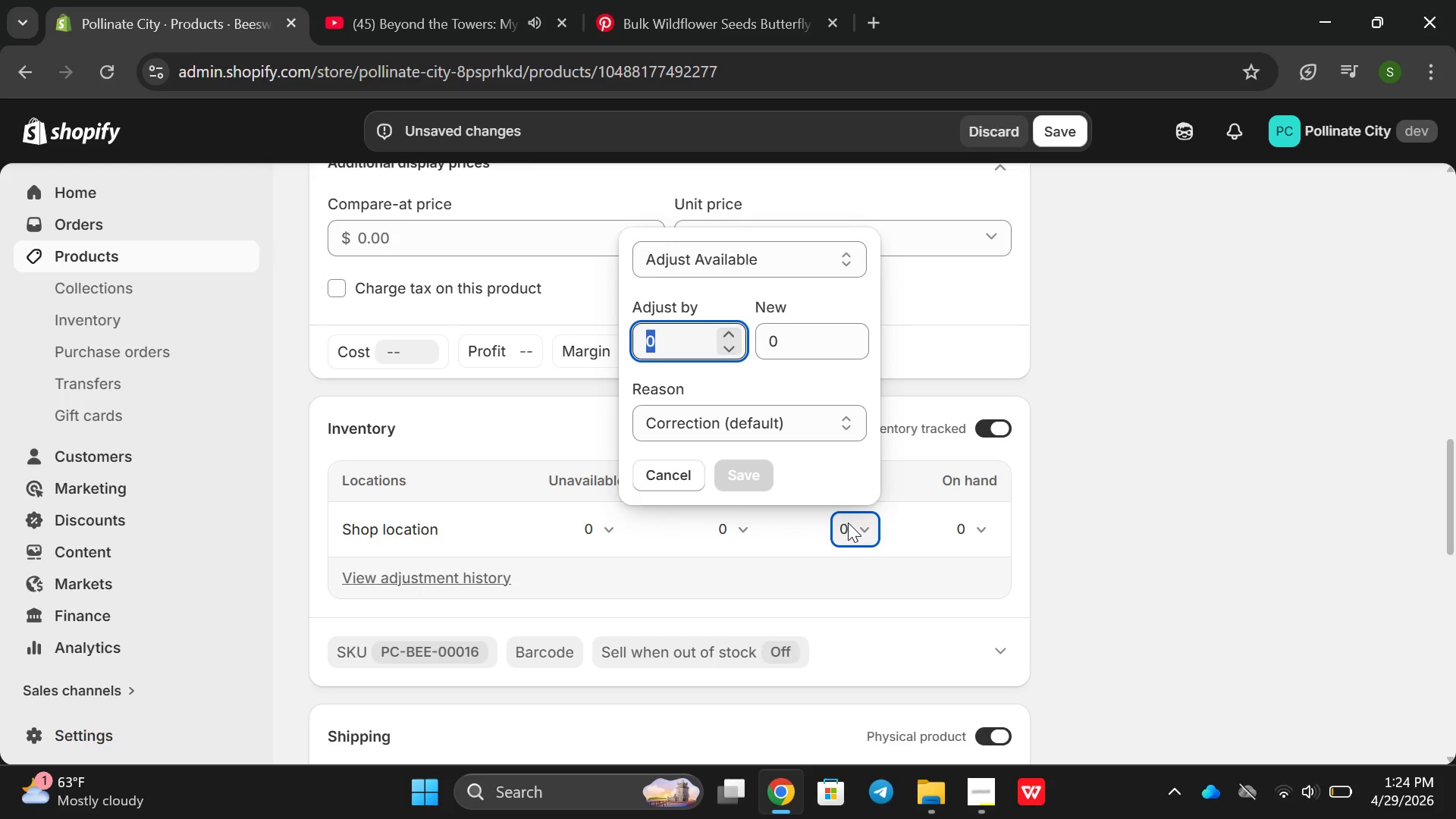 
type(5000)
 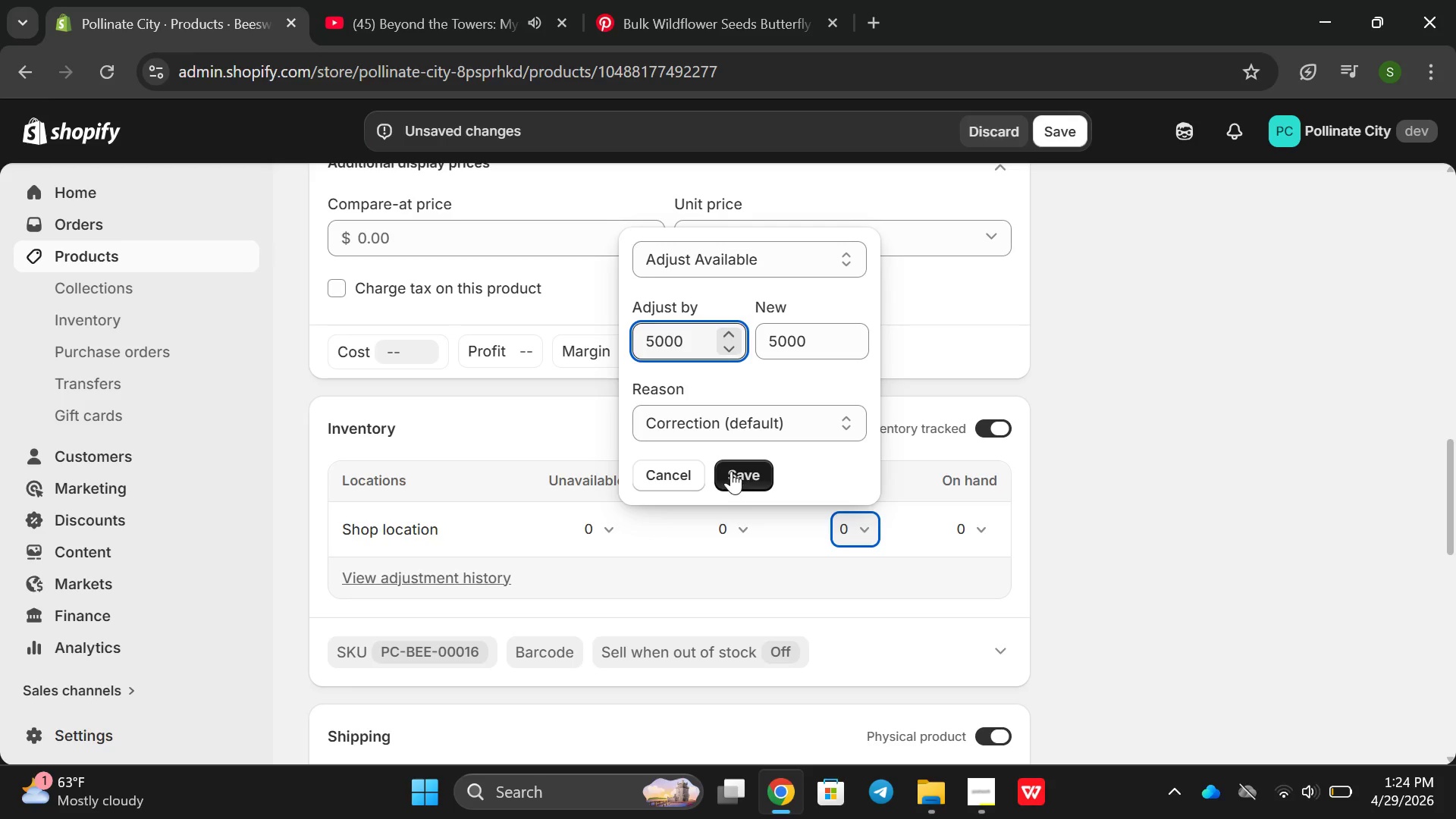 
left_click([731, 471])
 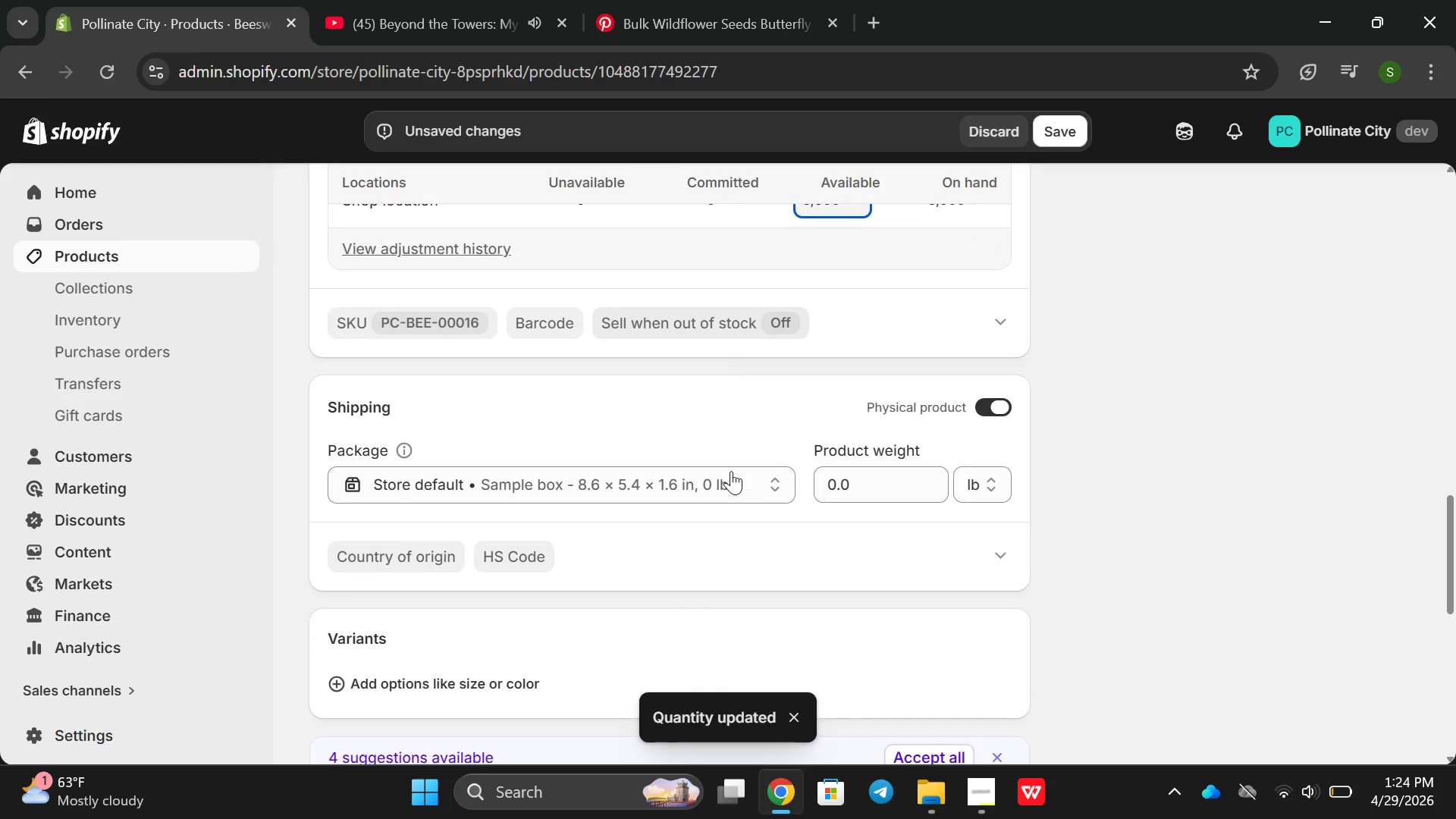 
wait(5.94)
 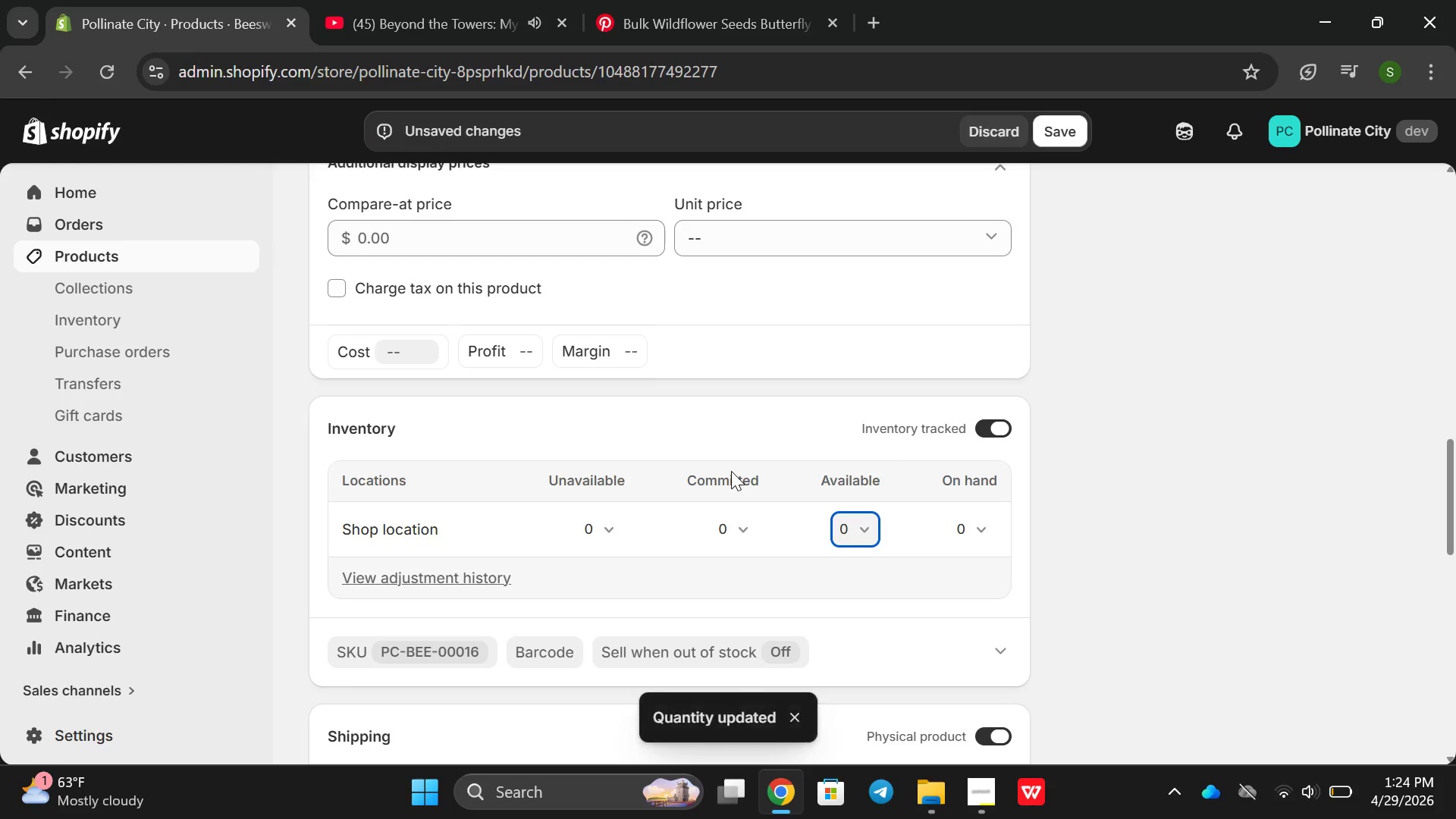 
left_click([839, 385])
 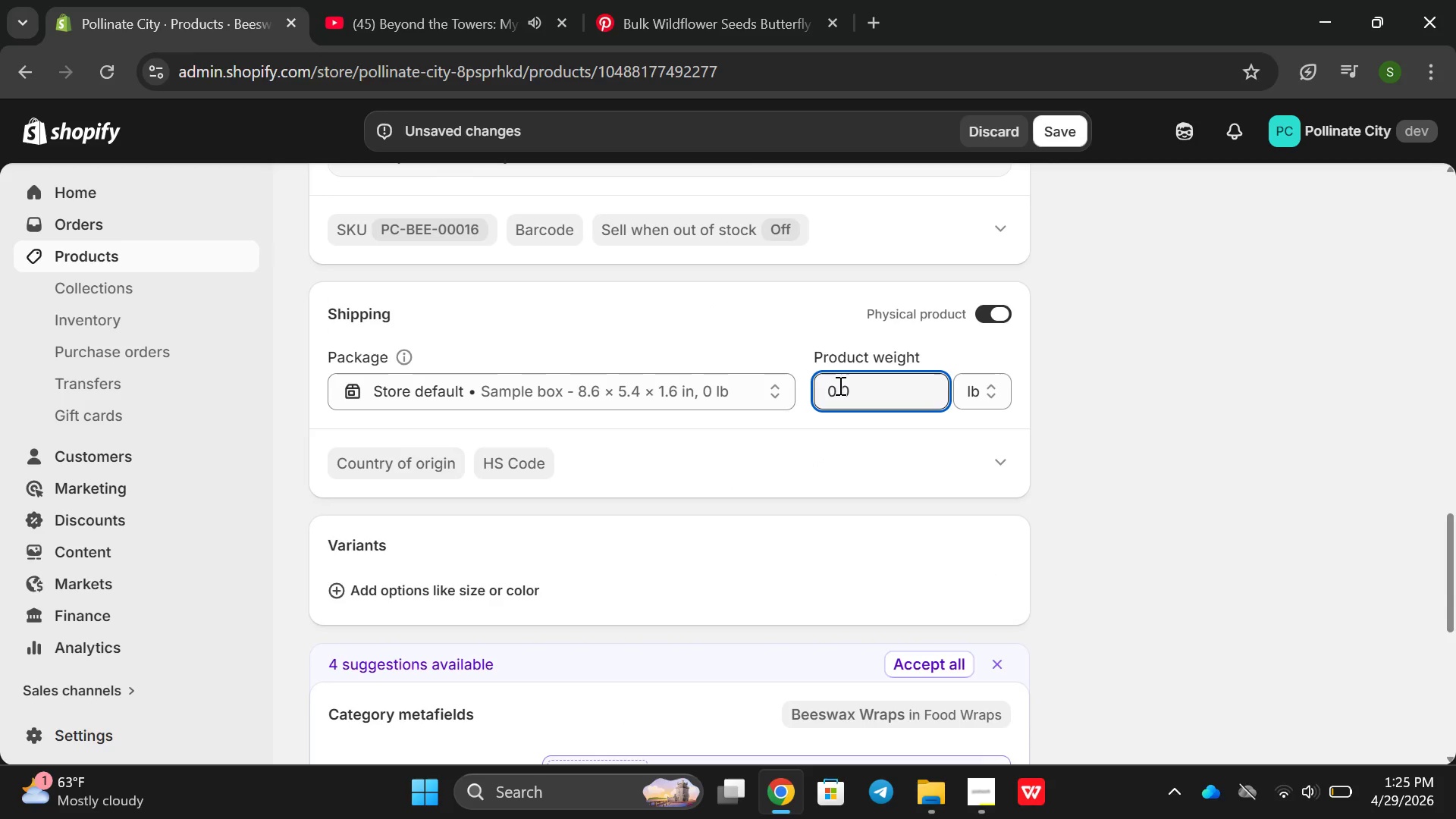 
key(Backspace)
 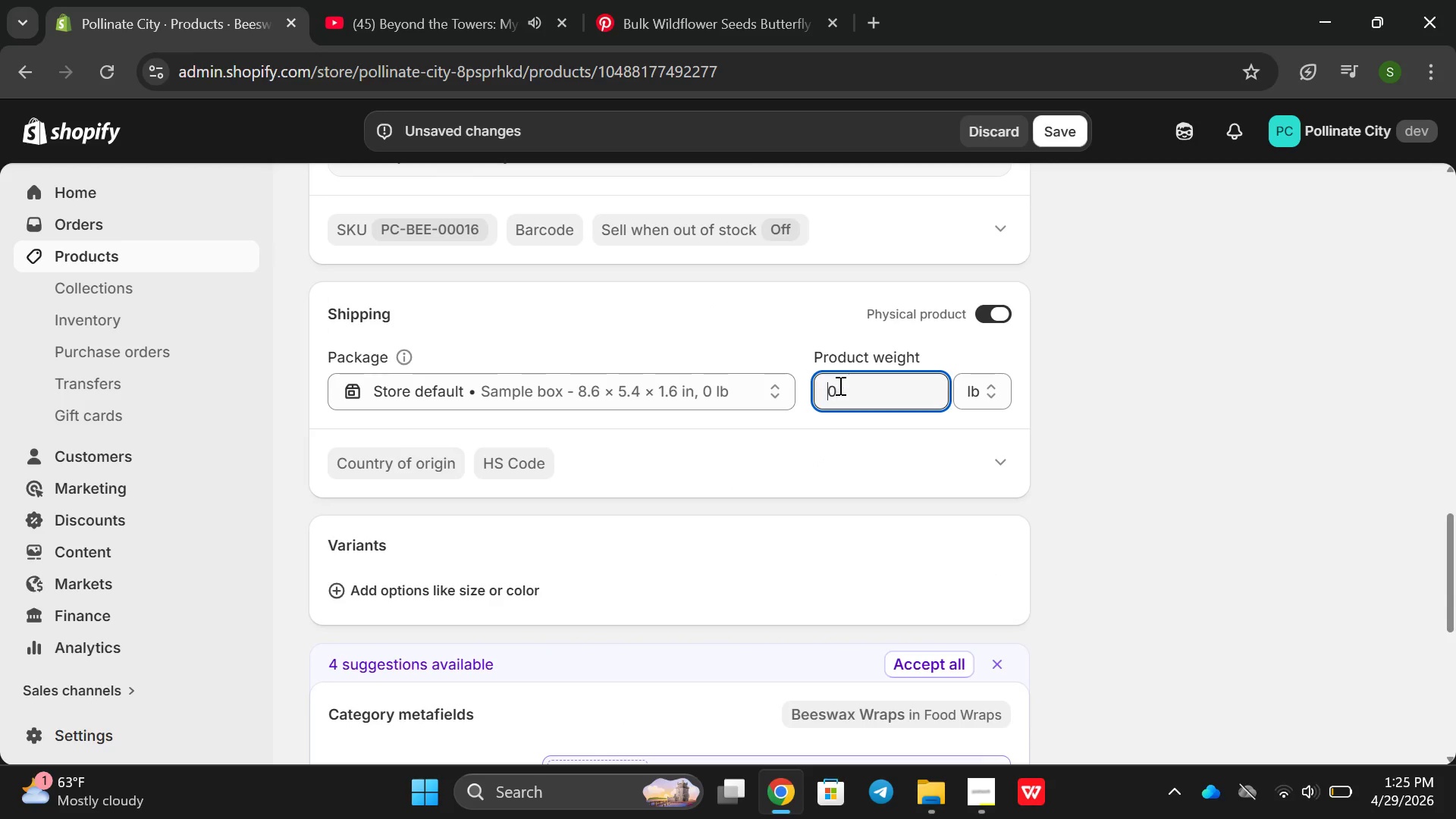 
key(Backspace)
 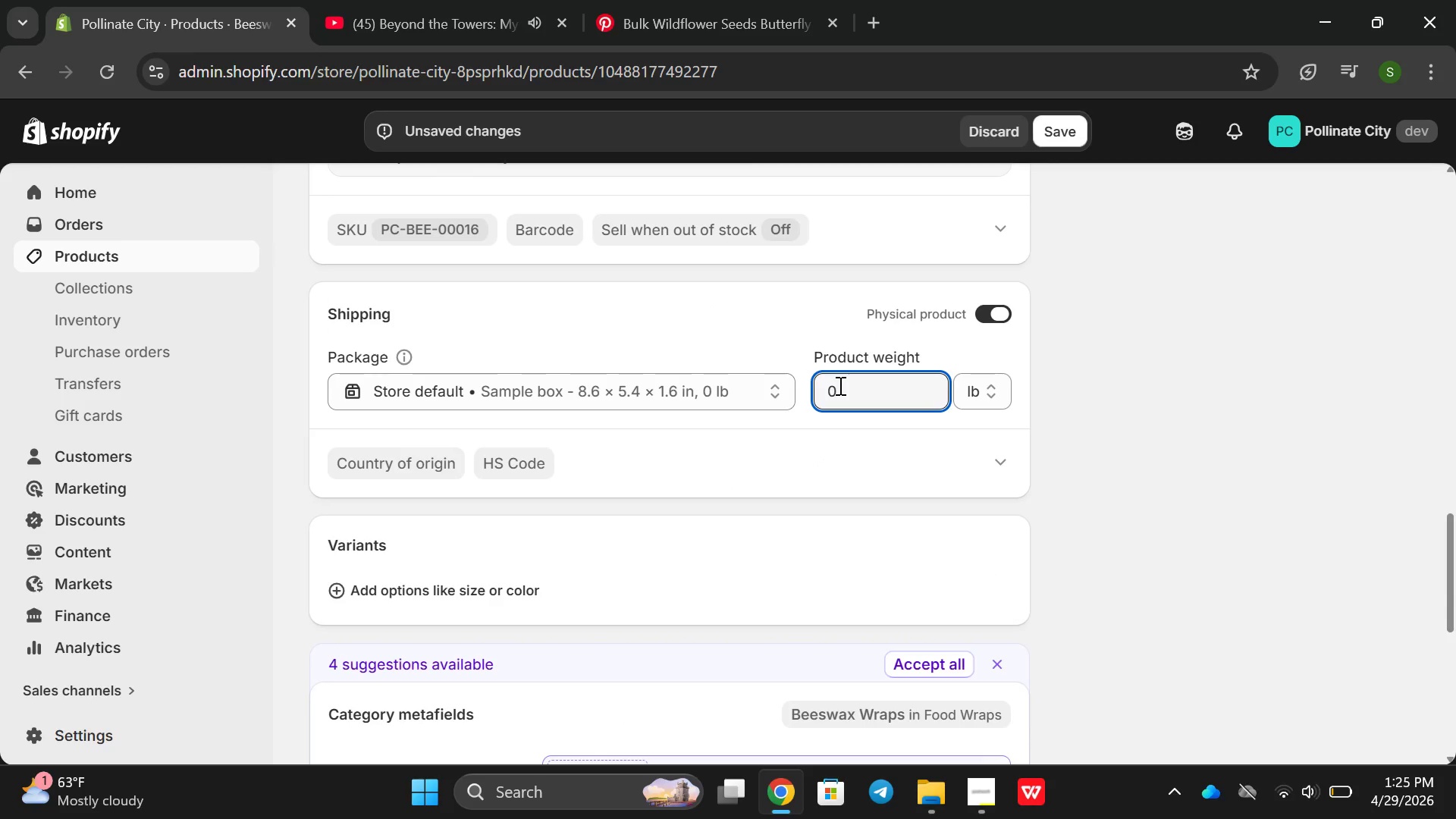 
type(80.)
 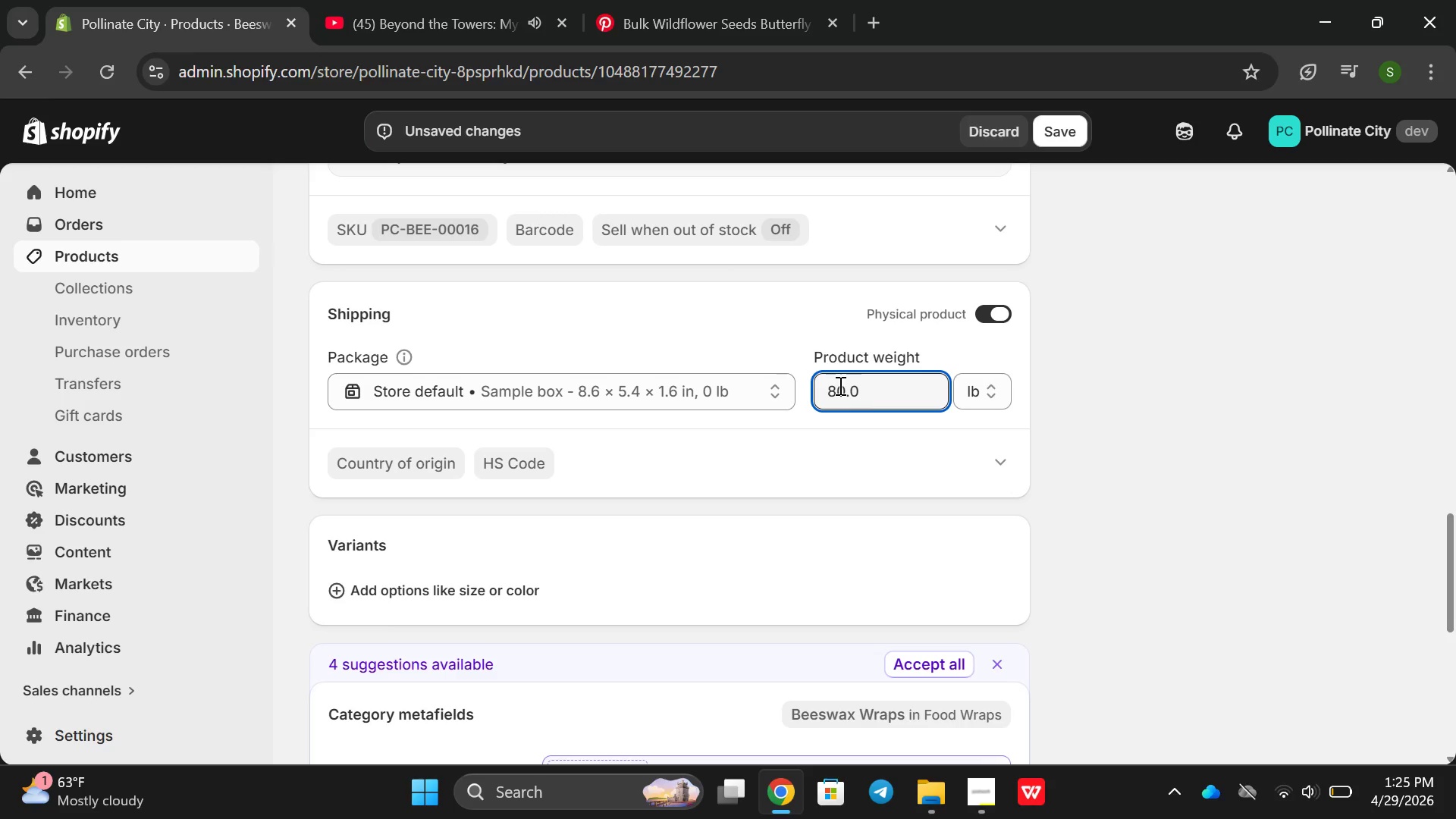 
key(ArrowRight)
 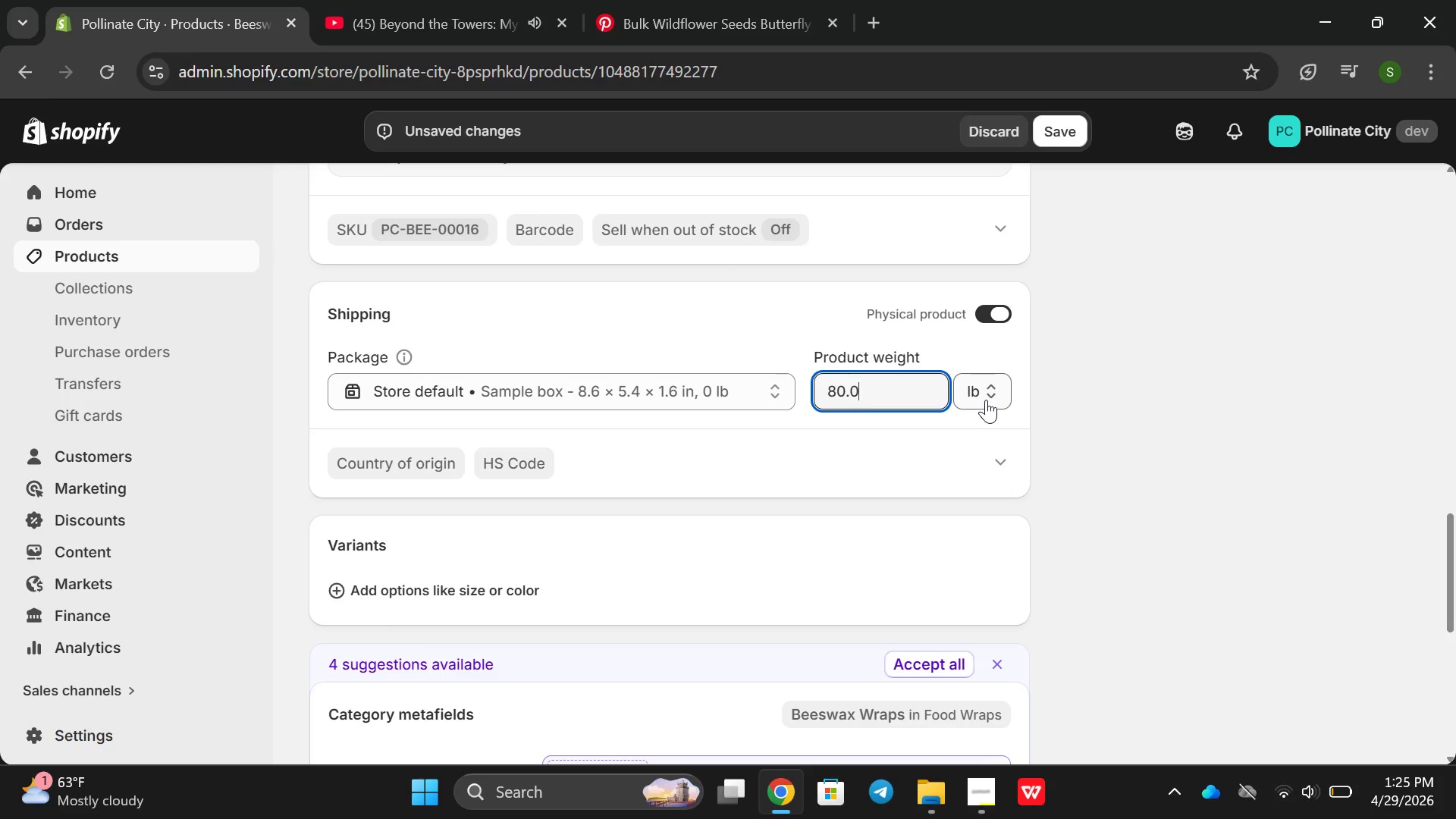 
left_click([986, 400])
 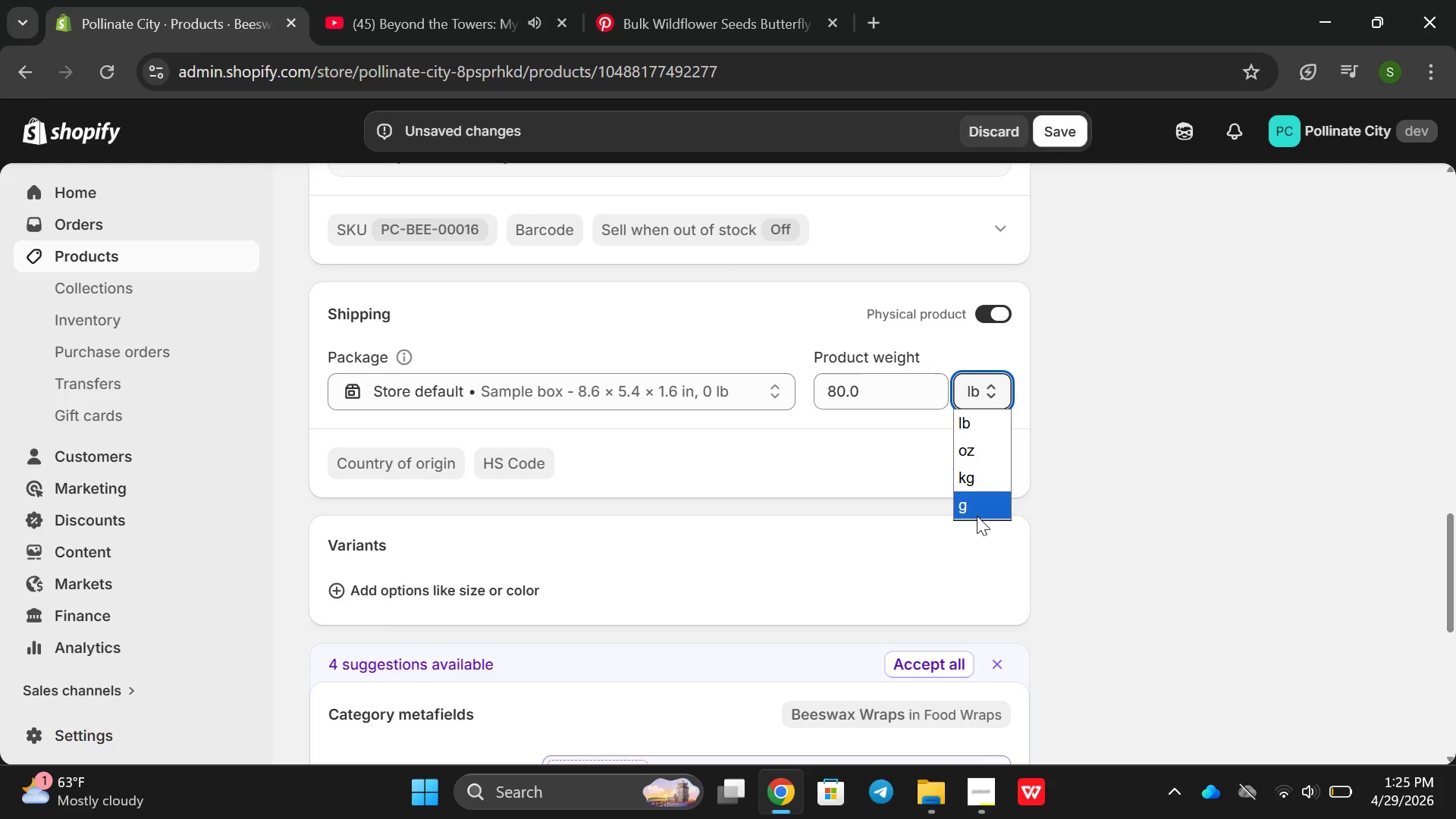 
left_click([977, 516])
 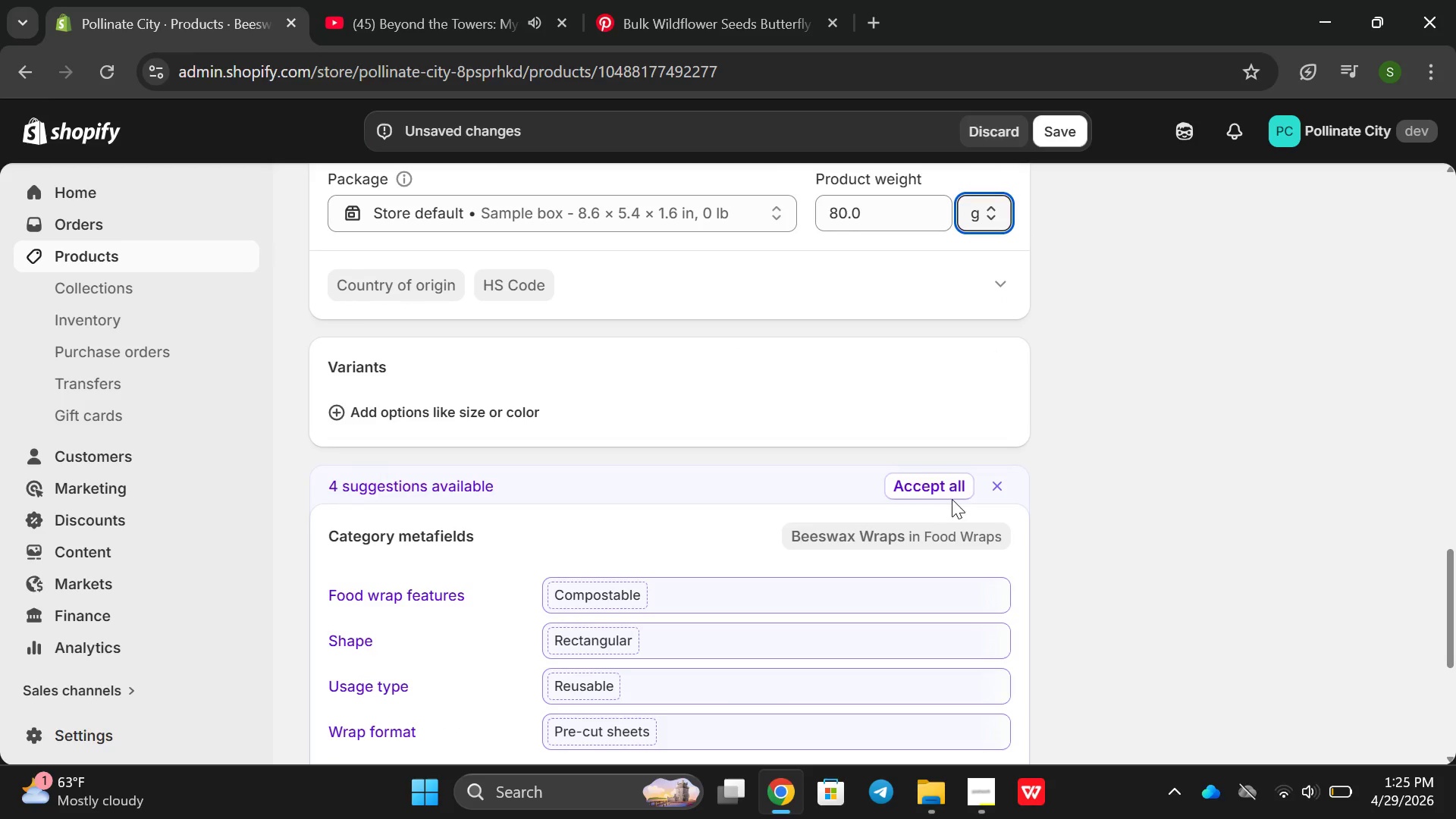 
left_click([942, 488])
 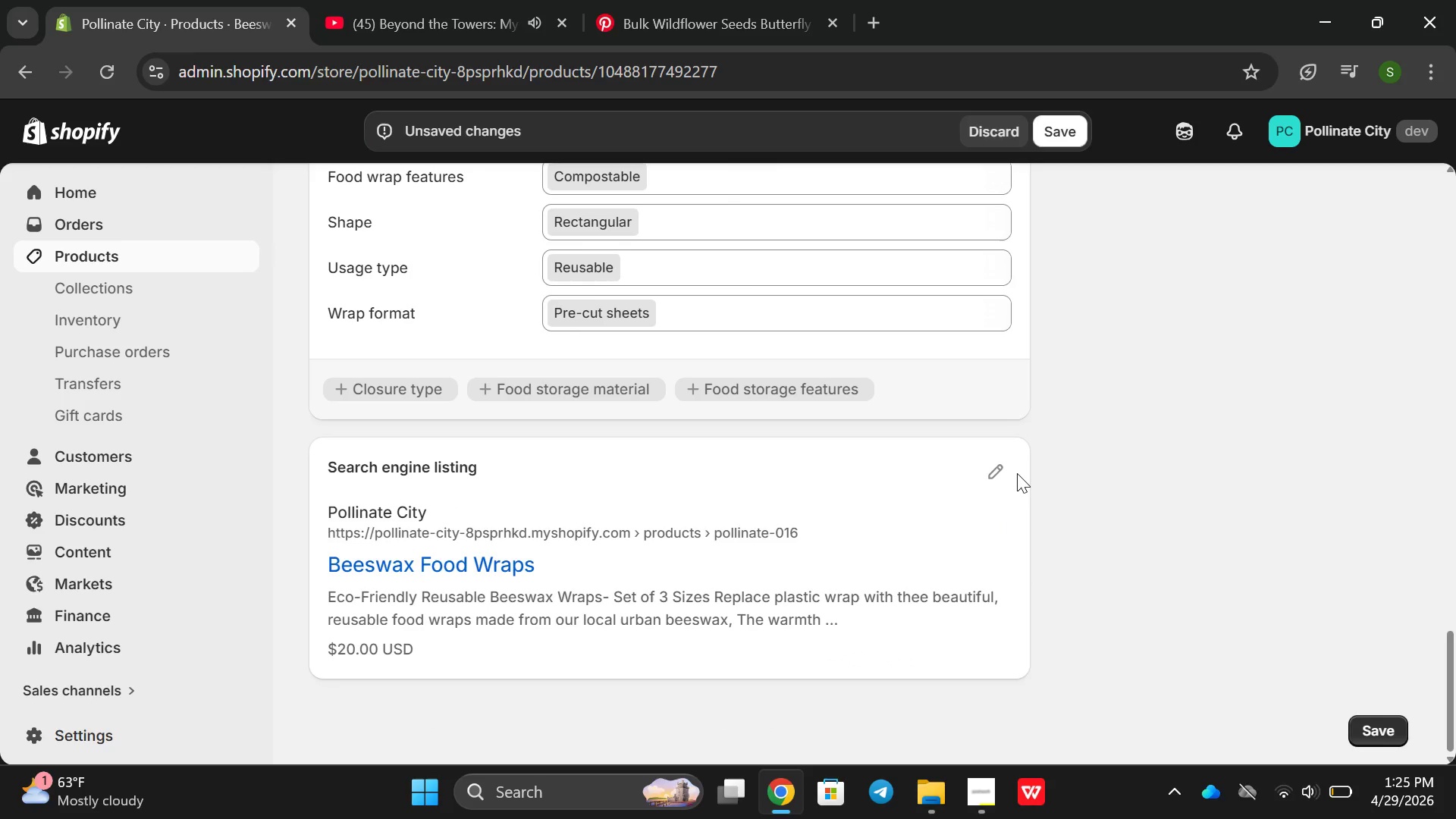 
left_click([996, 471])
 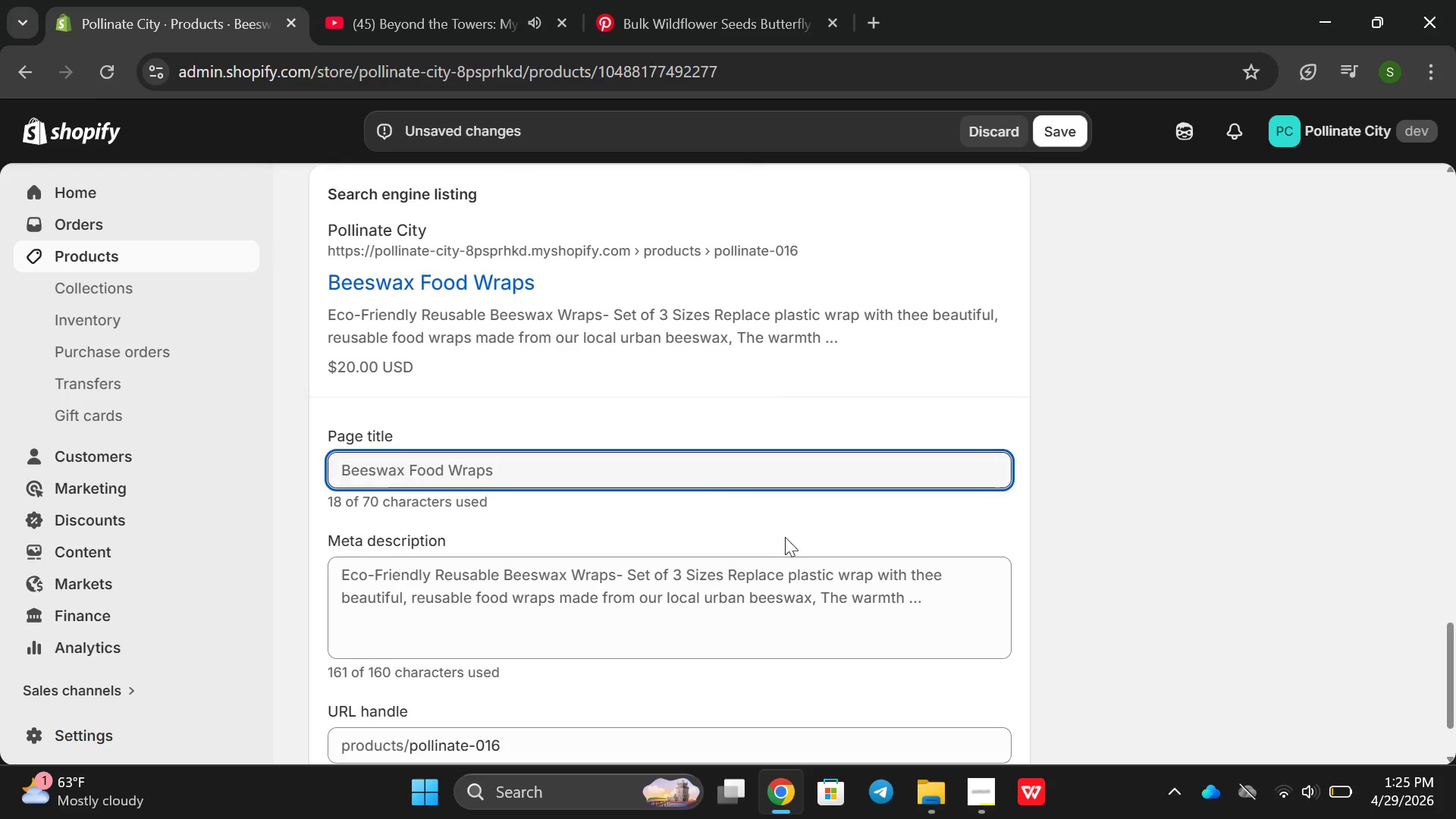 
double_click([717, 586])
 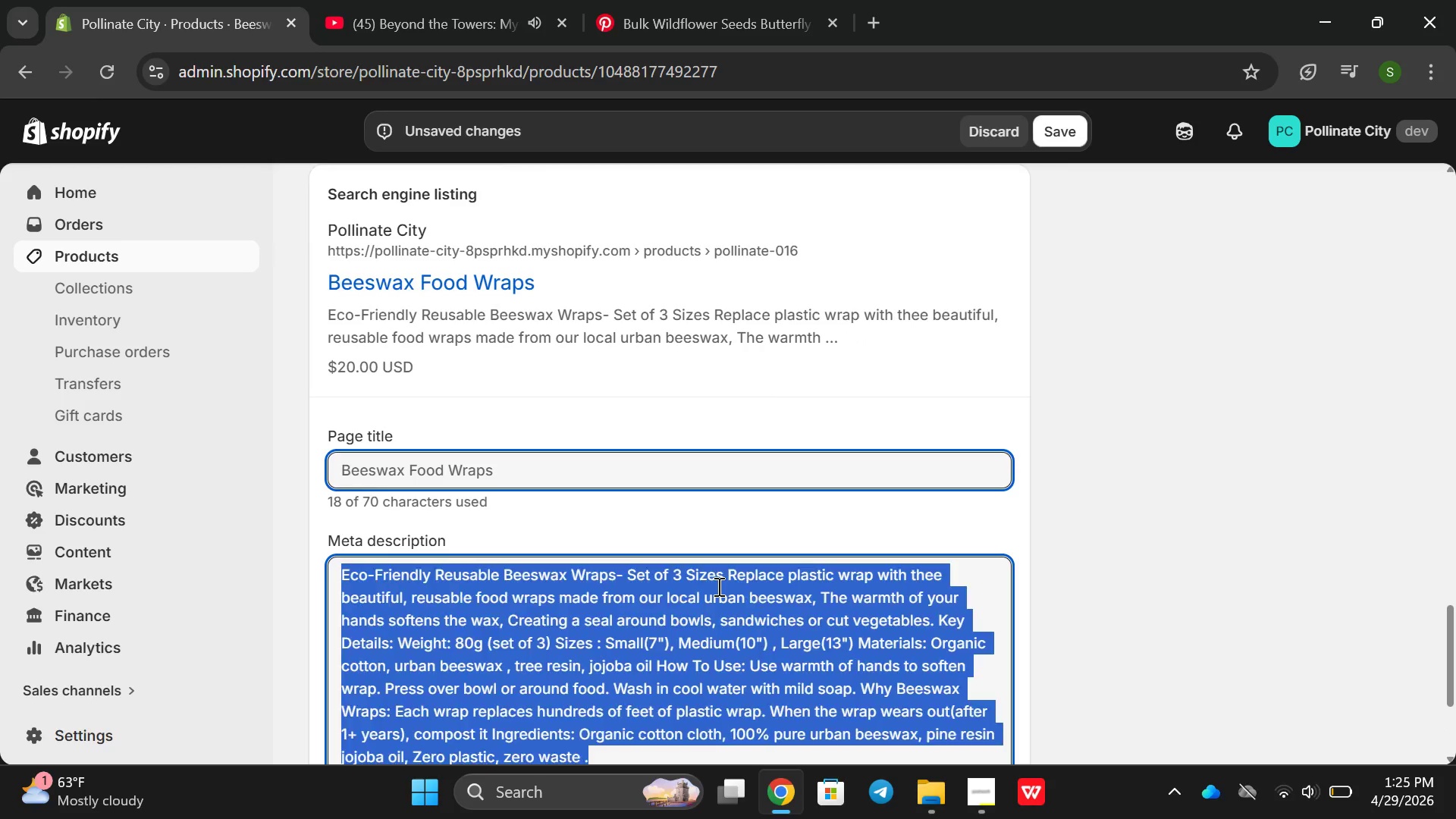 
triple_click([717, 586])
 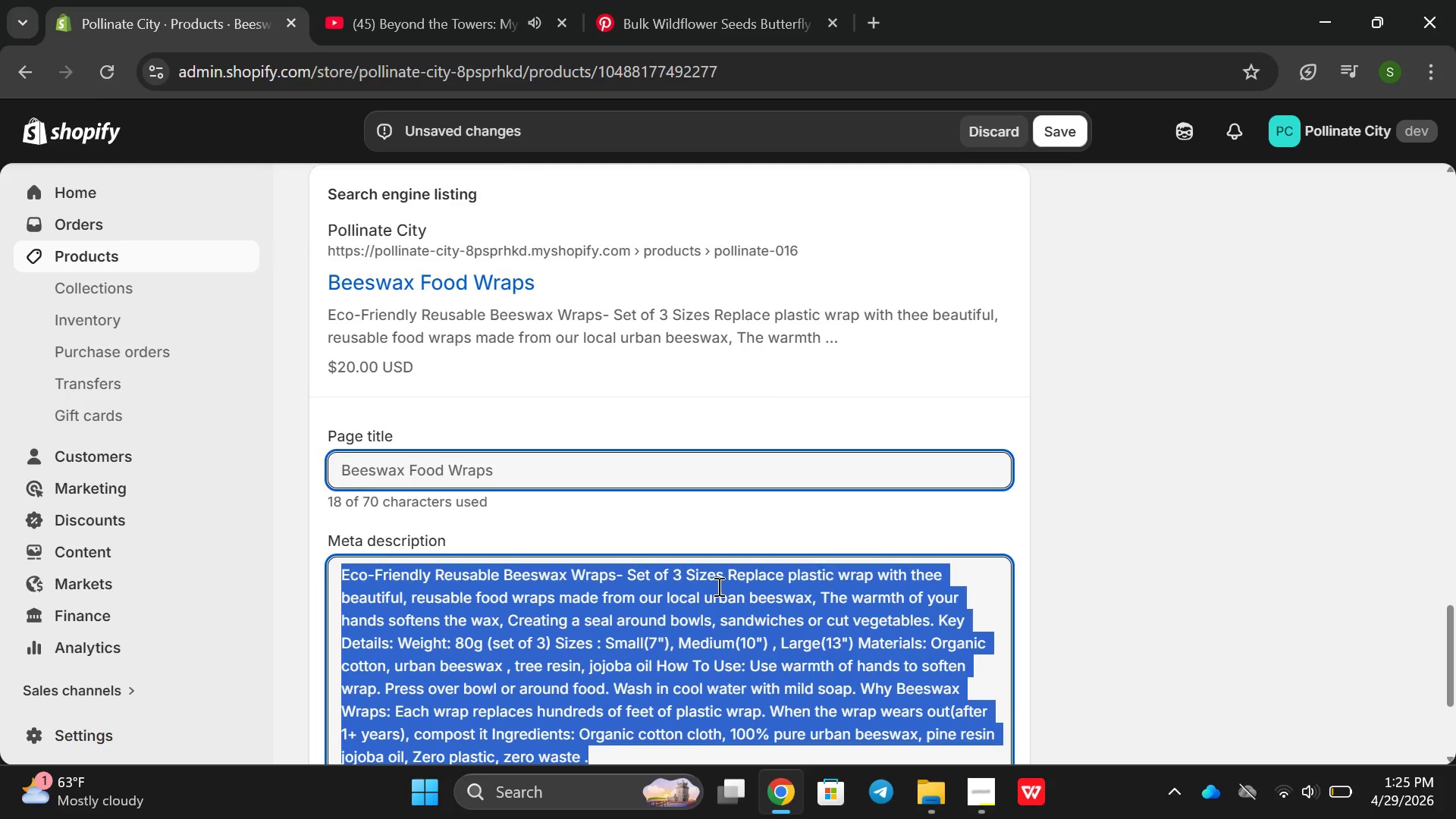 
triple_click([717, 586])
 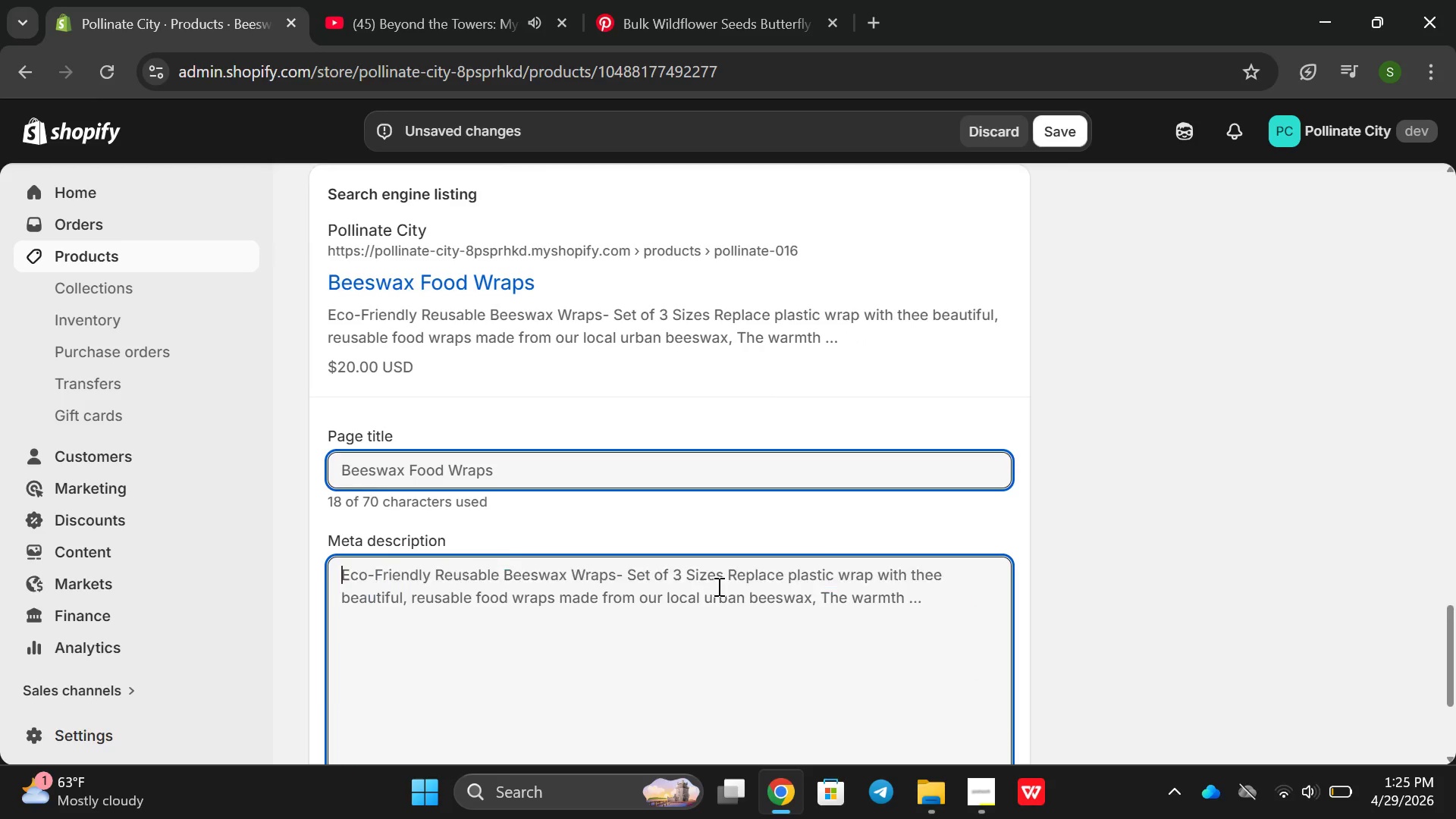 
key(Backspace)
 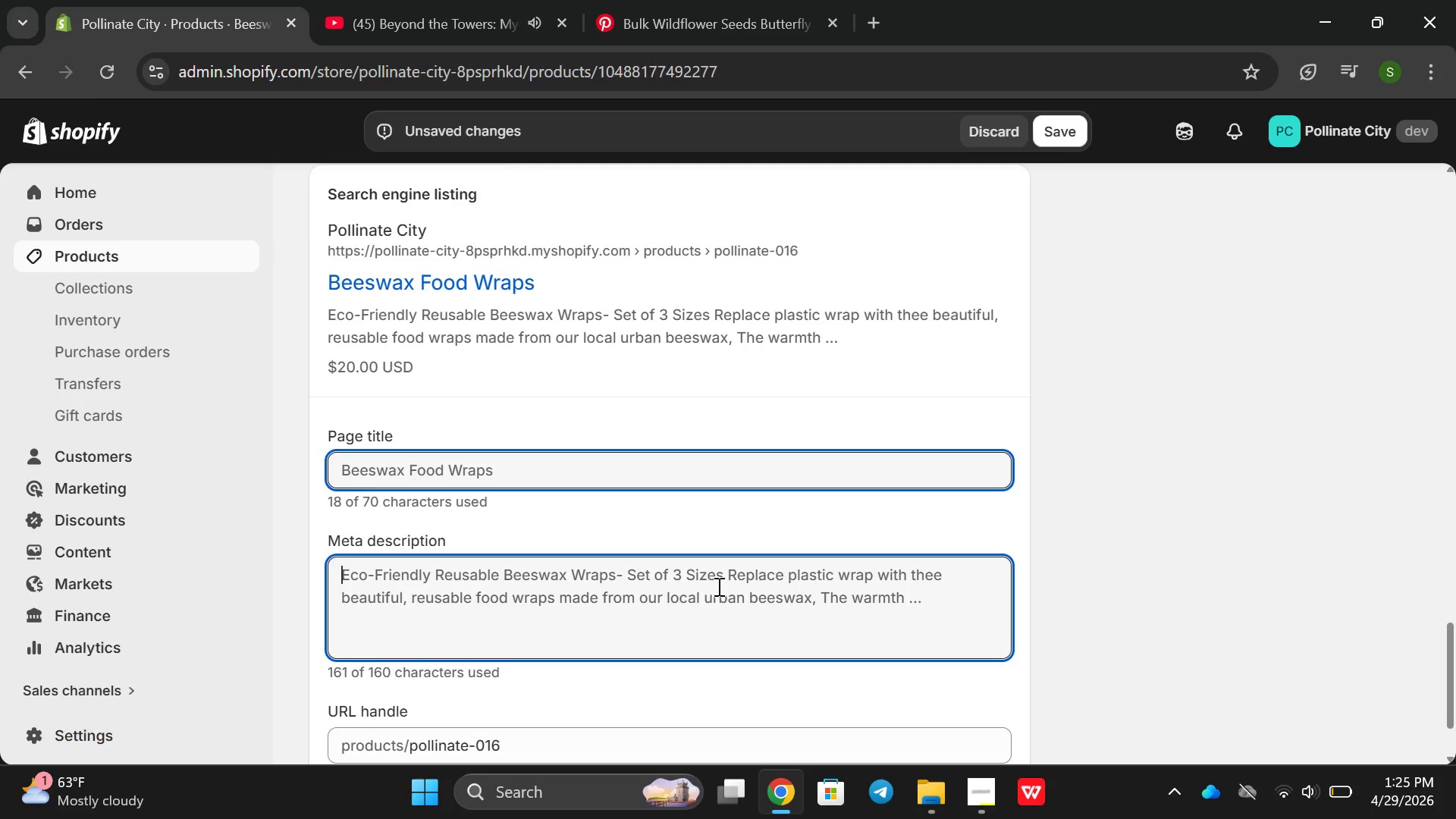 
wait(7.19)
 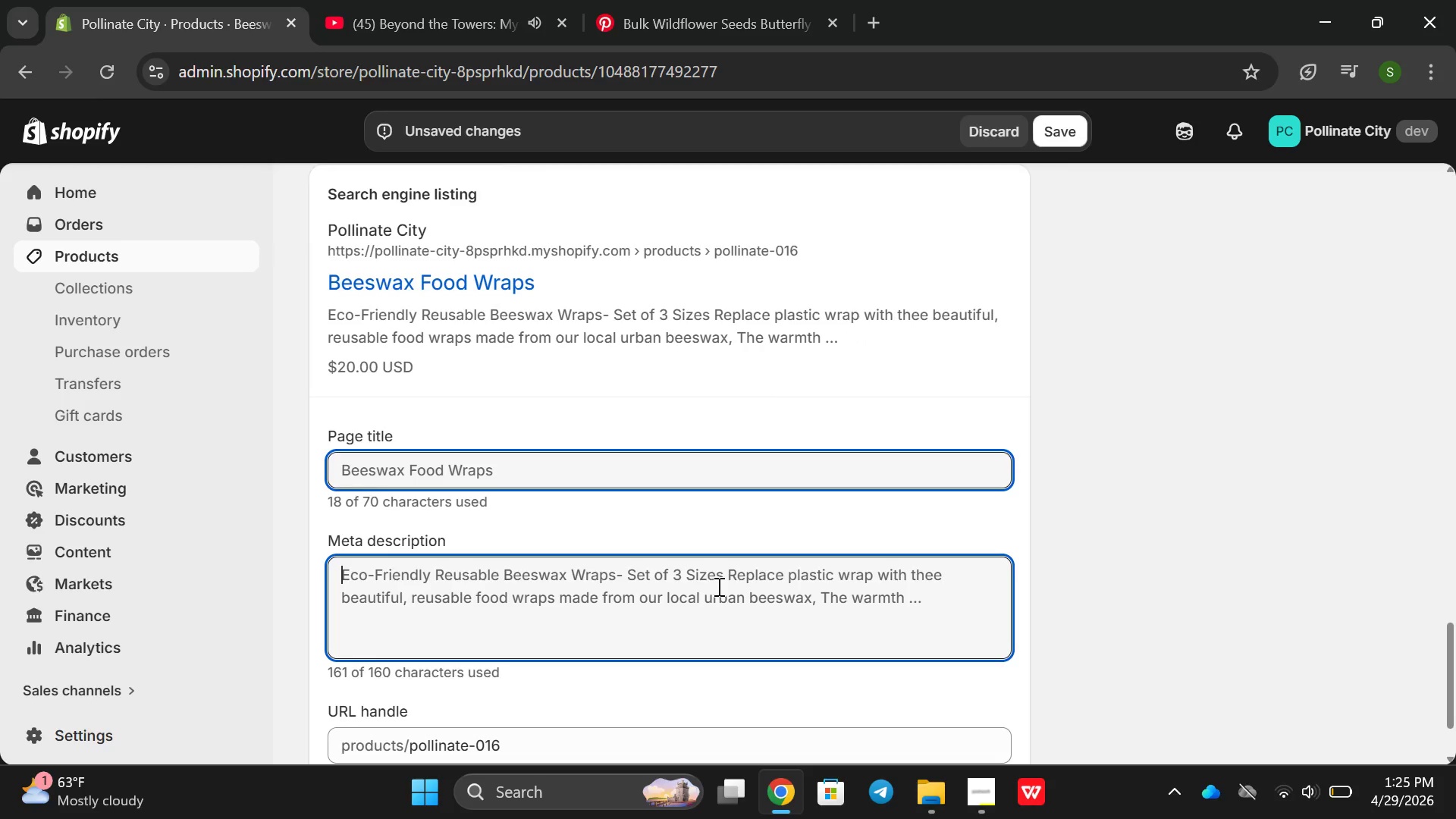 
type(Replace )
 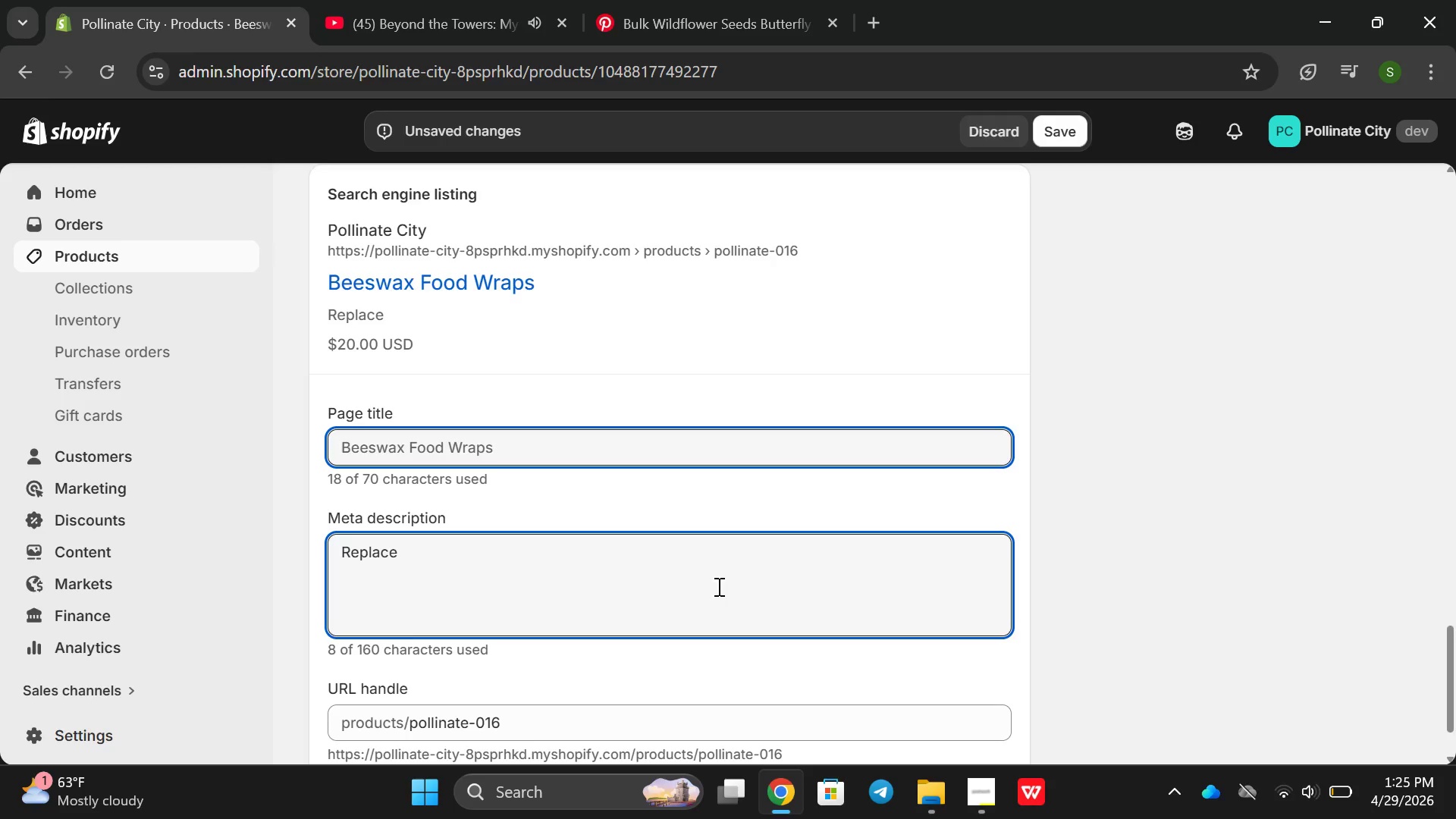 
wait(26.11)
 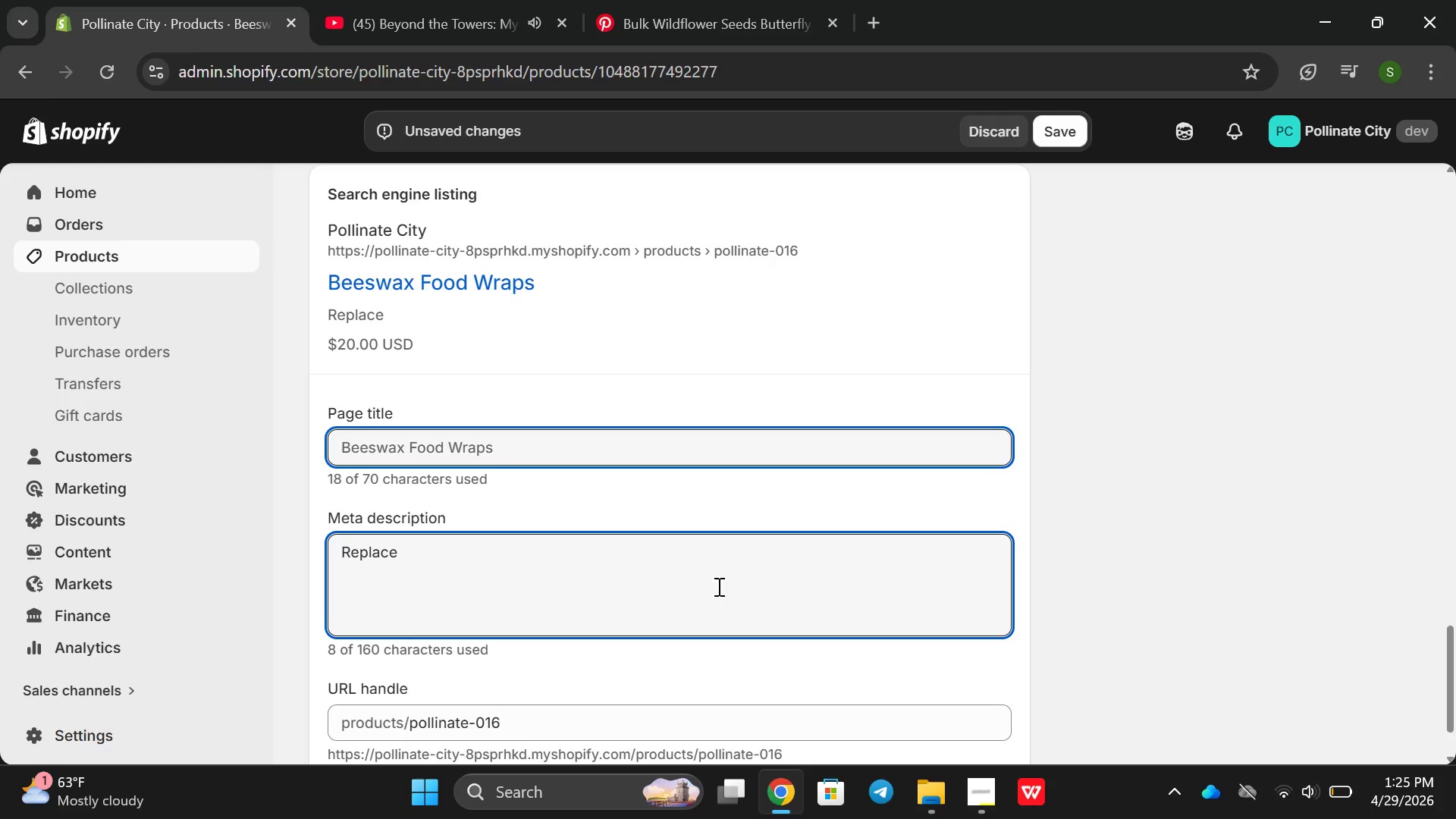 
type(pals)
key(Backspace)
key(Backspace)
key(Backspace)
type(lastic wrap with these beautiful )
key(Backspace)
type(, resu)
key(Backspace)
key(Backspace)
type(usable food wraps  )
key(Backspace)
type(madefrom)
key(Backspace)
key(Backspace)
key(Backspace)
key(Backspace)
type( r)
key(Backspace)
type(from it)
key(Backspace)
key(Backspace)
type(ut )
key(Backspace)
key(Backspace)
key(Backspace)
type(our loac)
key(Backspace)
key(Backspace)
type(cal urban beeswax )
 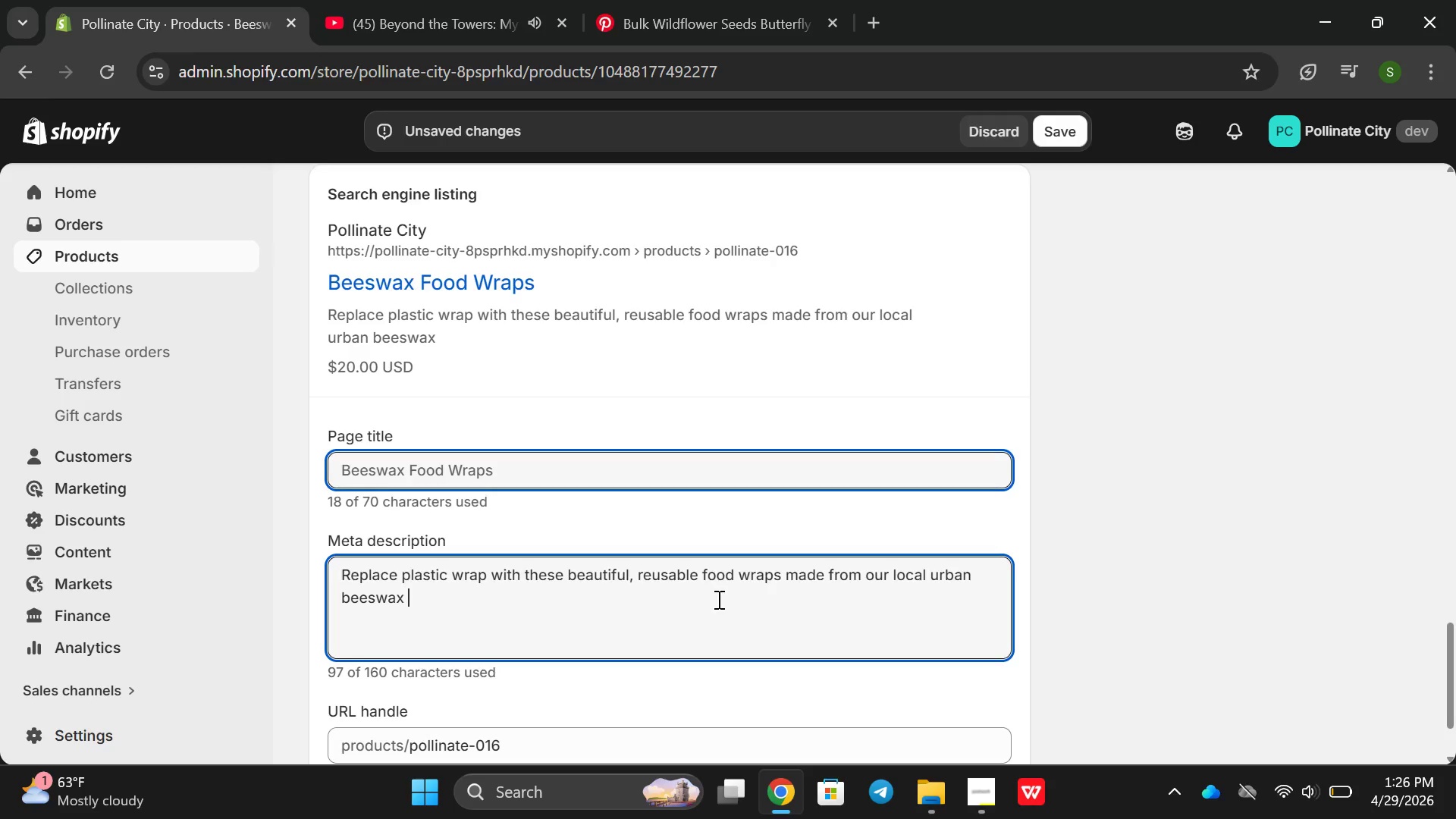 
wait(11.64)
 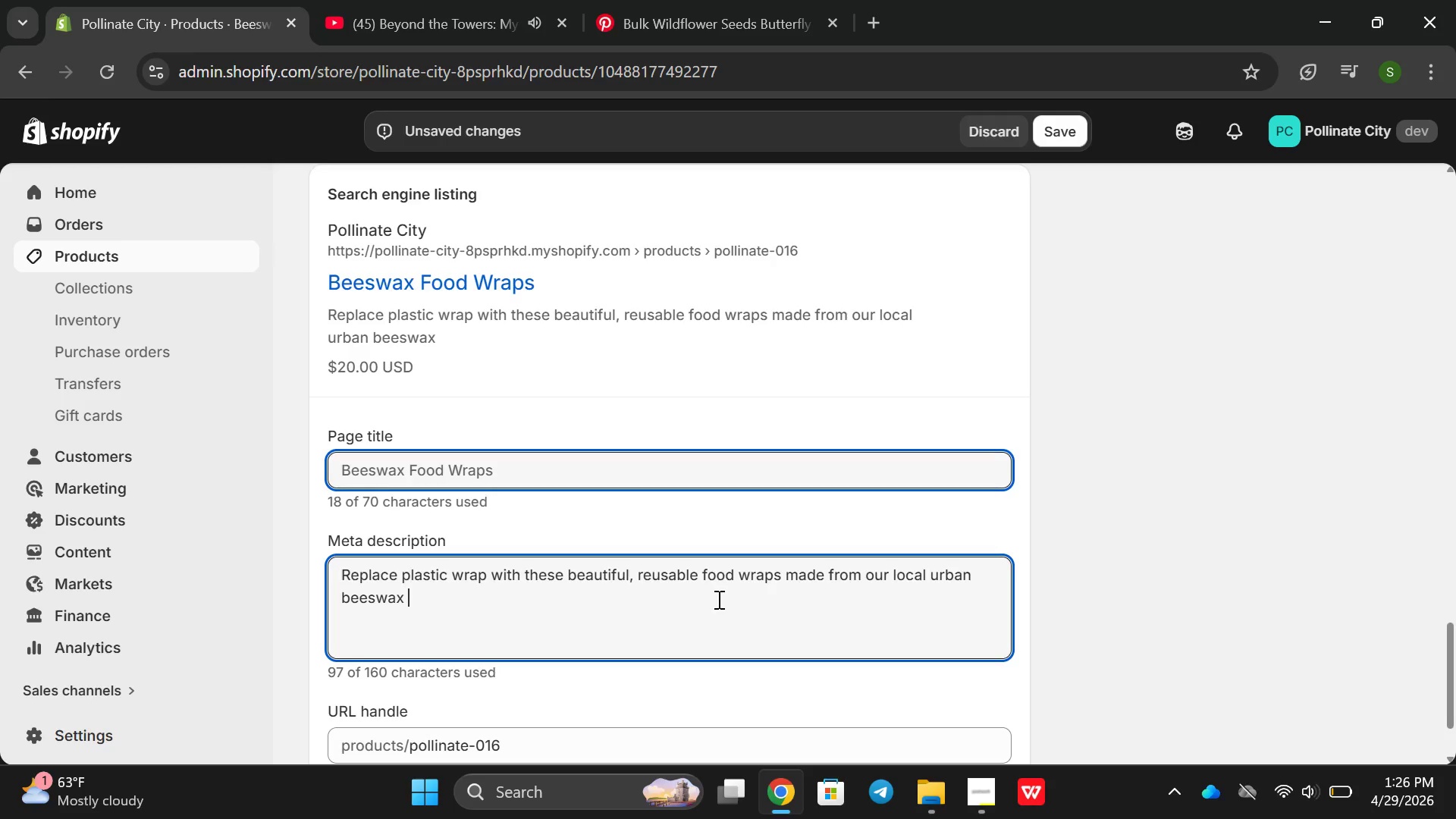 
hold_key(key=Backspace, duration=0.77)
 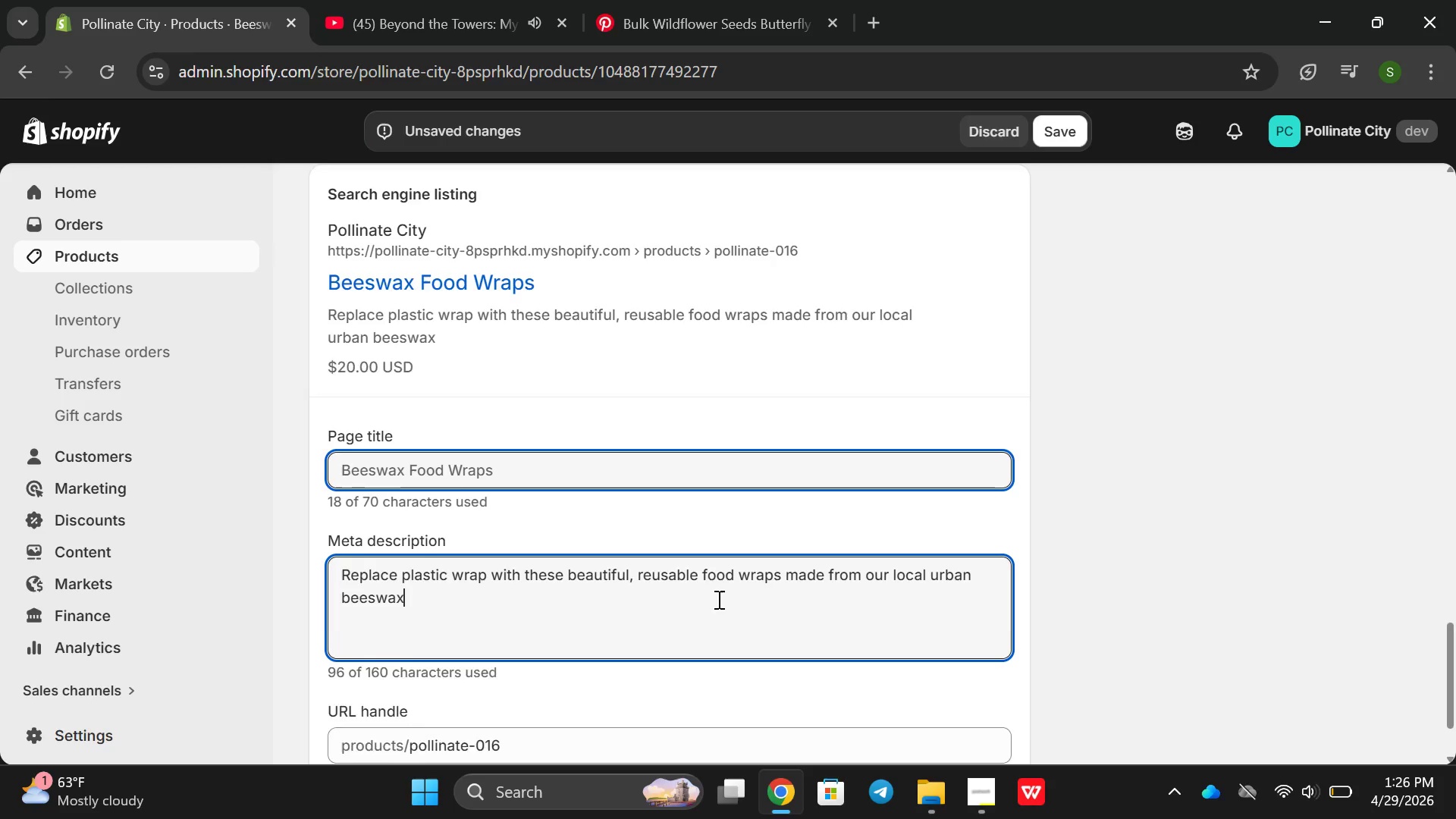 
key(Backspace)
 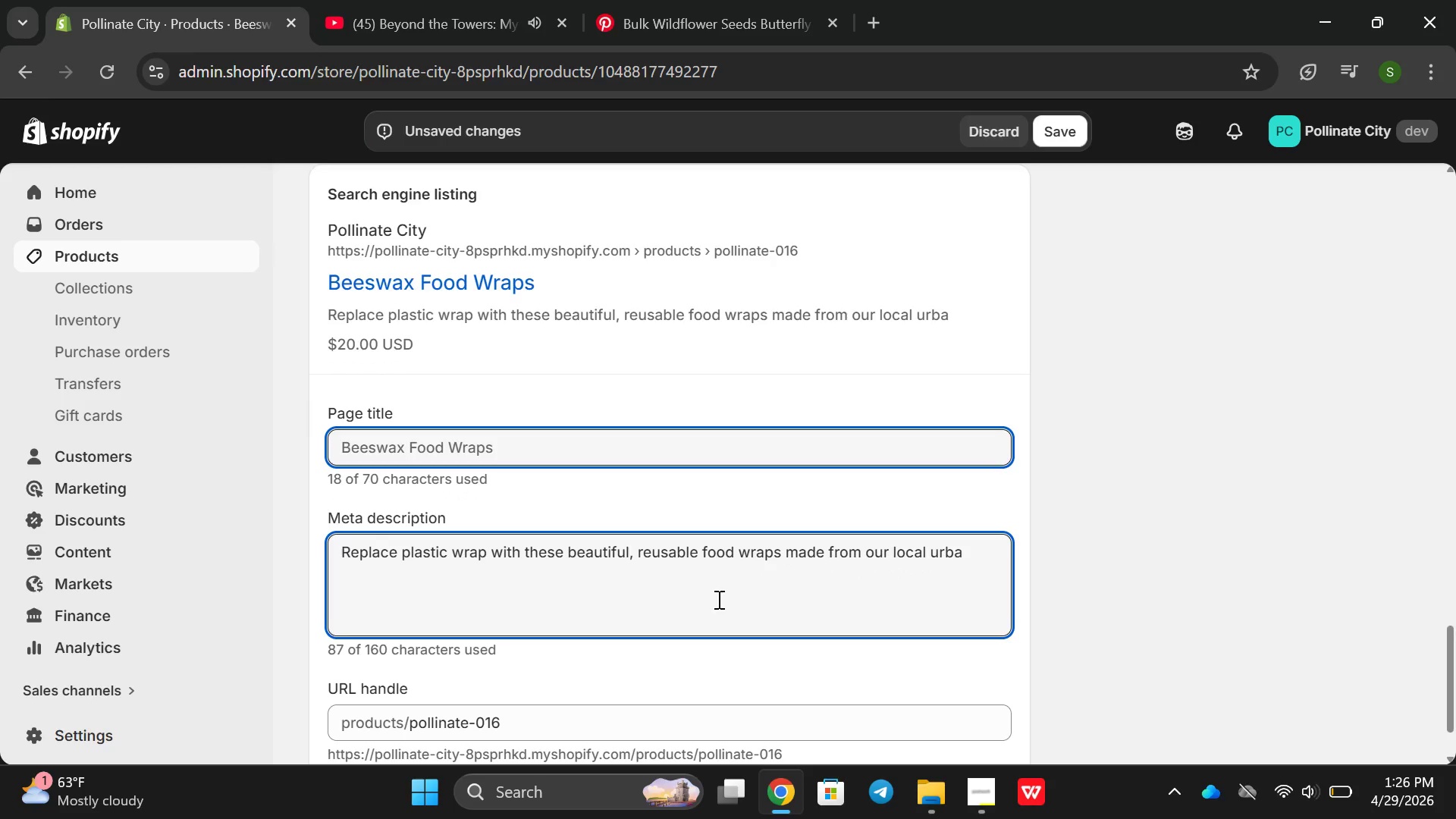 
hold_key(key=Backspace, duration=1.5)
 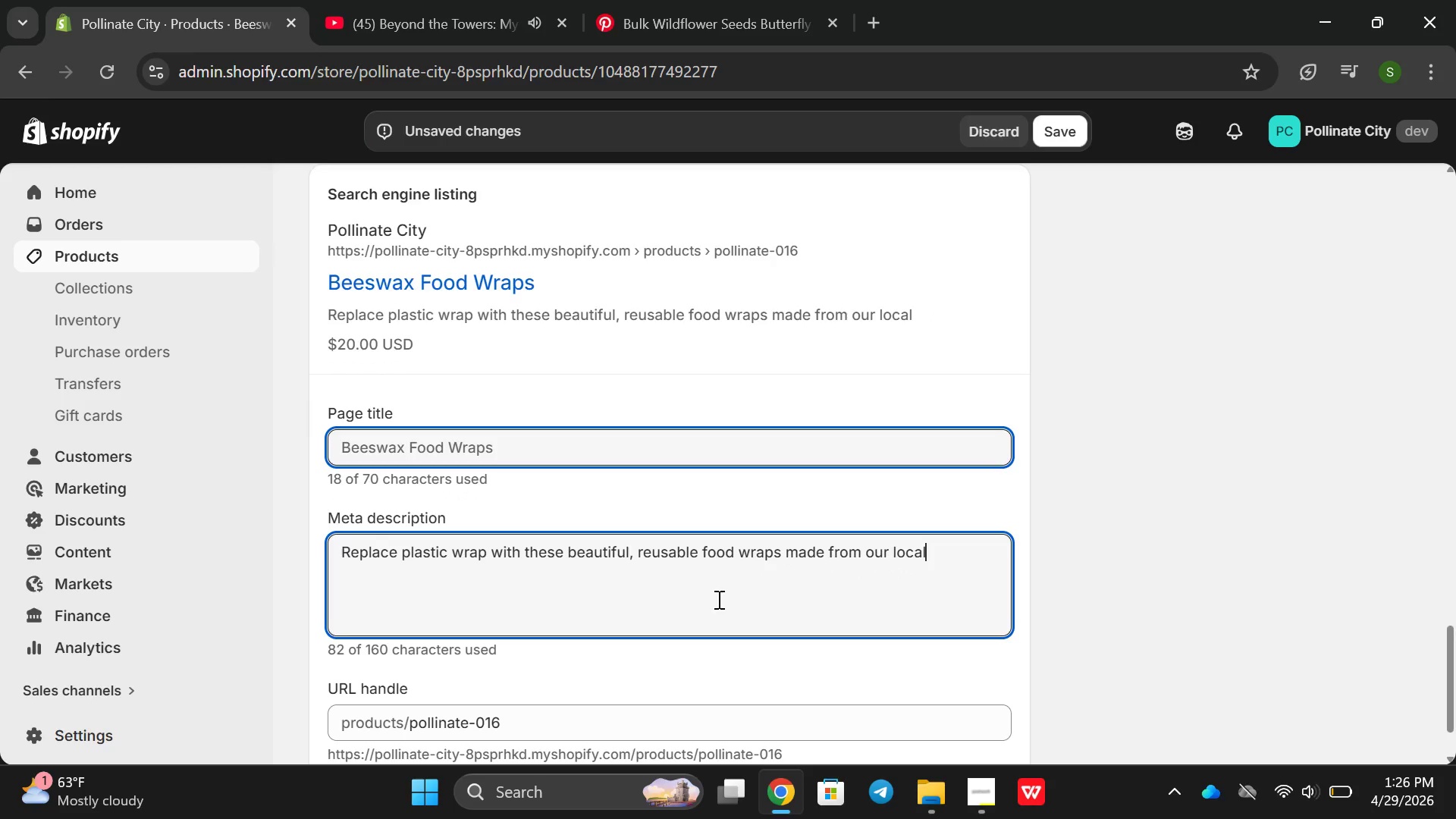 
hold_key(key=Backspace, duration=0.45)
 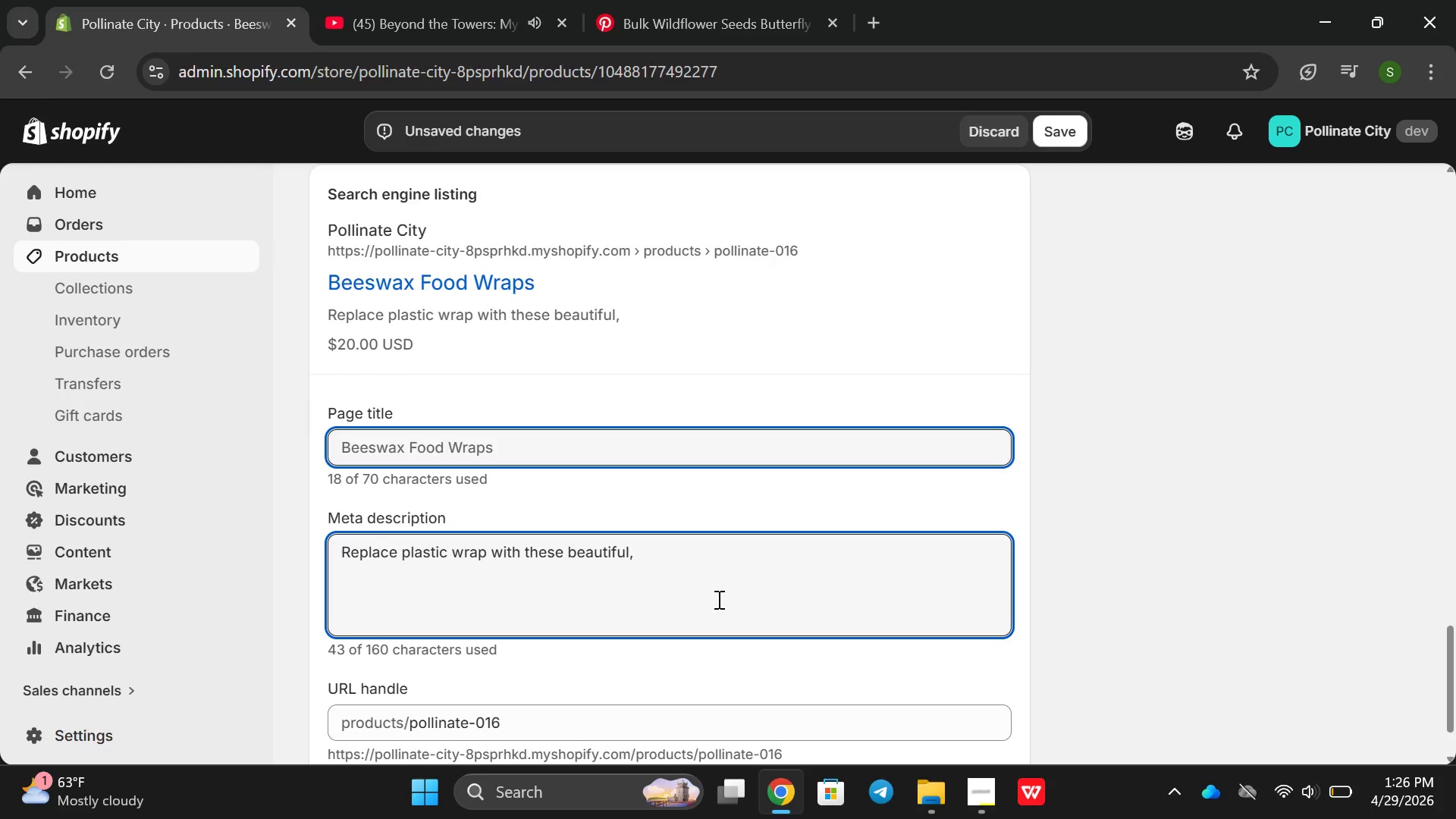 
wait(9.66)
 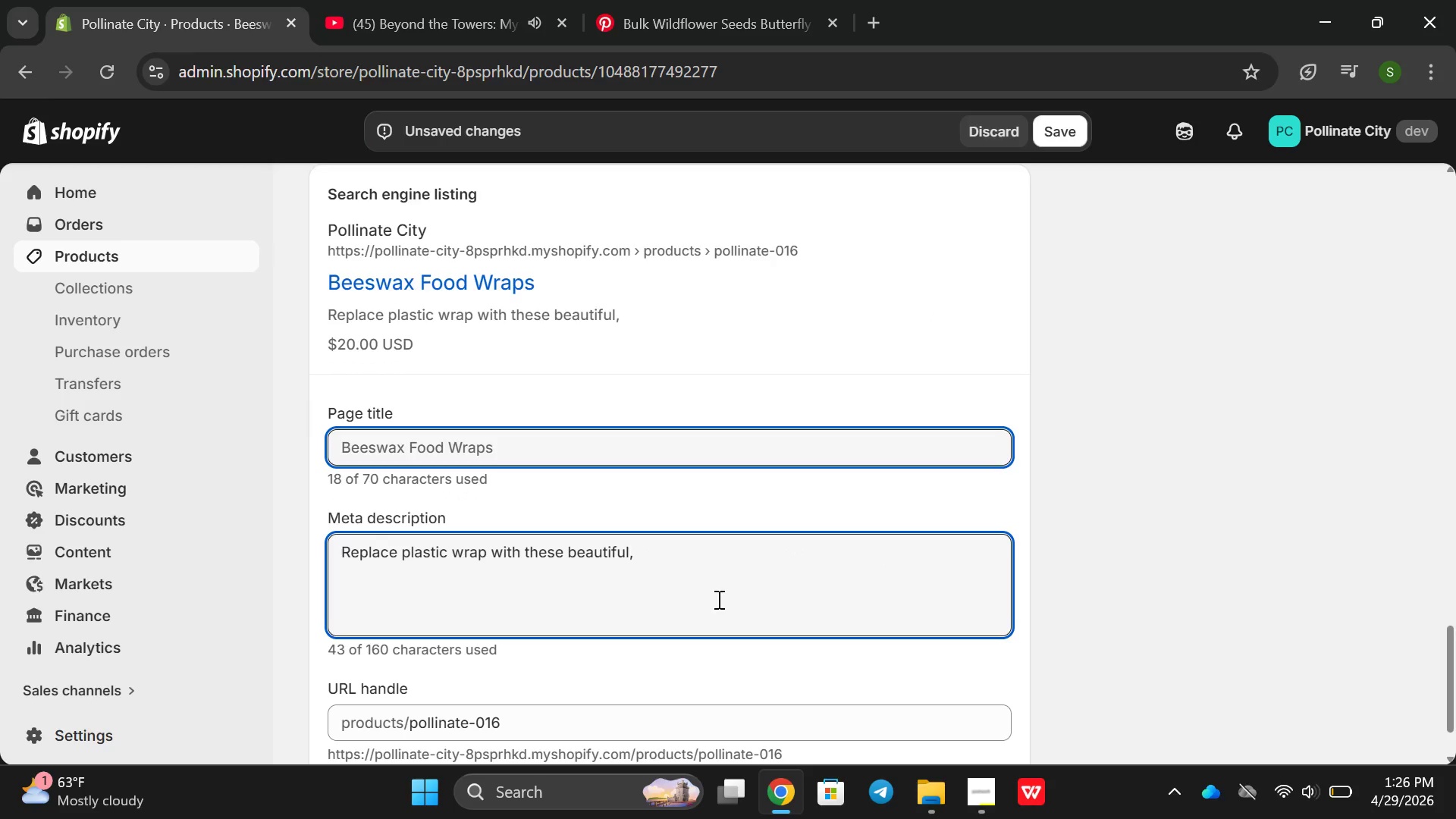 
hold_key(key=Backspace, duration=1.02)
 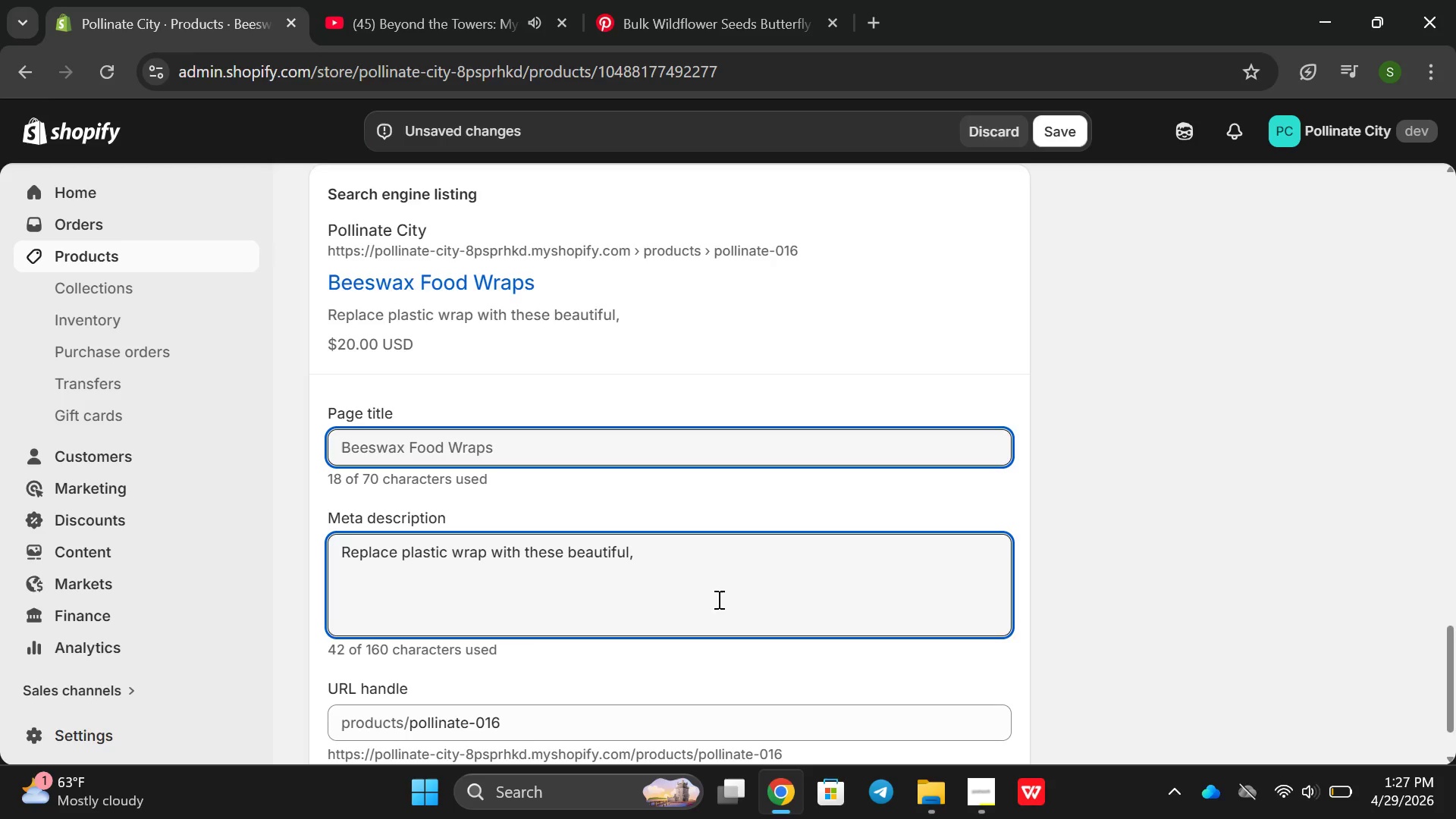 
key(Backspace)
 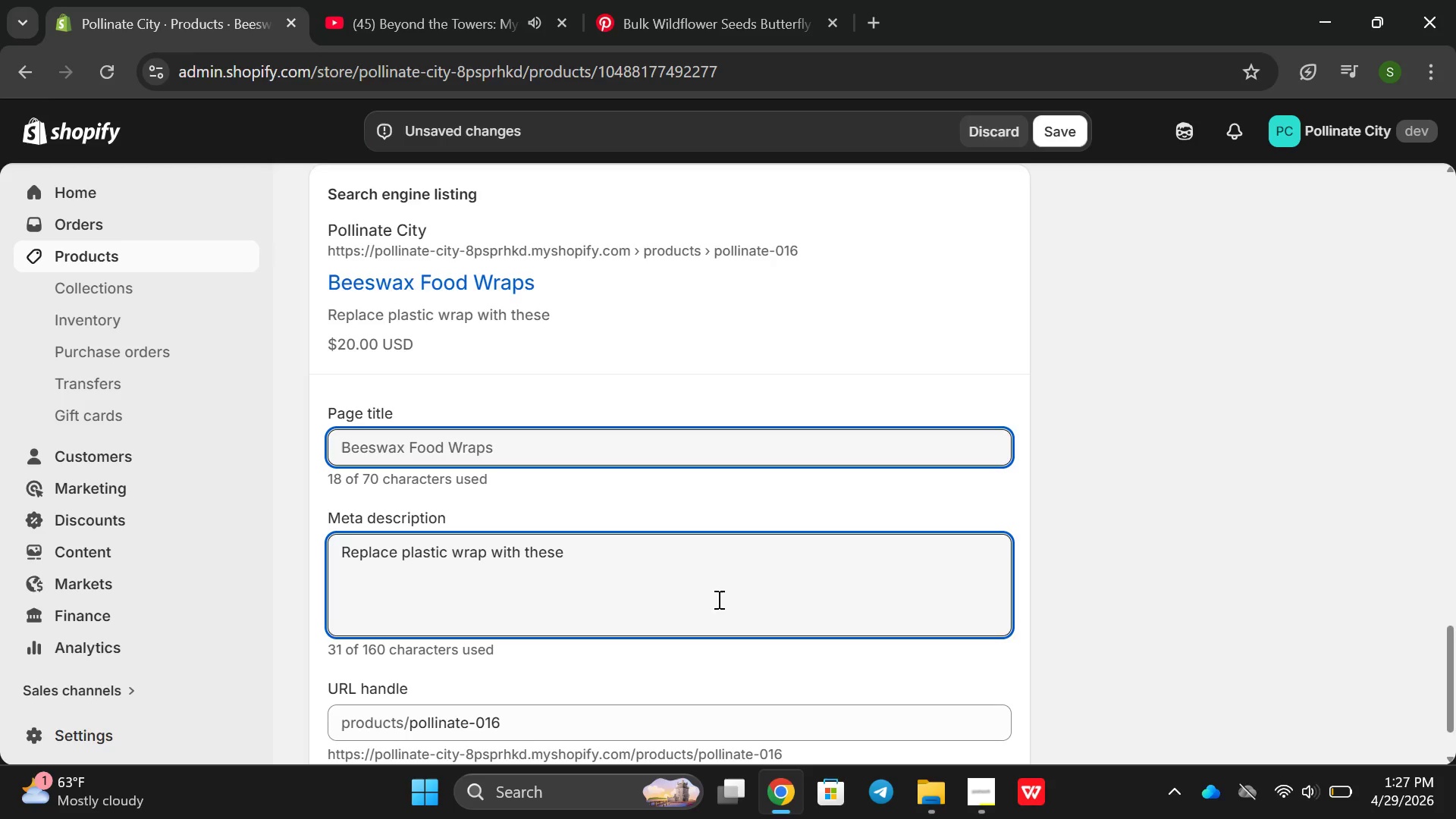 
key(Backspace)
 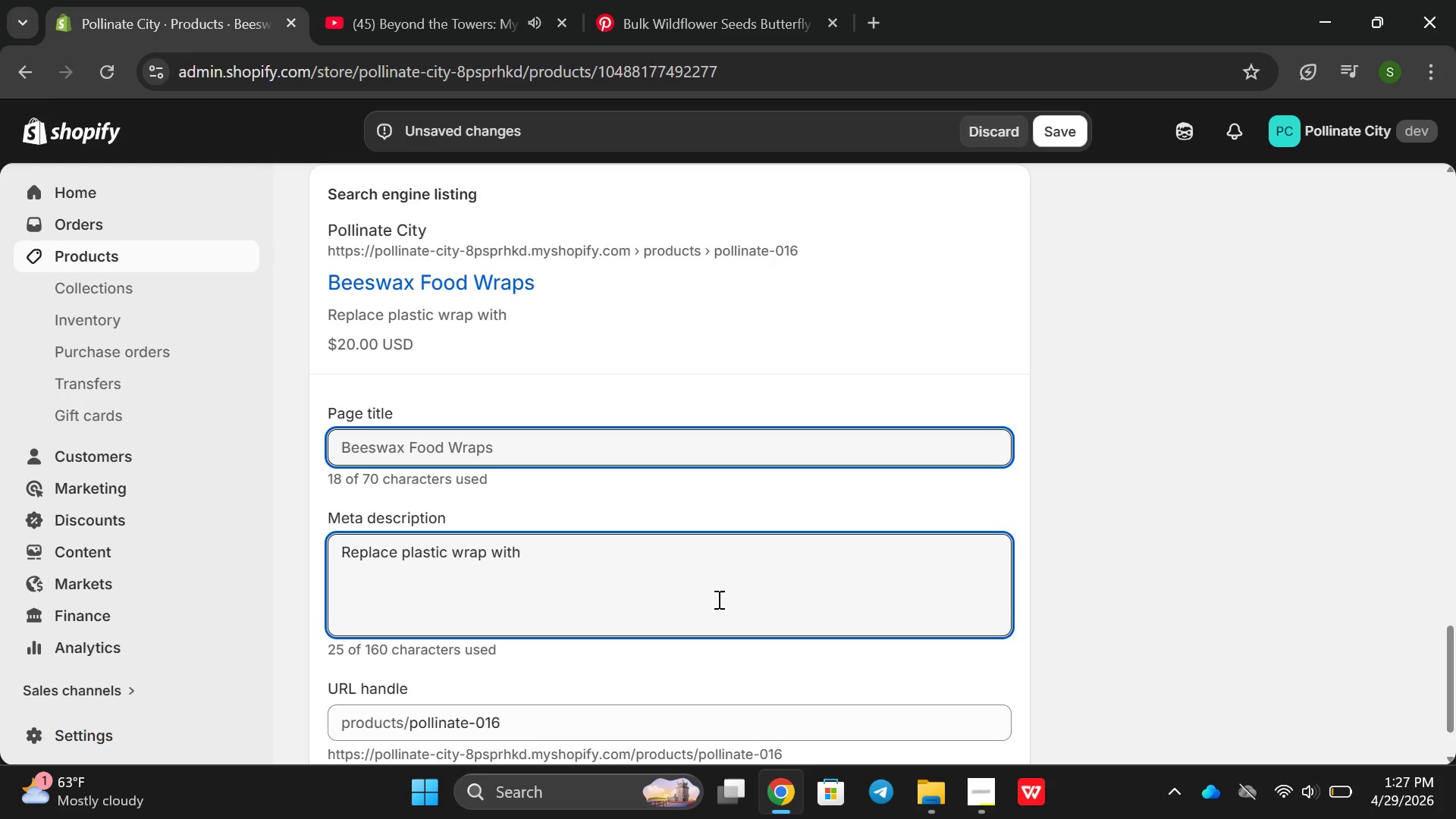 
key(Backspace)
 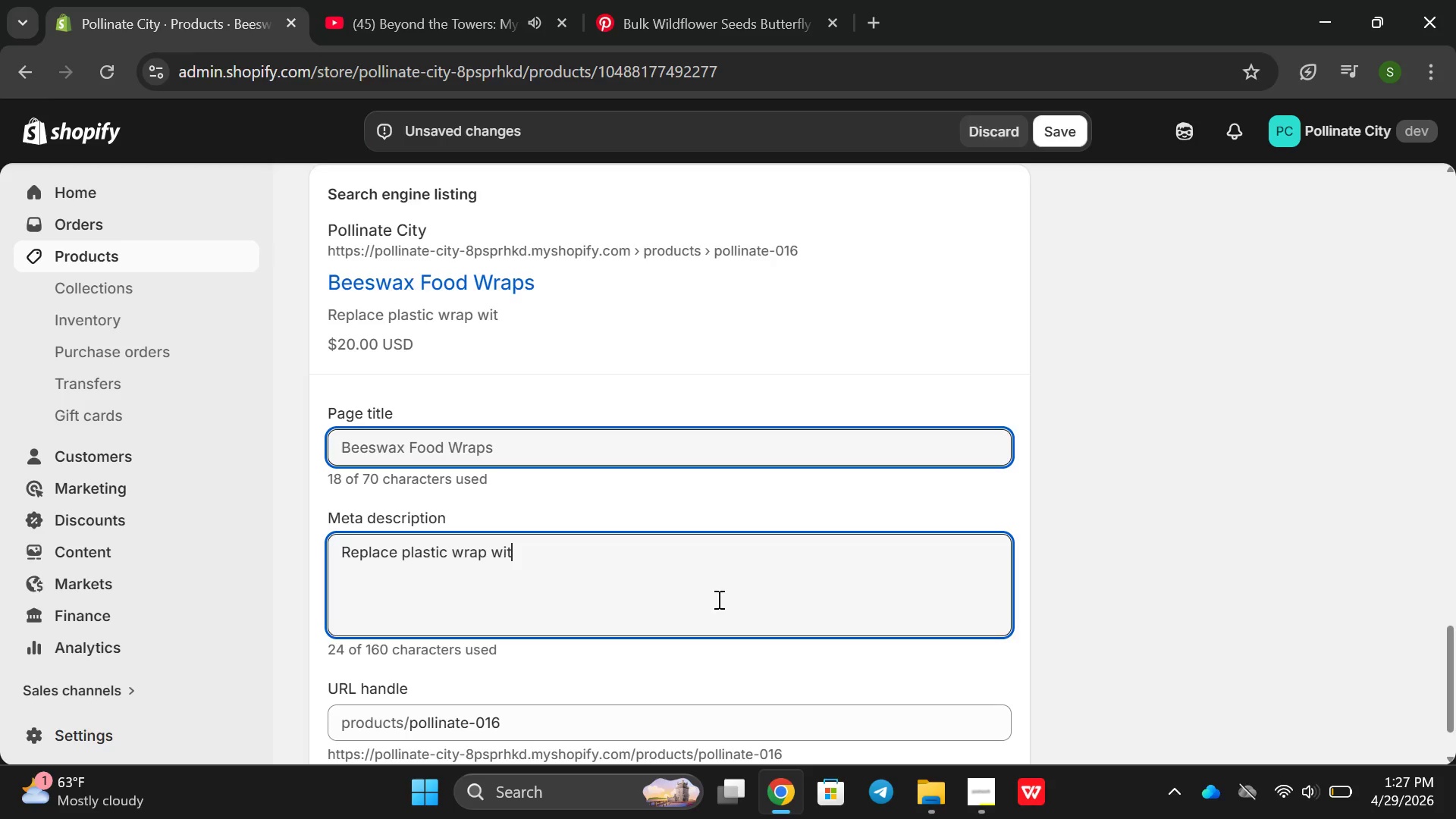 
key(Backspace)
 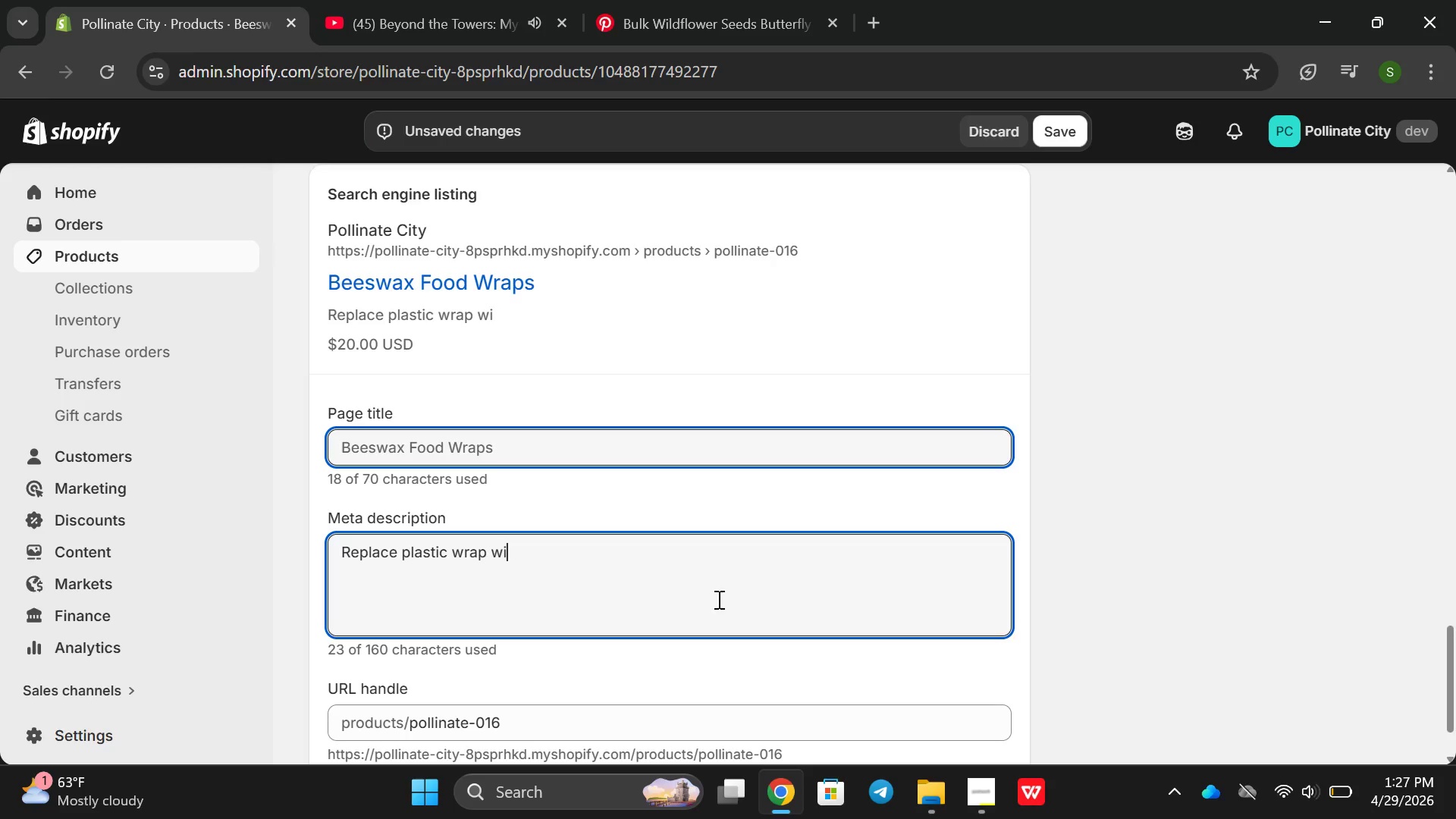 
key(Backspace)
 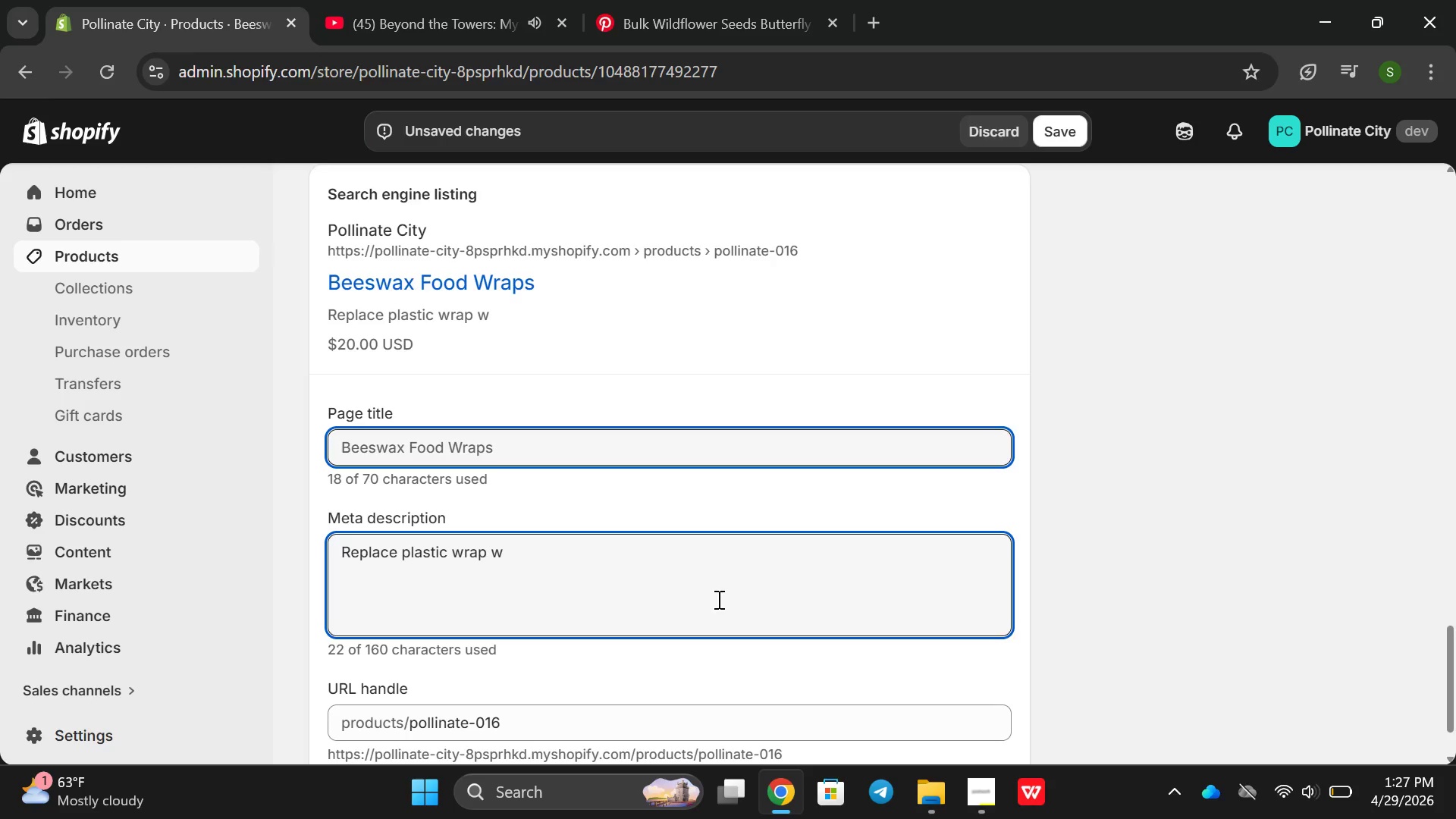 
key(Backspace)
 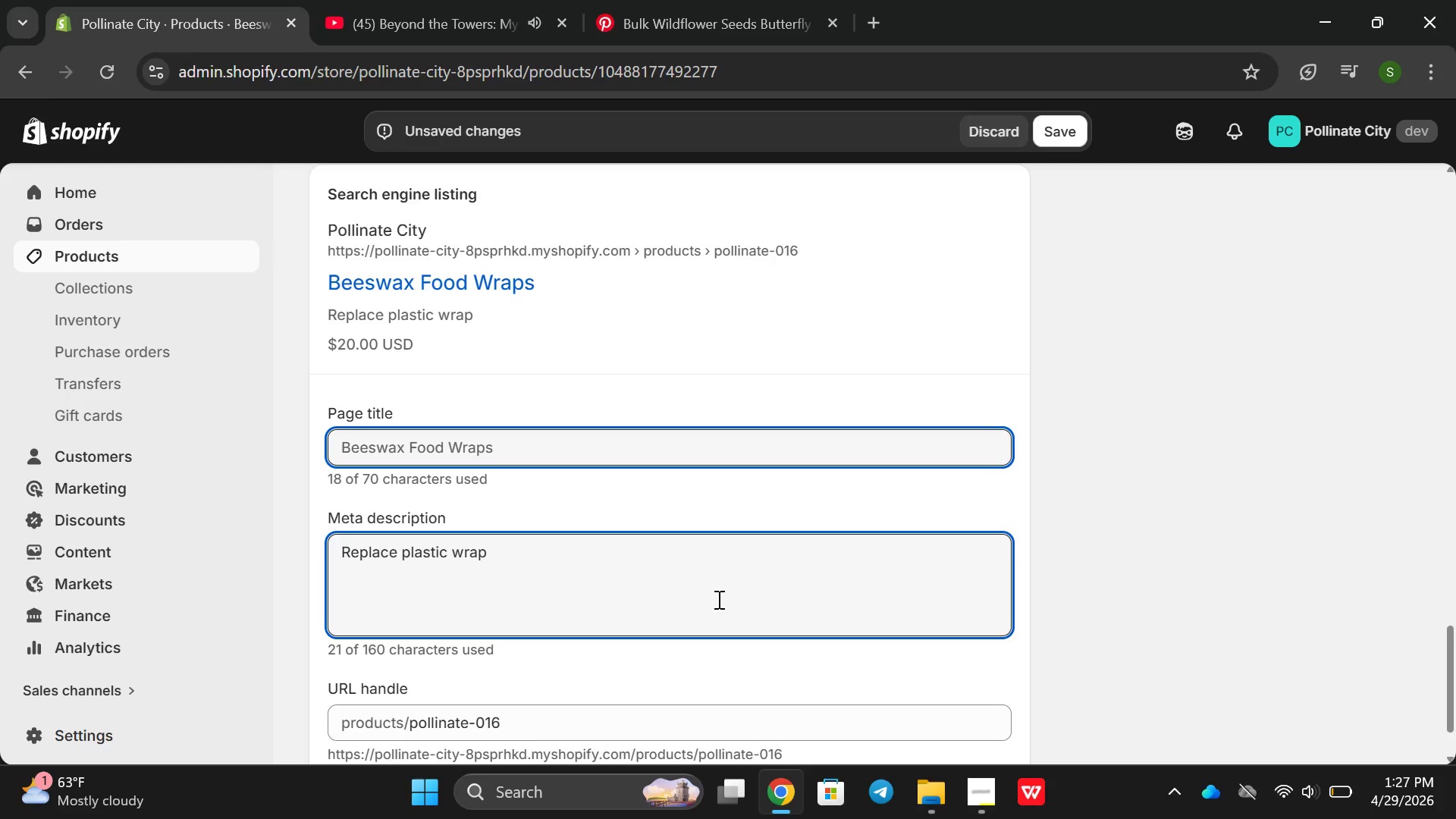 
key(Backspace)
 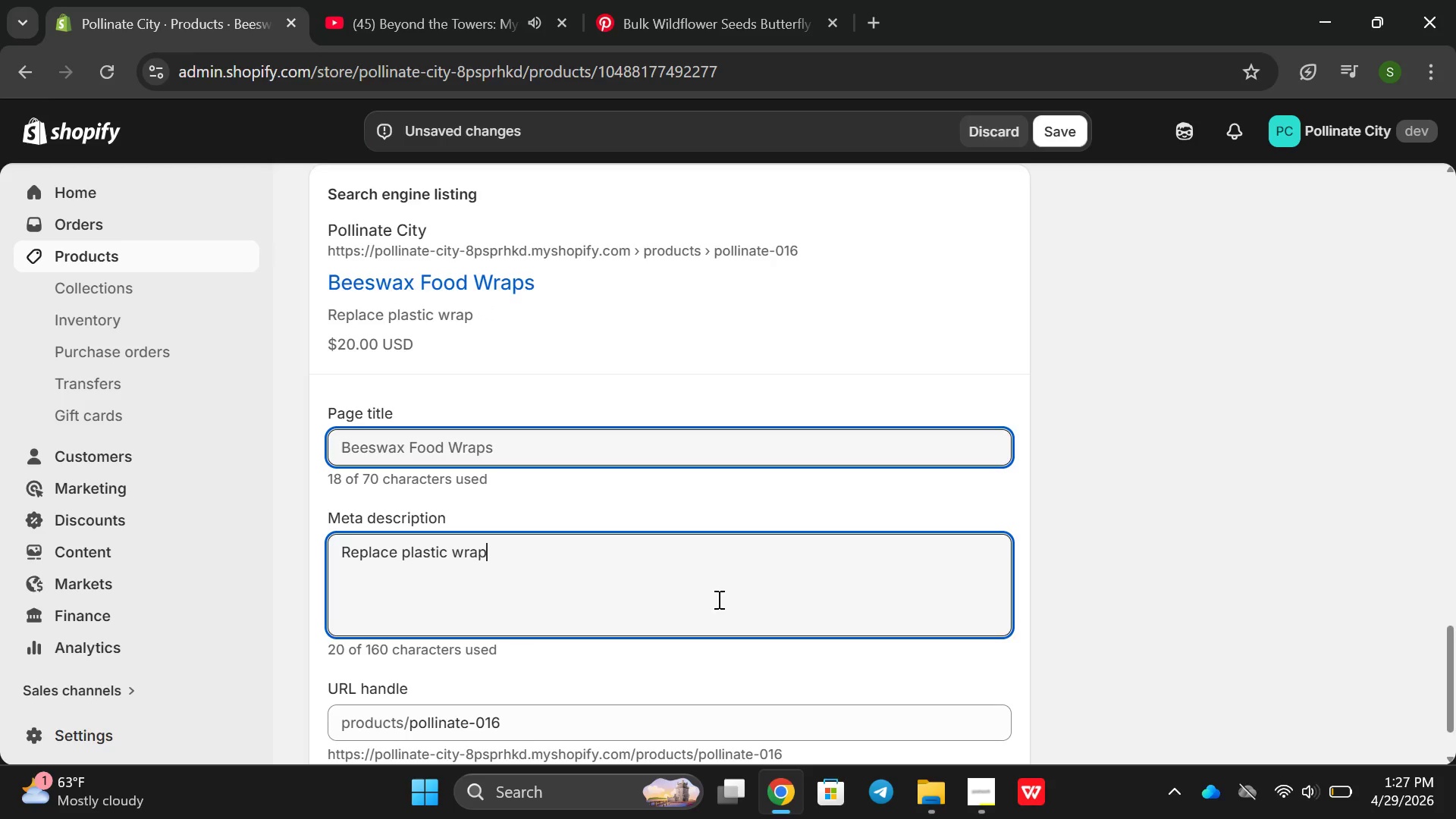 
key(Backspace)
 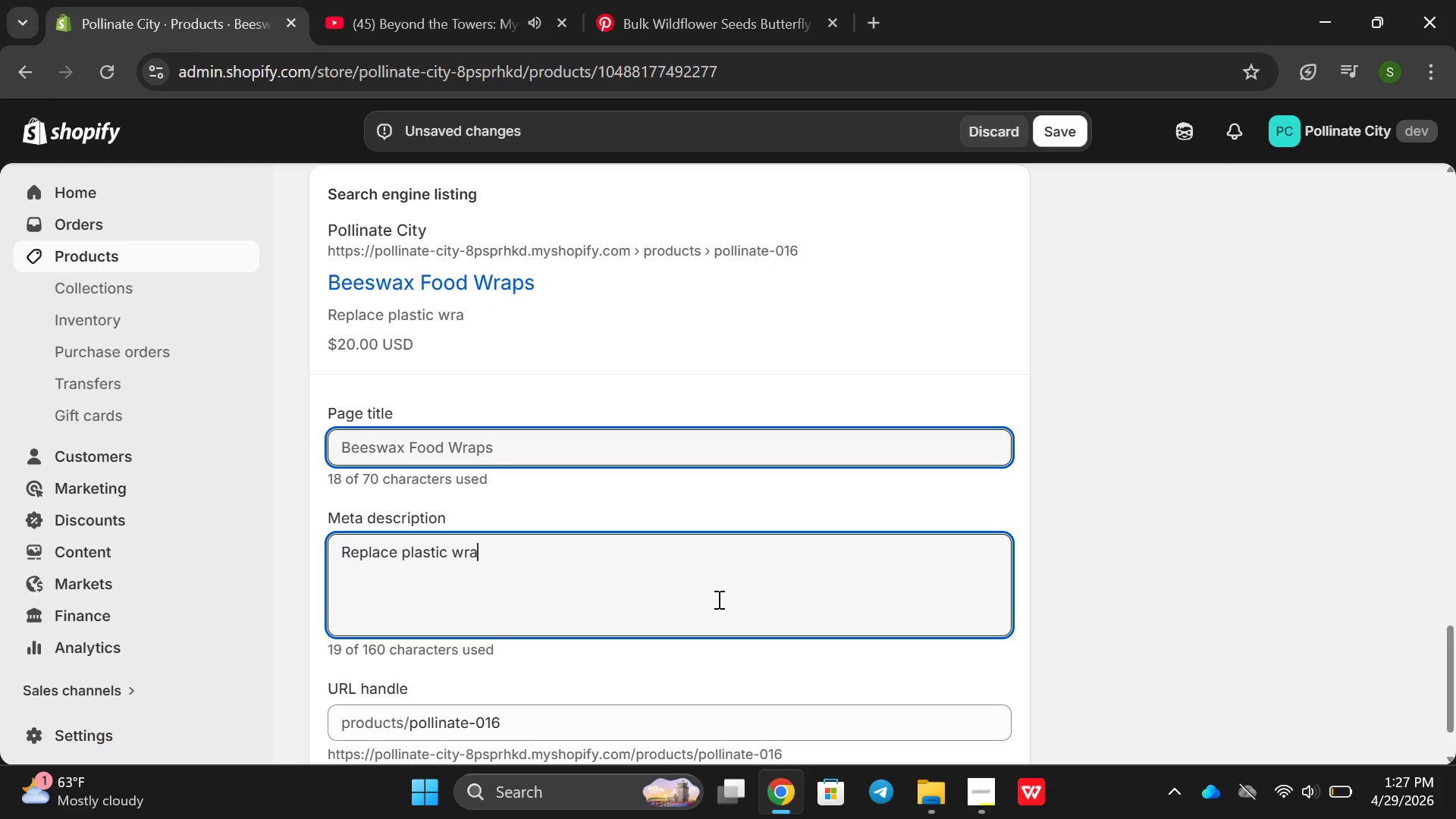 
key(Backspace)
 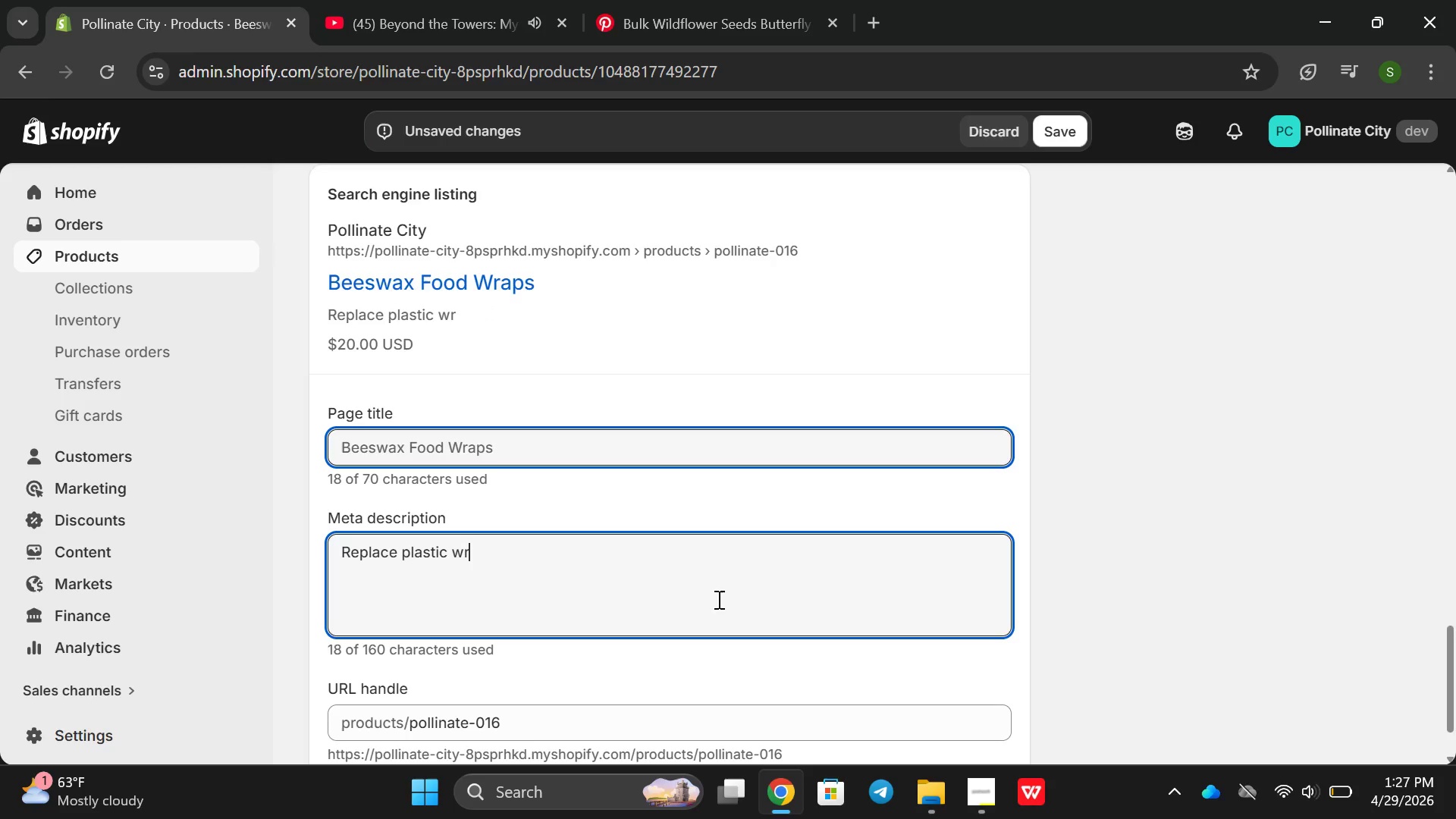 
key(Backspace)
 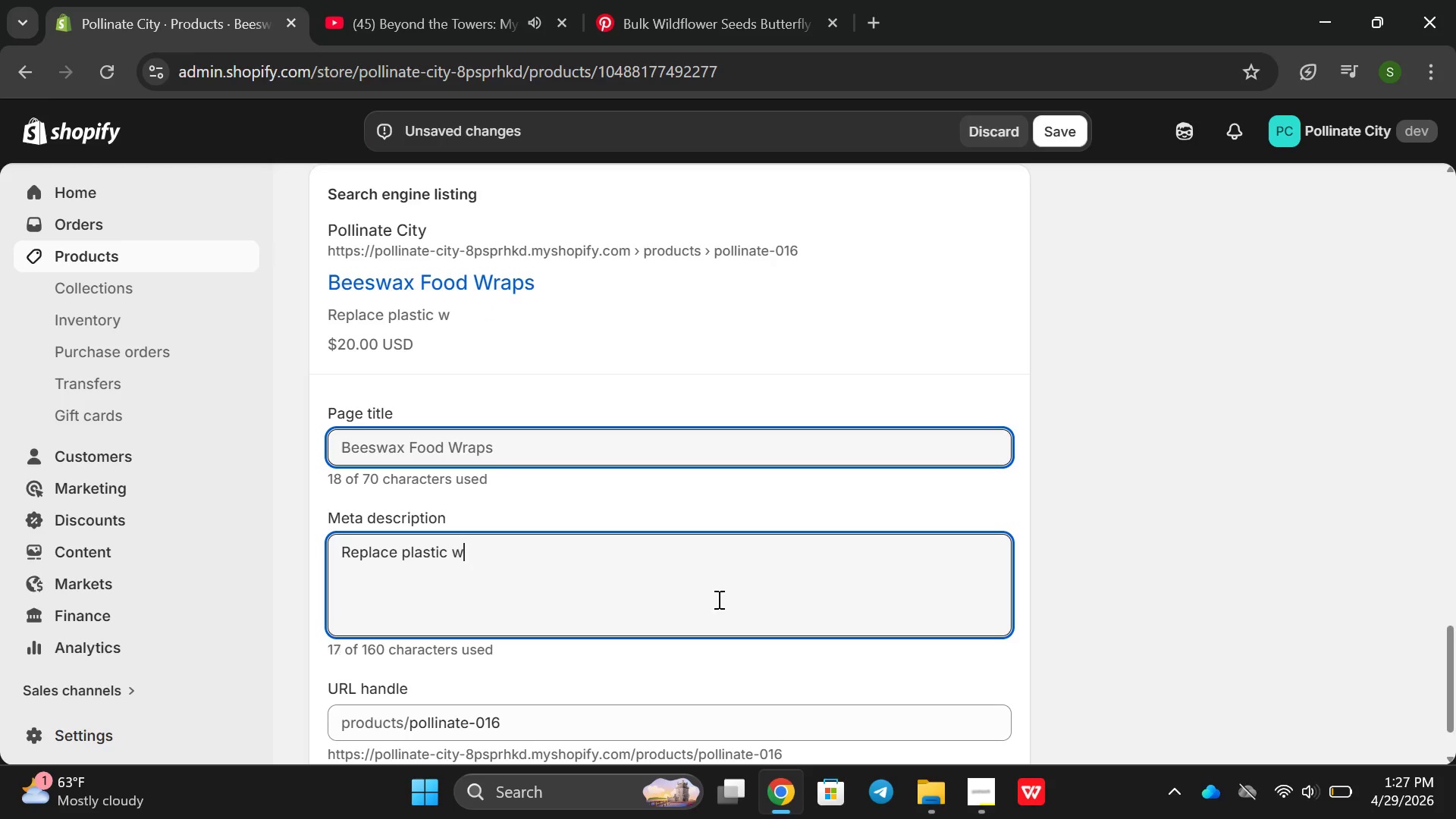 
key(Backspace)
 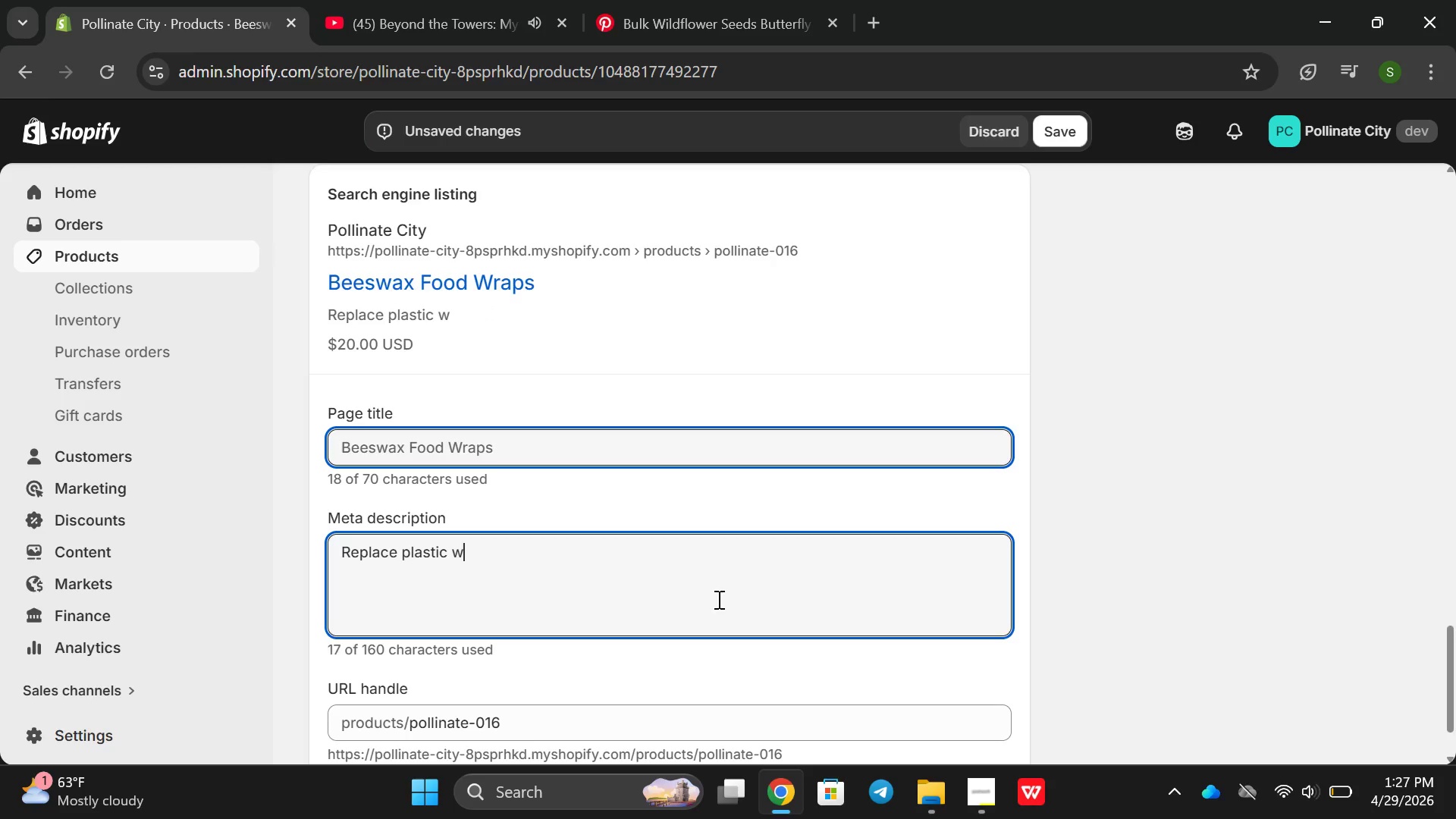 
key(Backspace)
 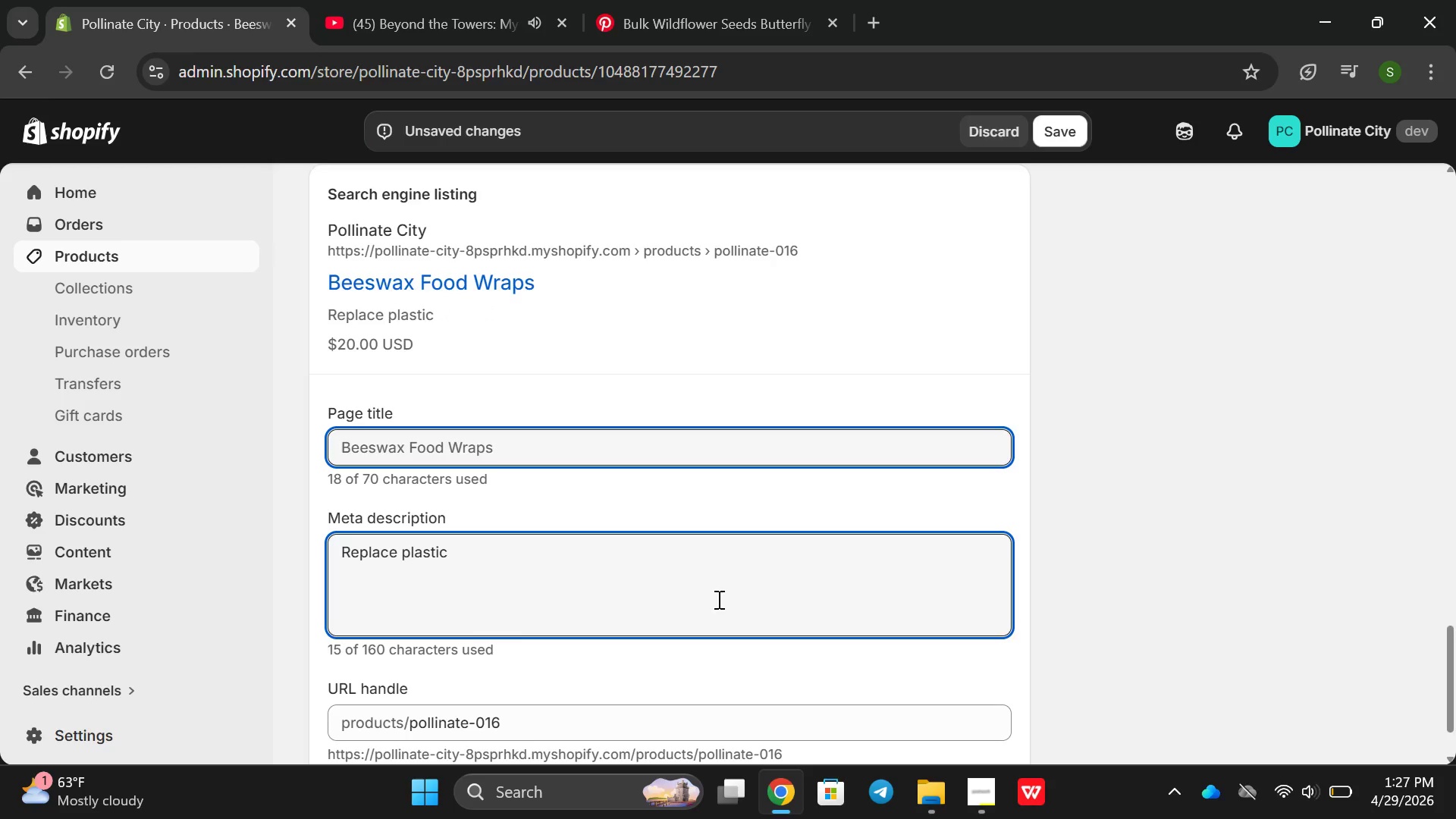 
key(Backspace)
 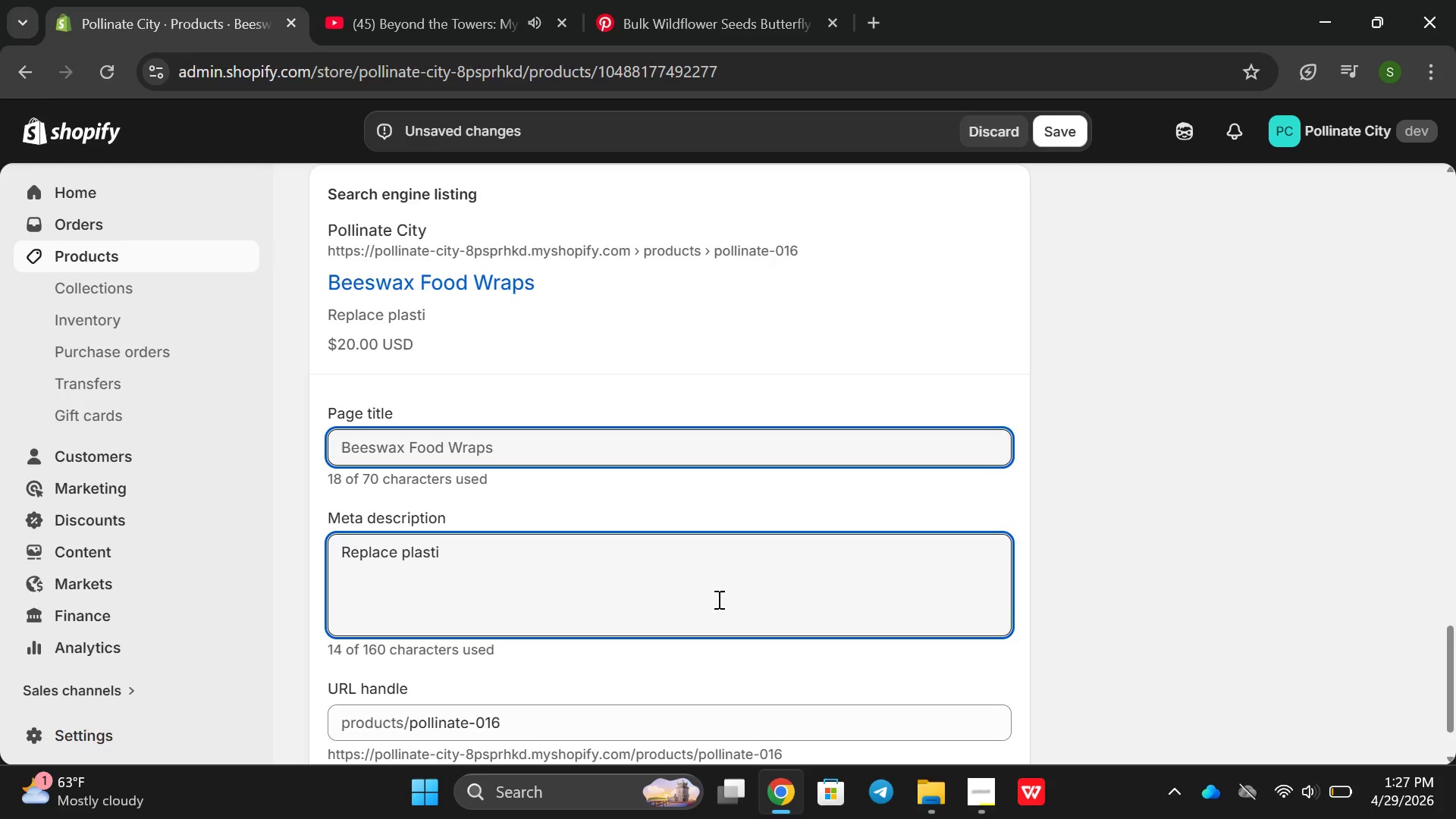 
key(Backspace)
 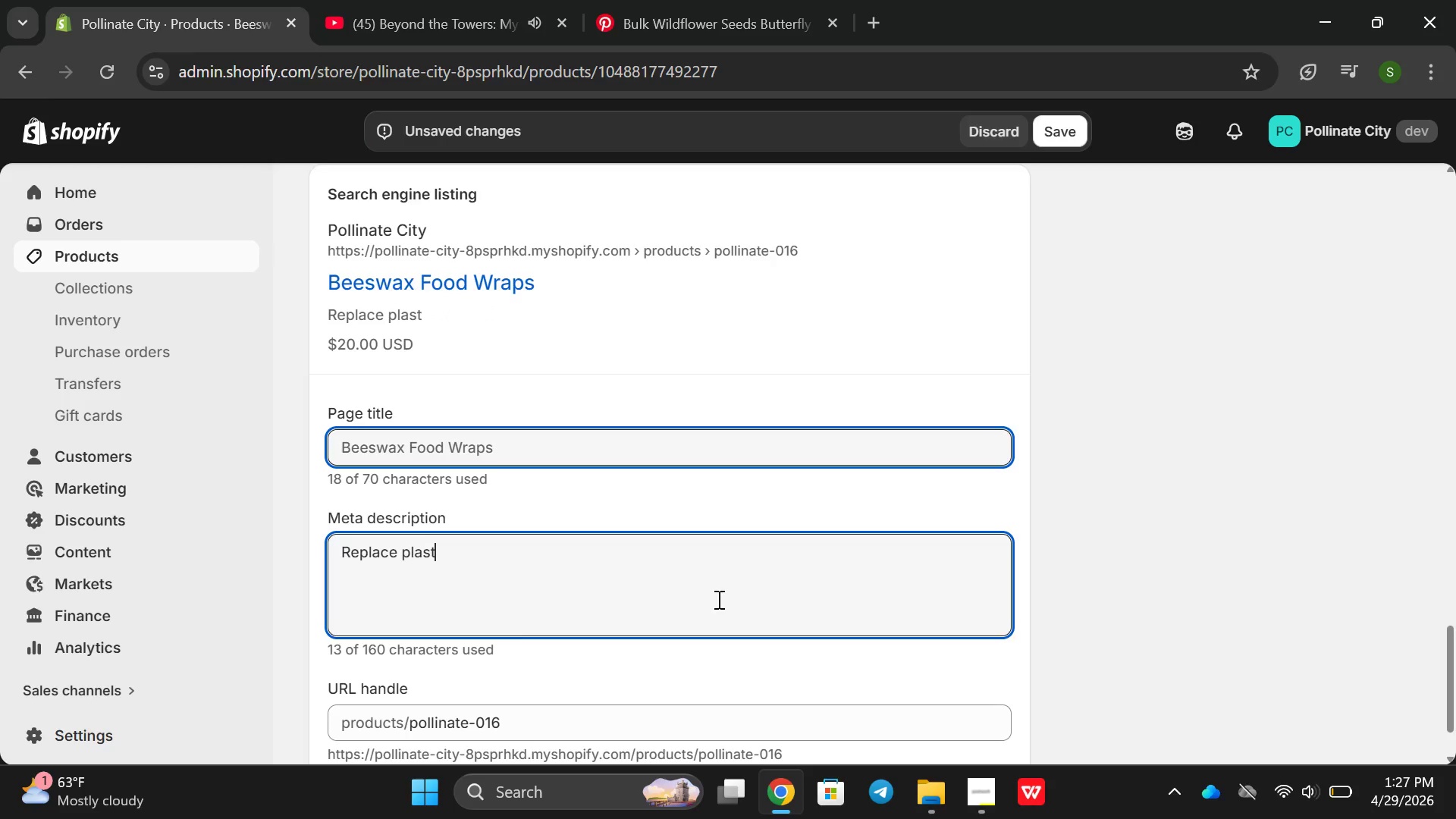 
key(Backspace)
 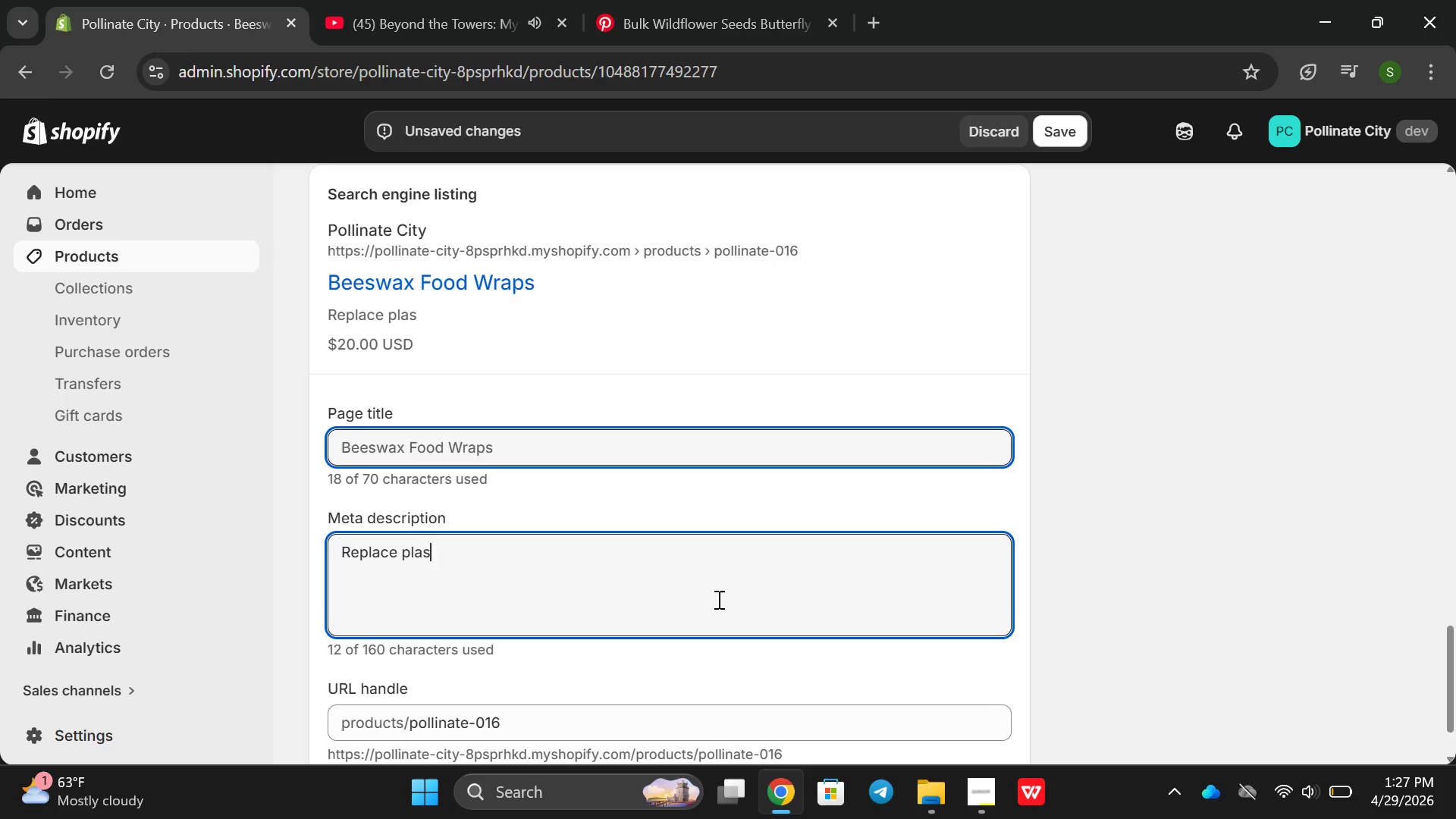 
key(Backspace)
 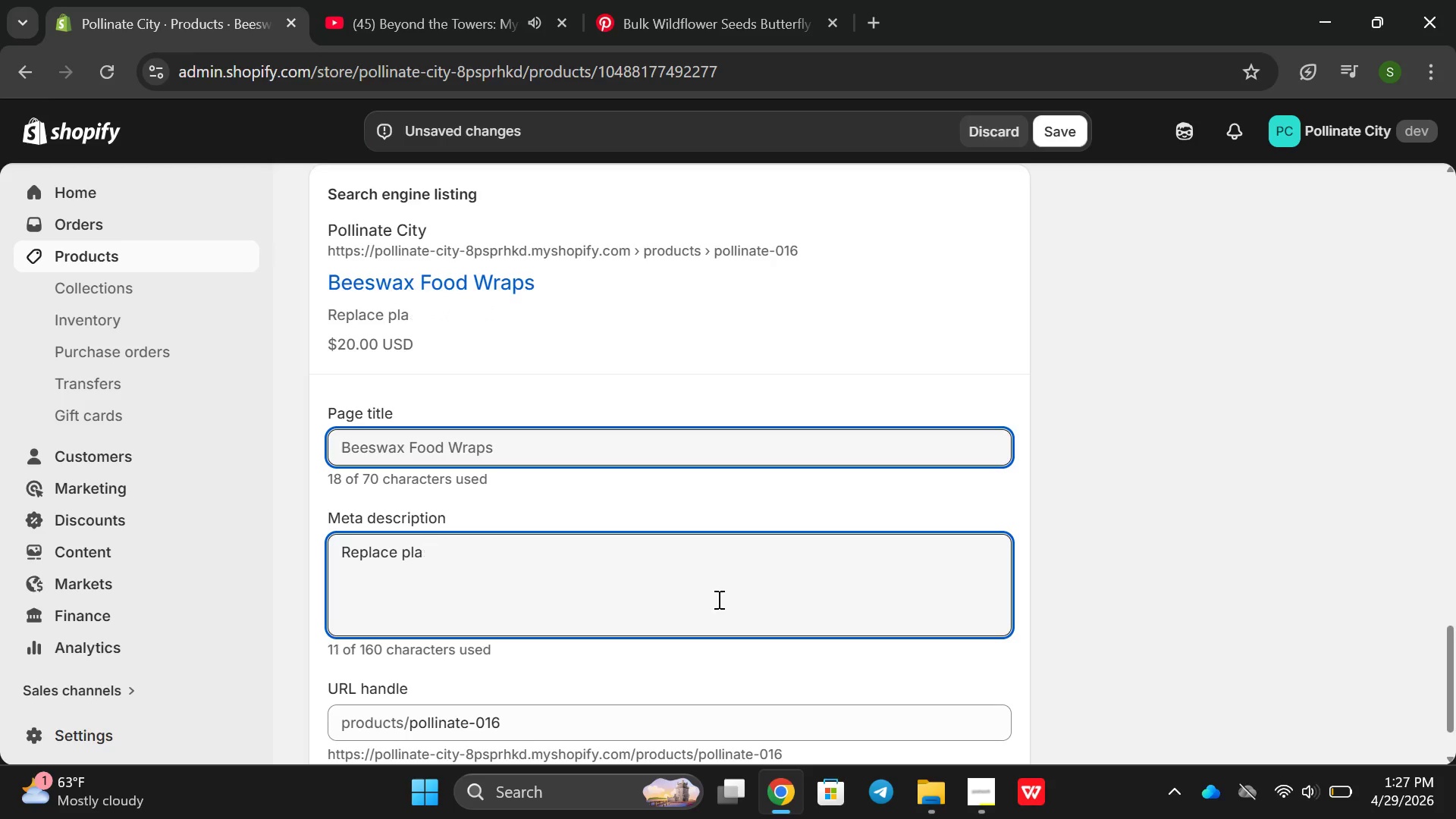 
key(Backspace)
 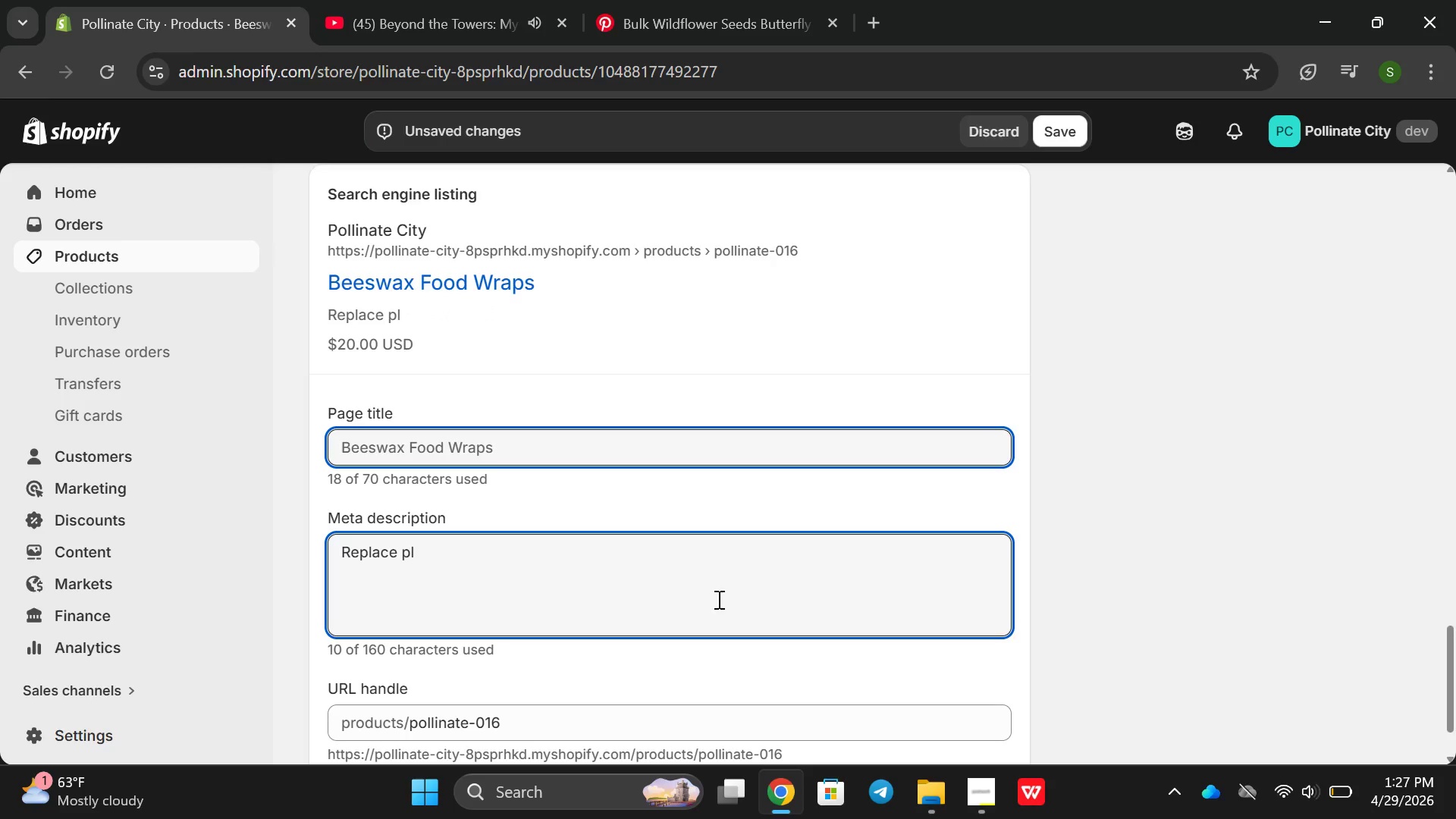 
key(Backspace)
 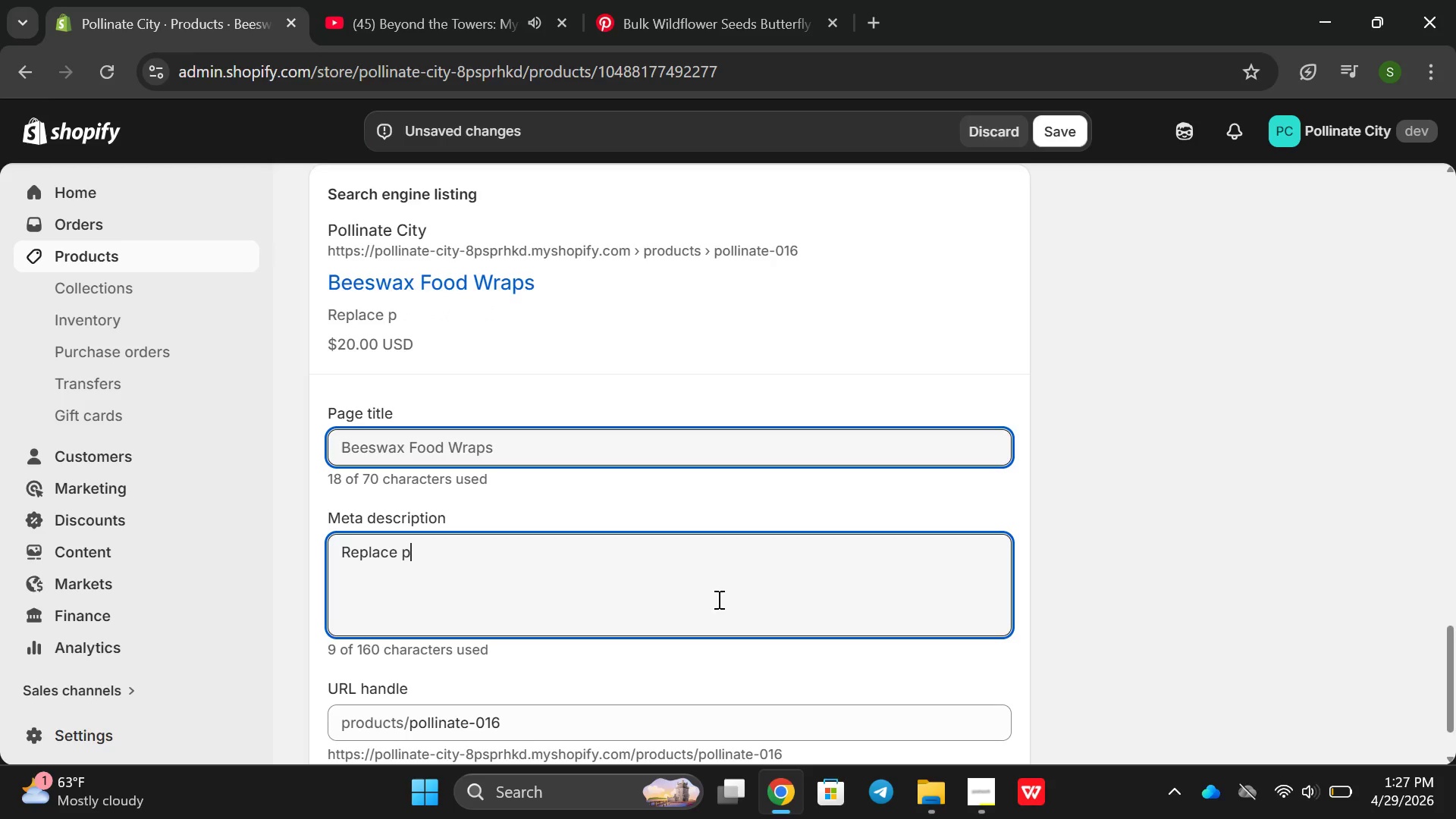 
key(Backspace)
 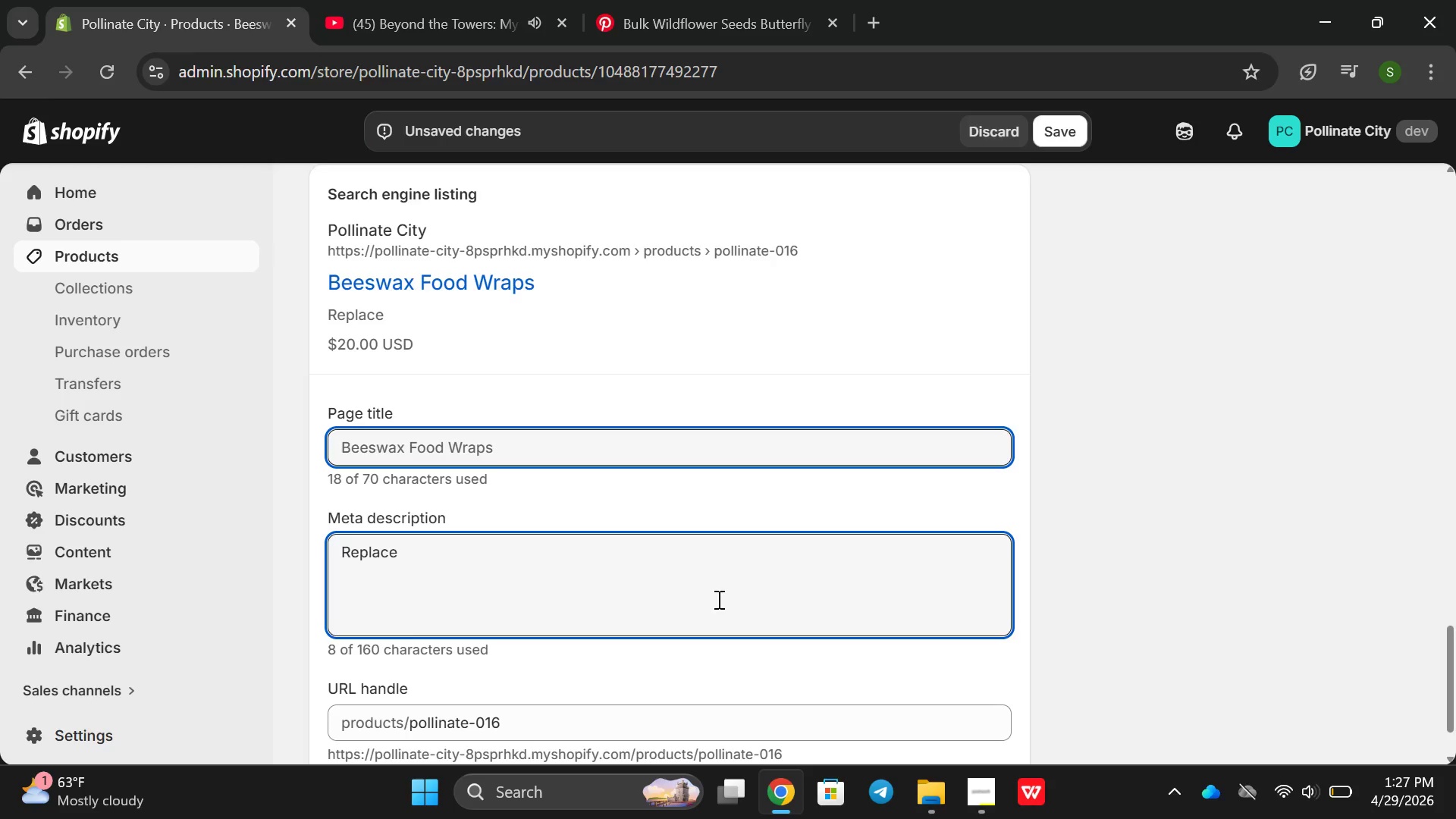 
type(waste with beeswax)
 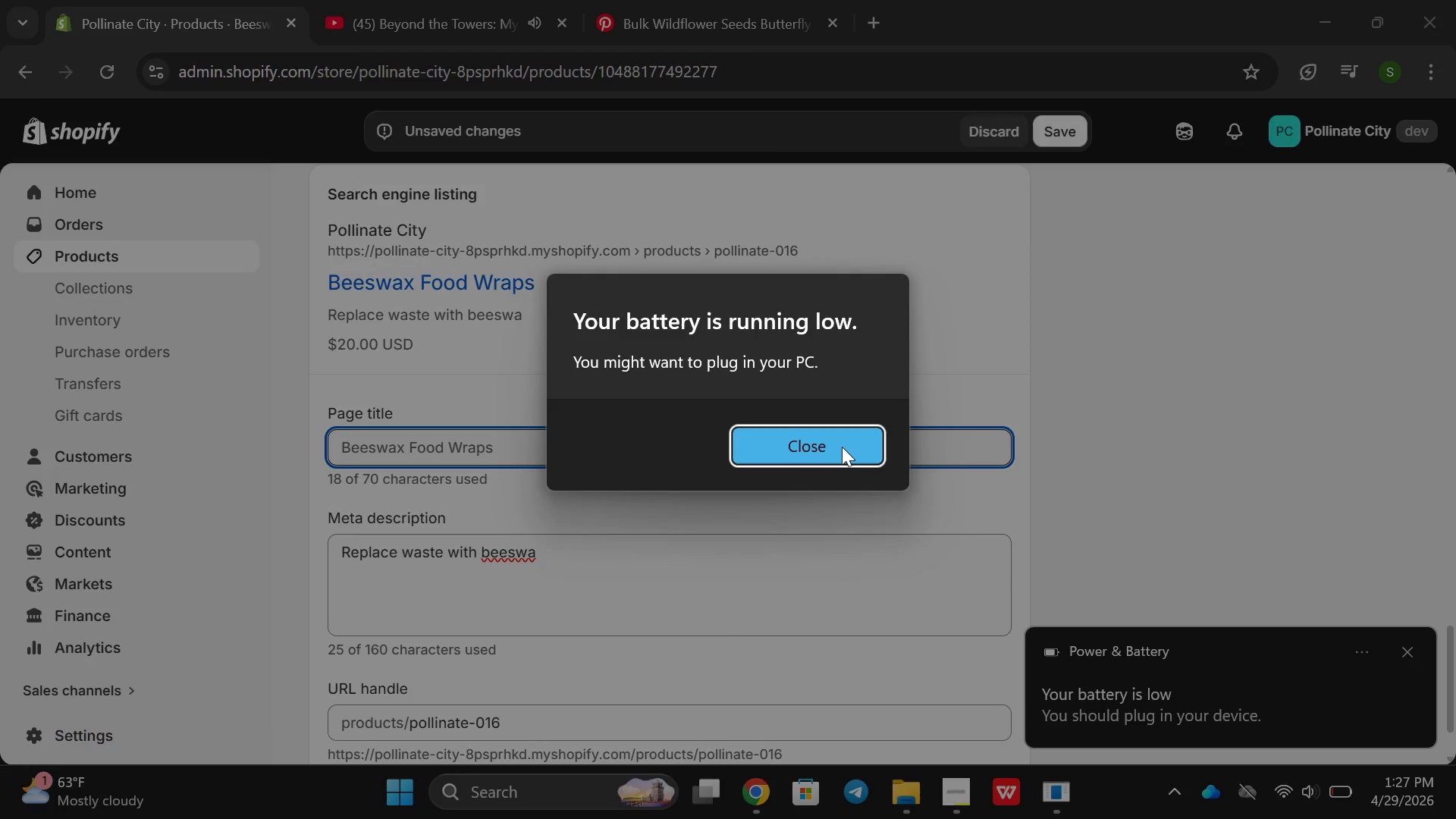 
left_click([842, 447])
 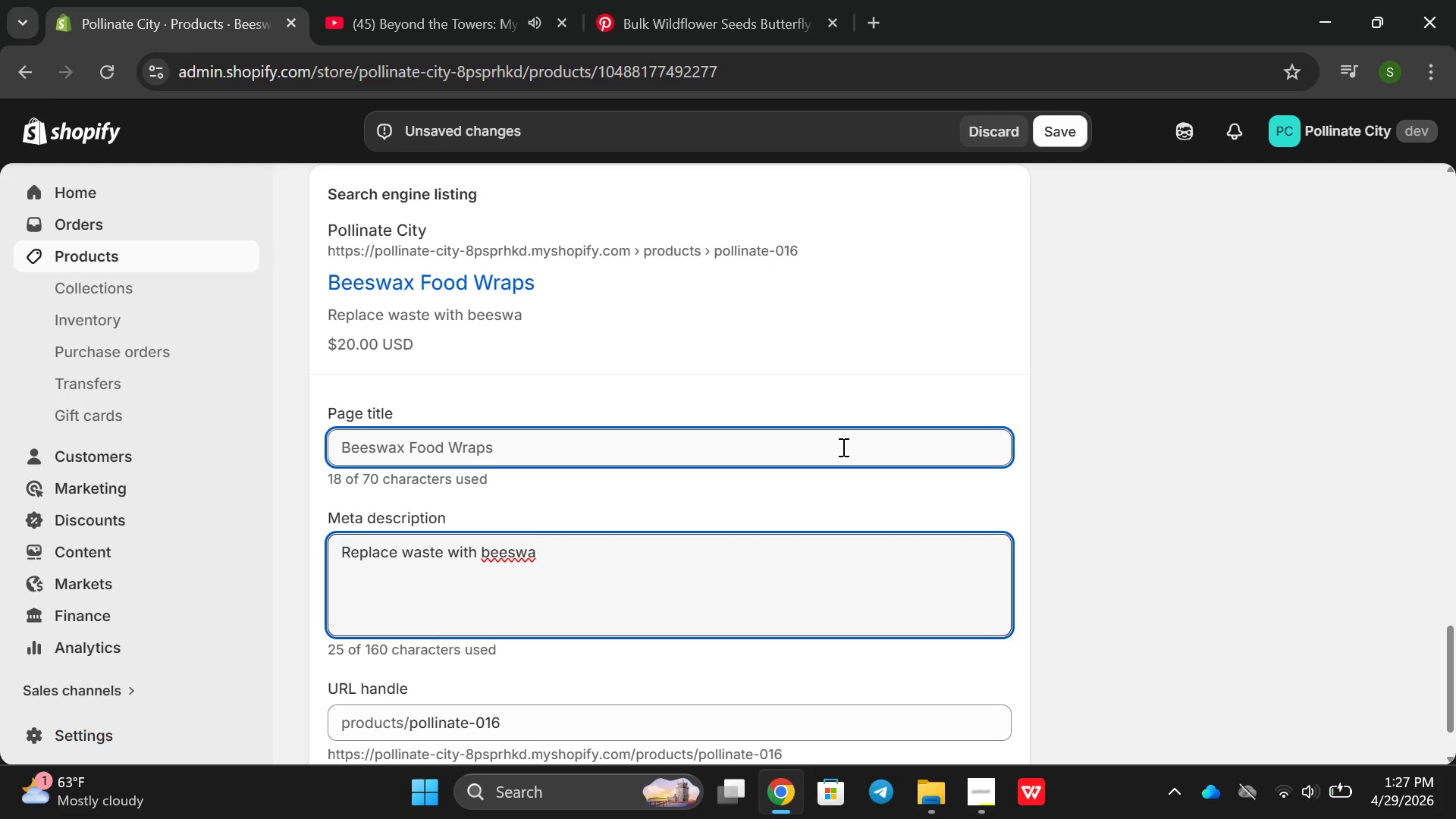 
wait(35.44)
 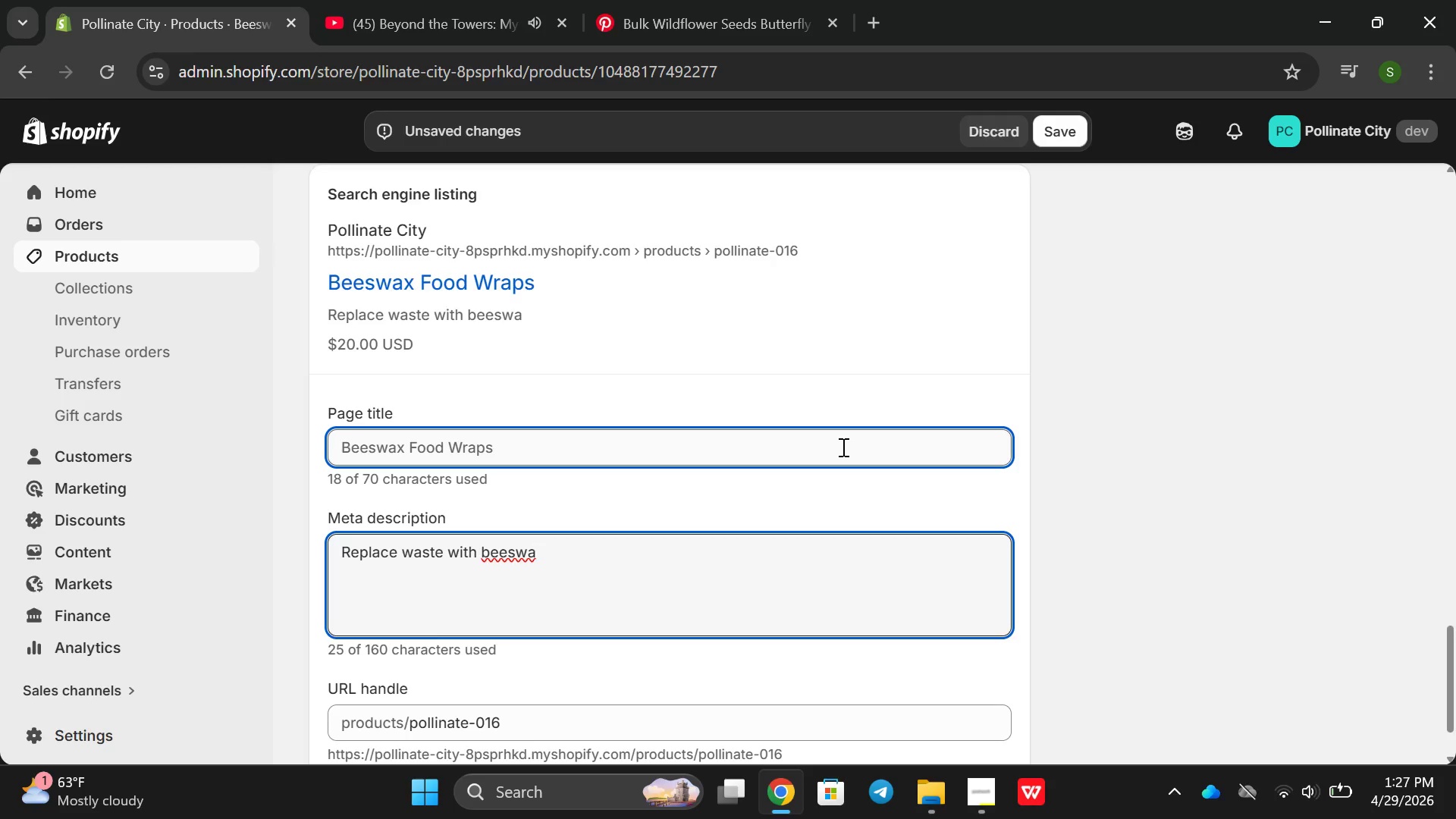 
key(X)
 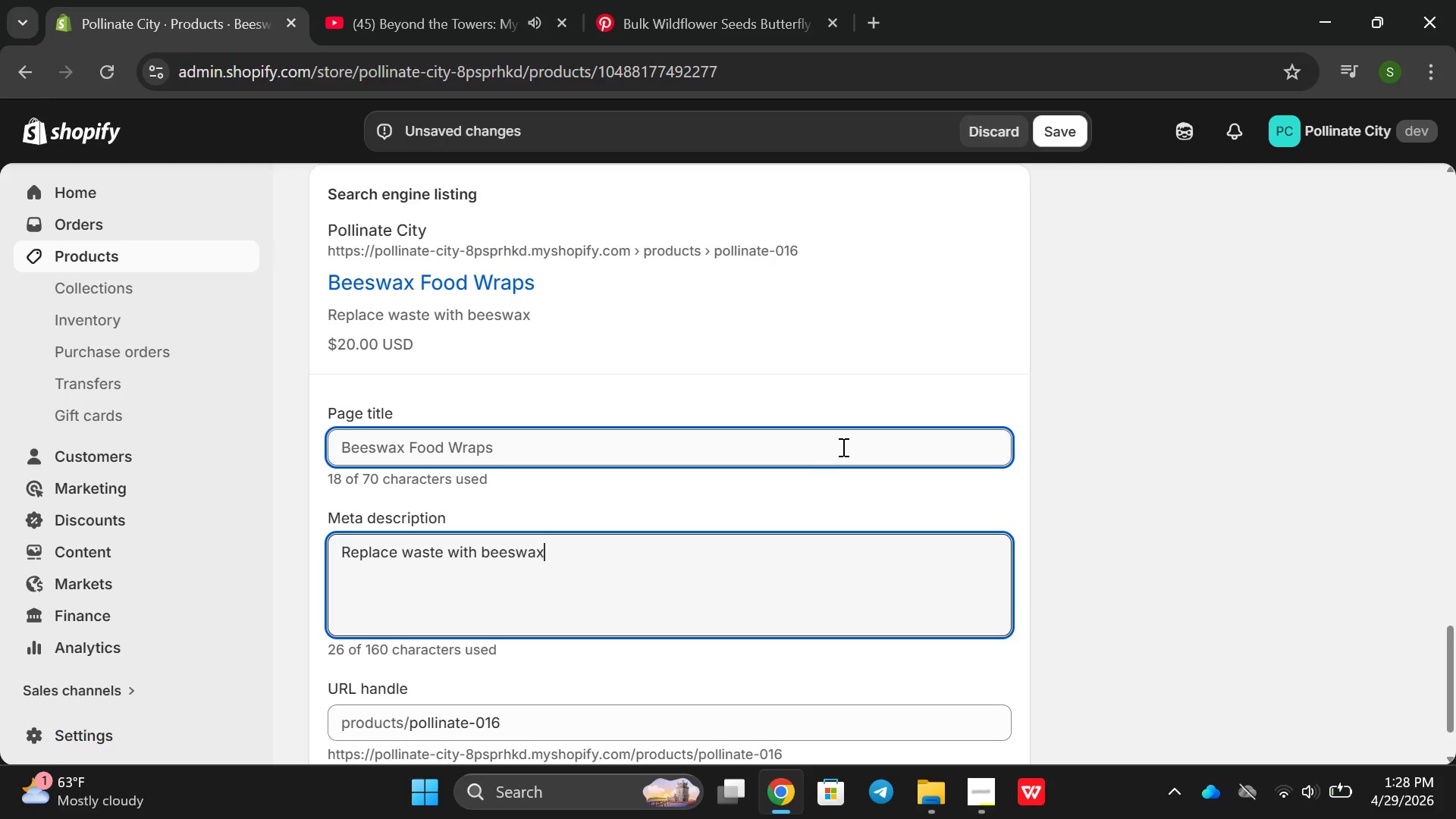 
wait(9.14)
 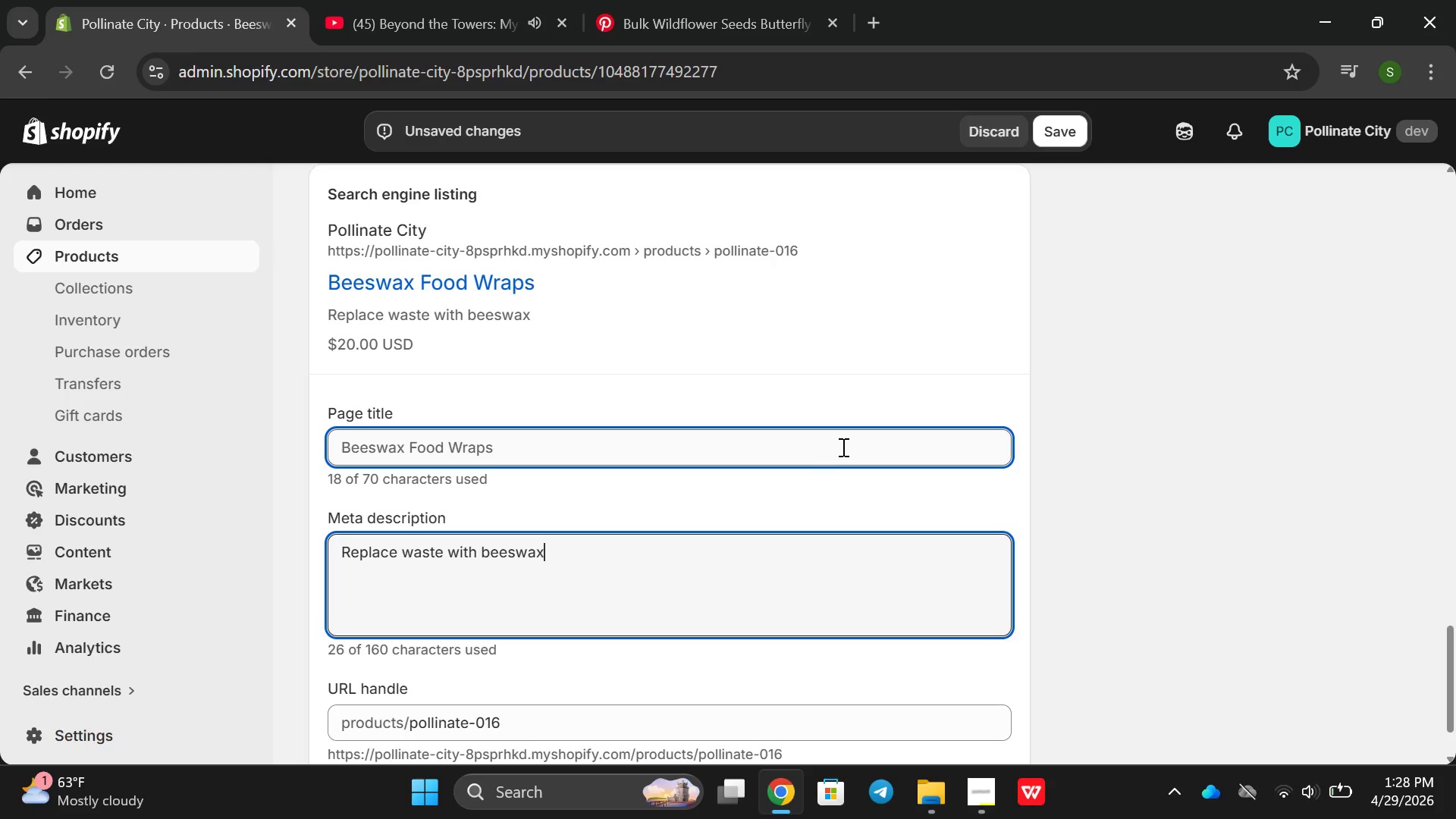 
type(fo)
 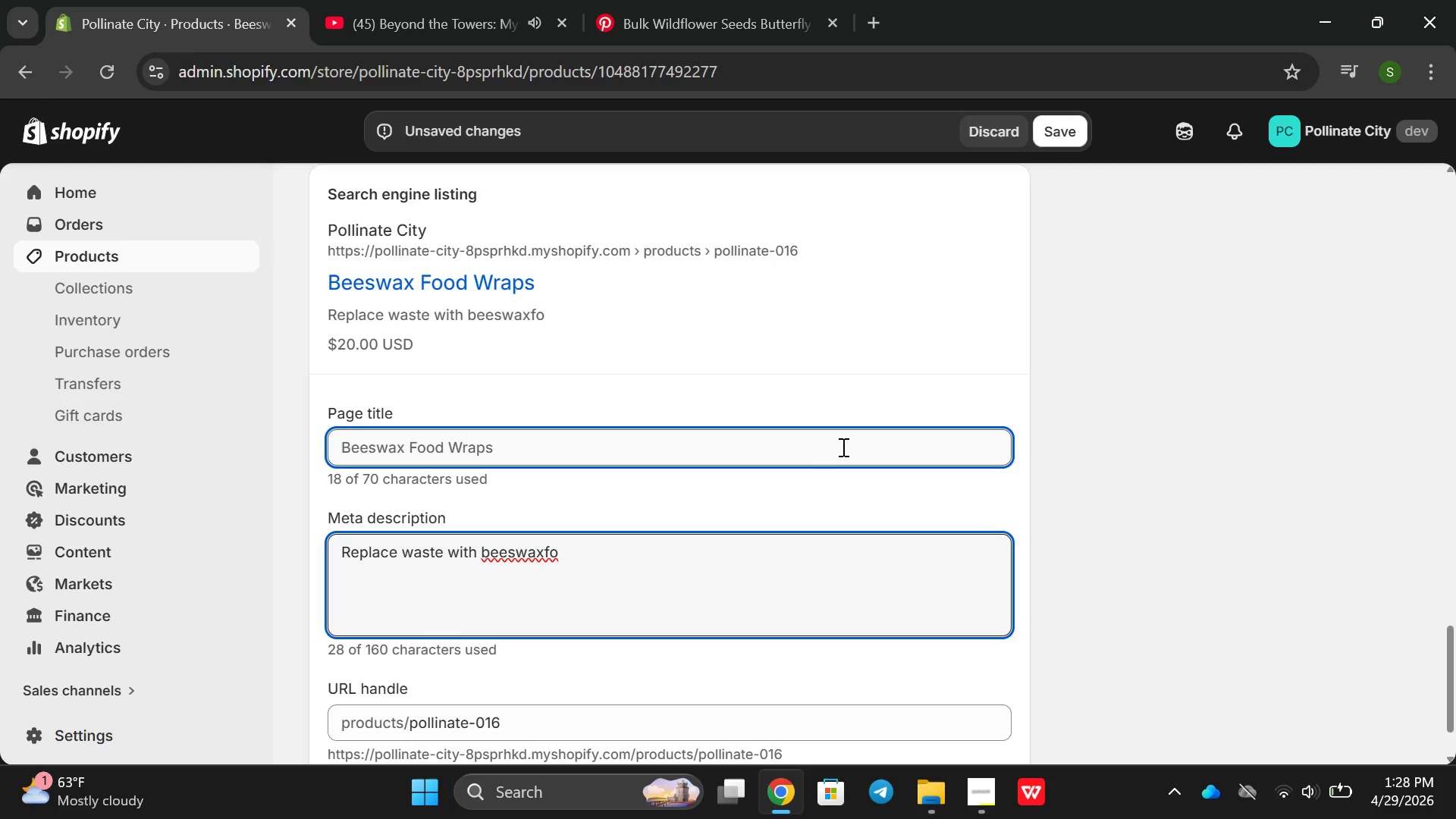 
key(Backspace)
 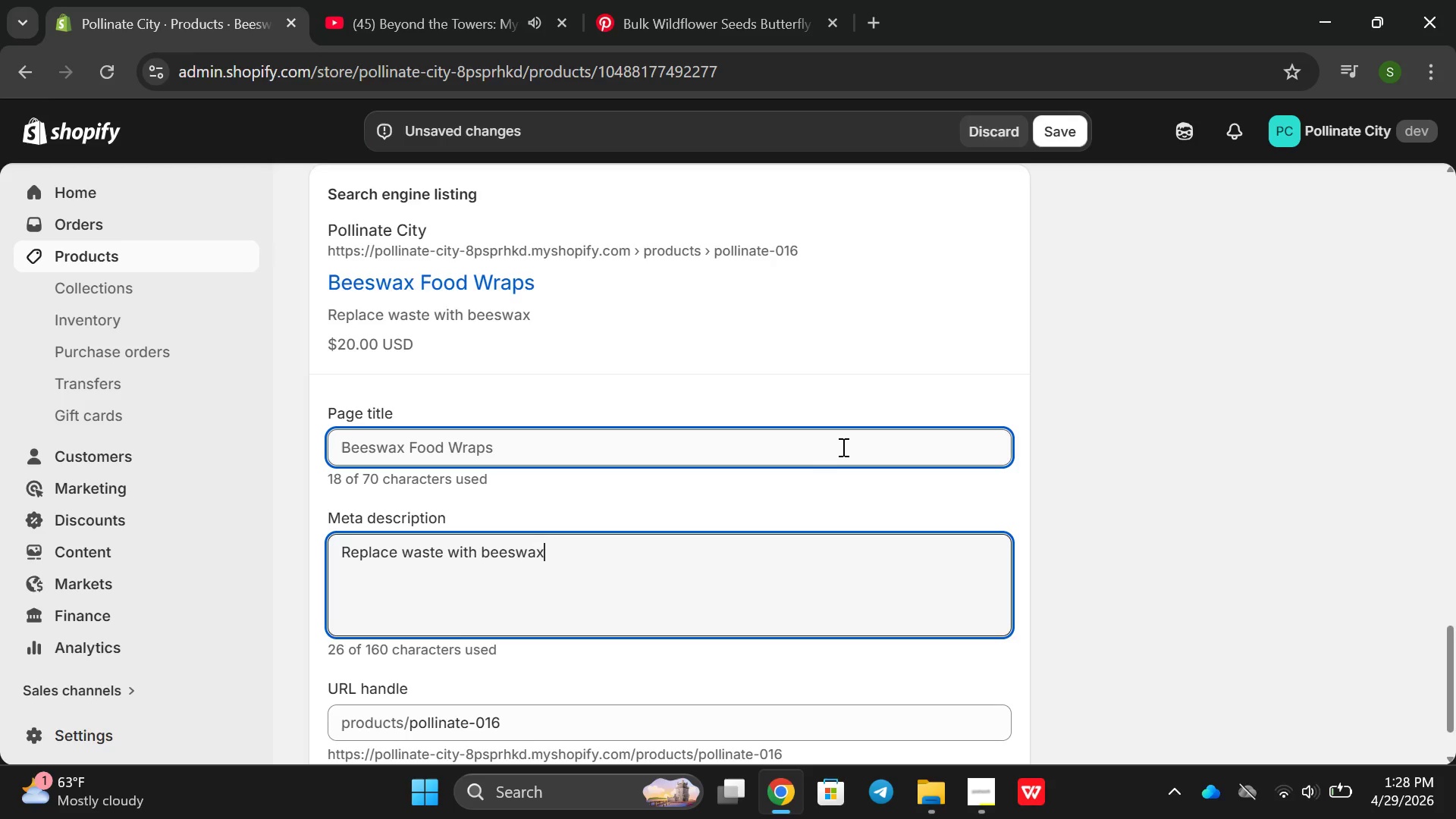 
key(Backspace)
 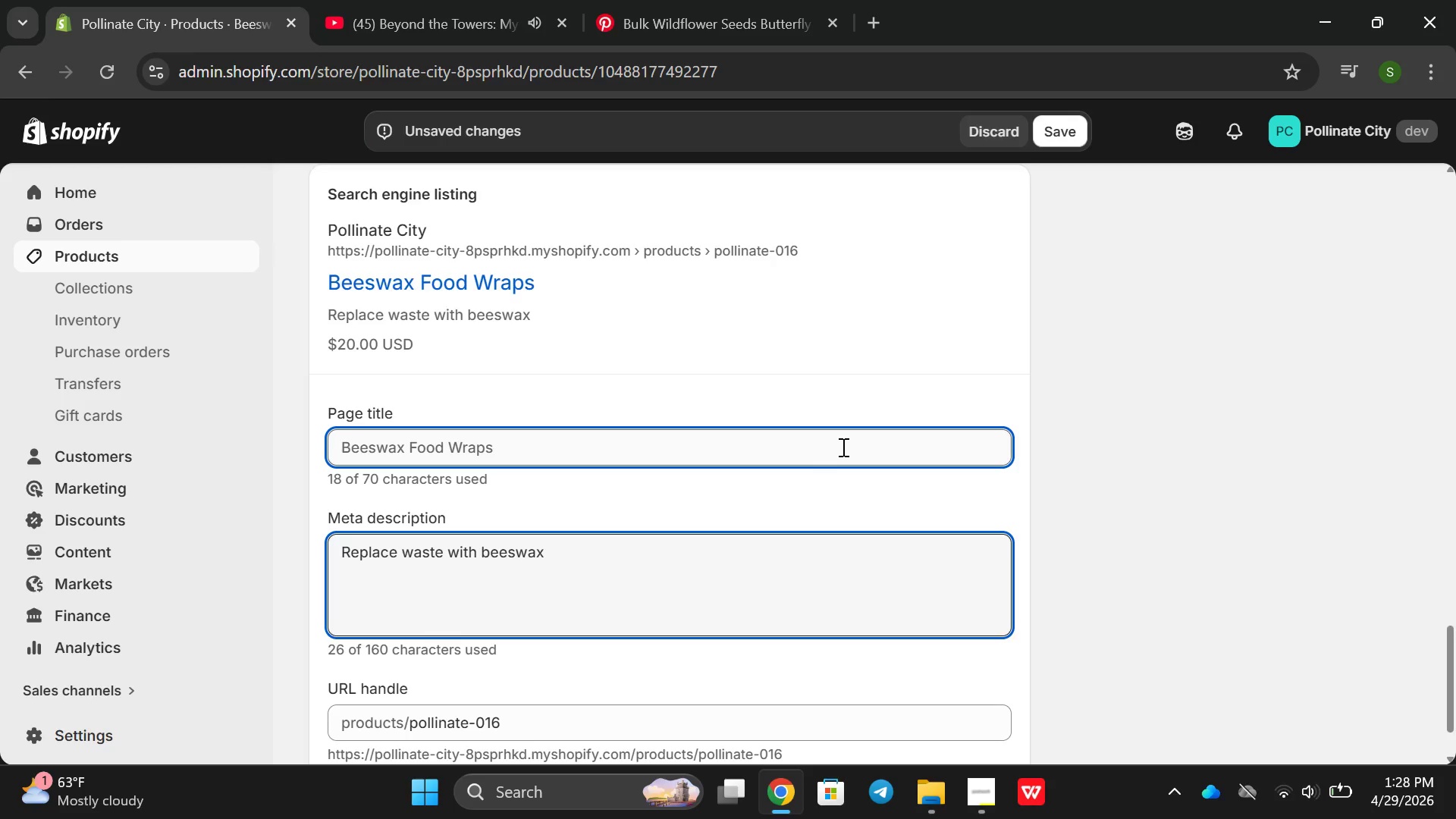 
type( food wraps in small , n)
key(Backspace)
key(Backspace)
key(Backspace)
key(Backspace)
type(, mde)
key(Backspace)
key(Backspace)
type(ediumm )
key(Backspace)
type(, large size )
key(Backspace)
type(, Wrapped around bowll)
key(Backspace)
type( and sandwich )
key(Backspace)
type(,.)
key(Backspace)
key(Backspace)
type(, Eco frinr)
key(Backspace)
type(dly )
key(Backspace)
key(Backspace)
key(Backspace)
key(Backspace)
key(Backspace)
key(Backspace)
type(endly li)
key(Backspace)
key(Backspace)
type(kitchen storage )
 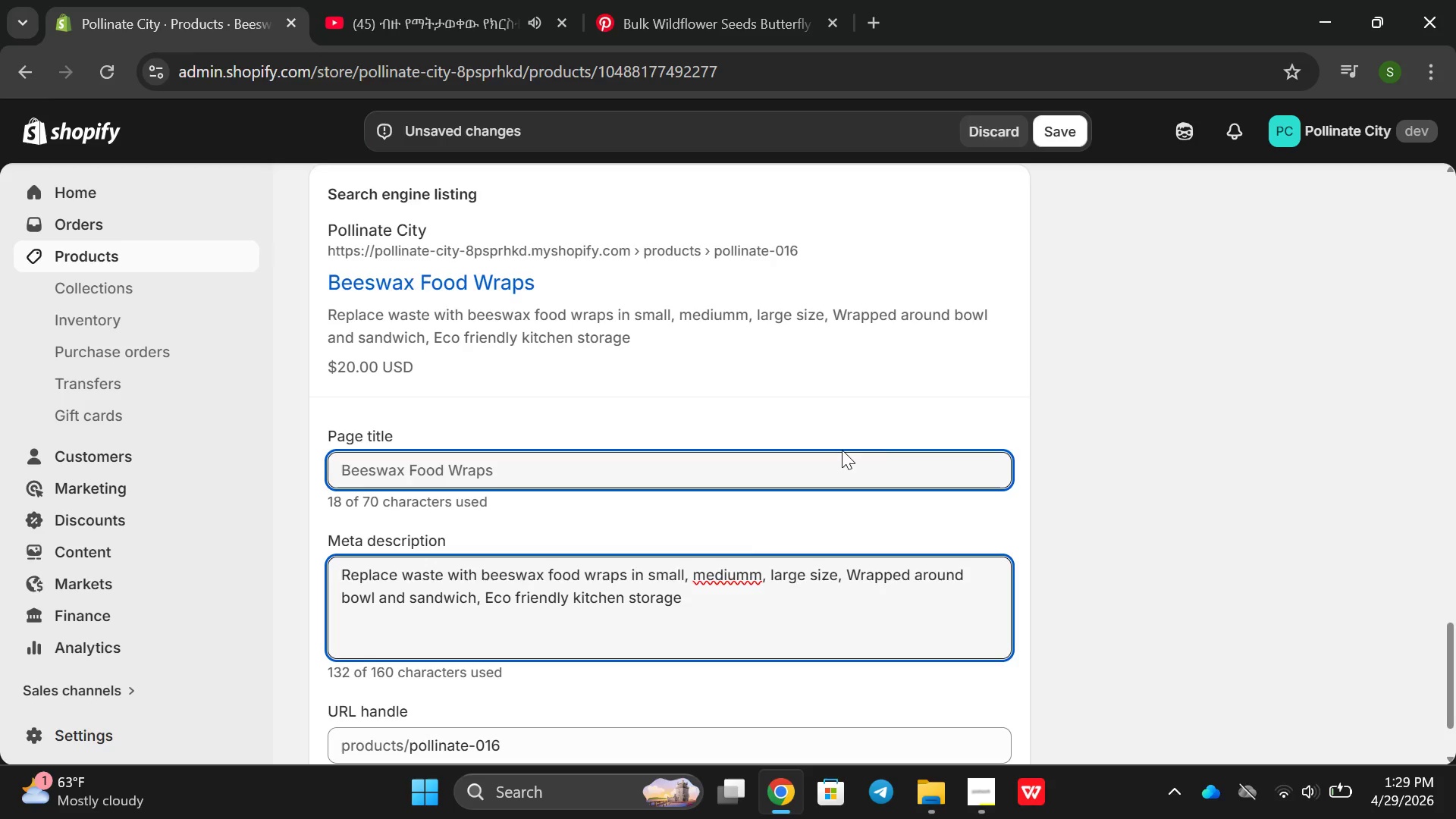 
left_click([750, 582])
 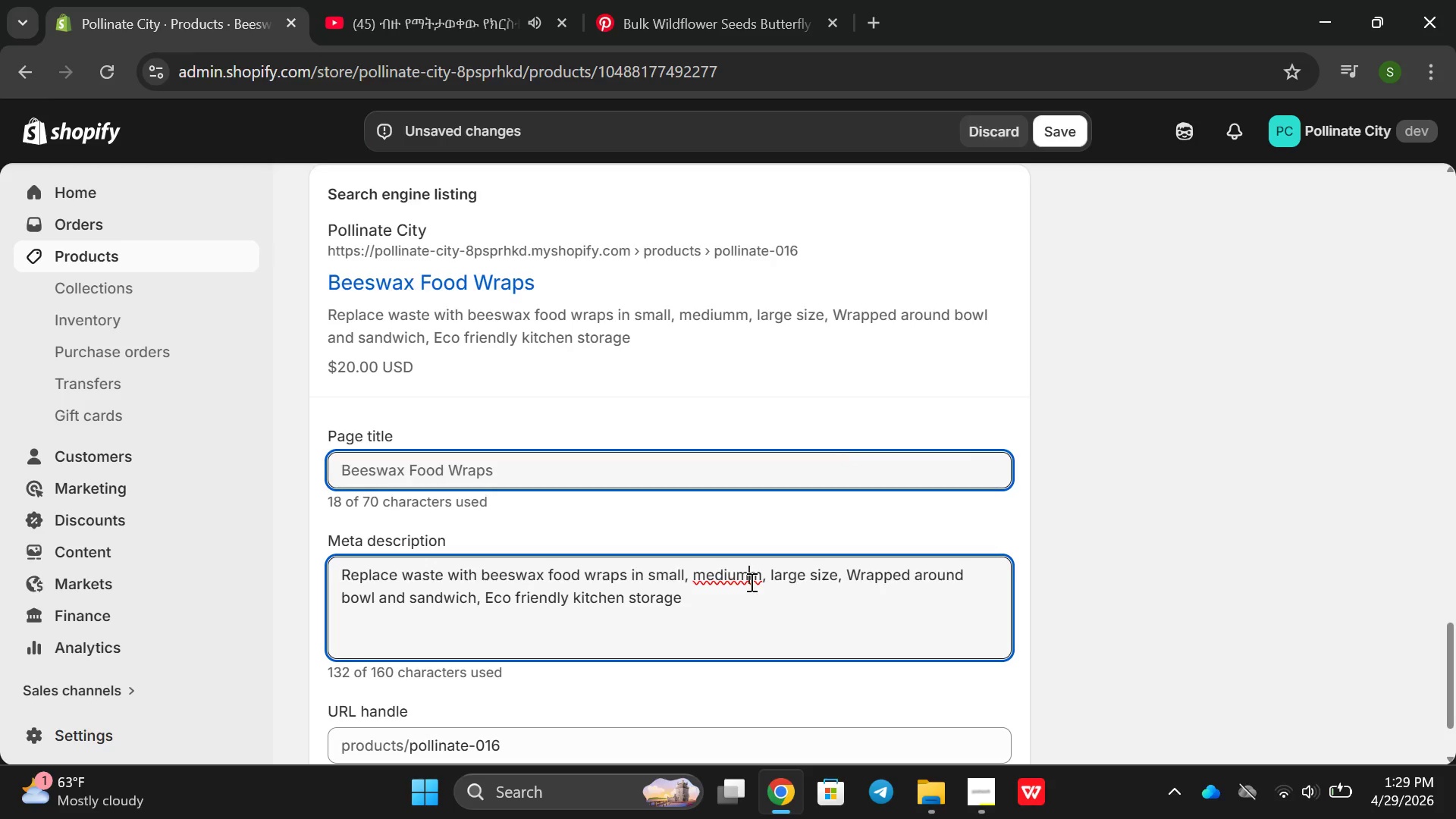 
key(Backspace)
 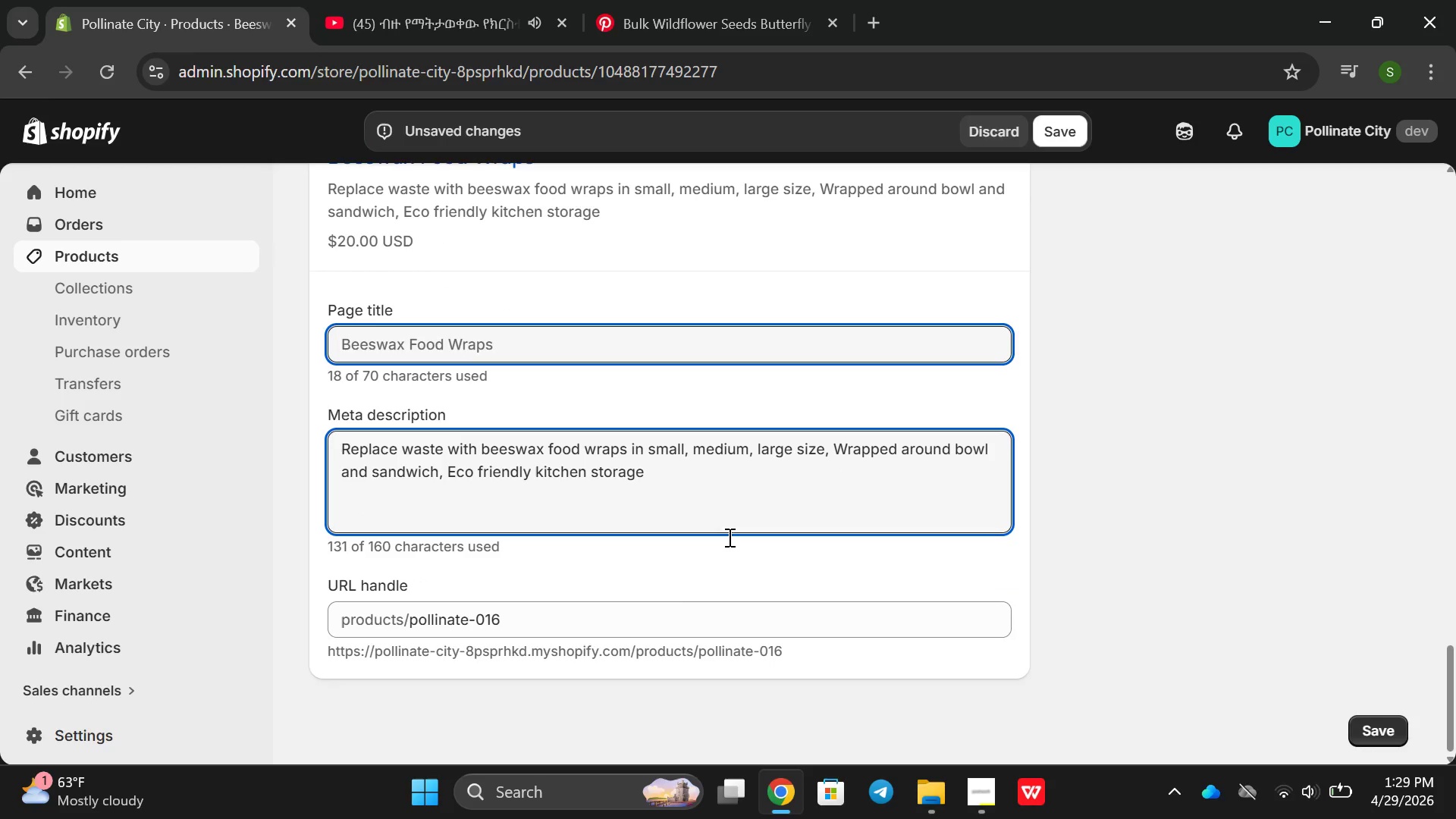 
left_click_drag(start_coordinate=[611, 626], to_coordinate=[423, 618])
 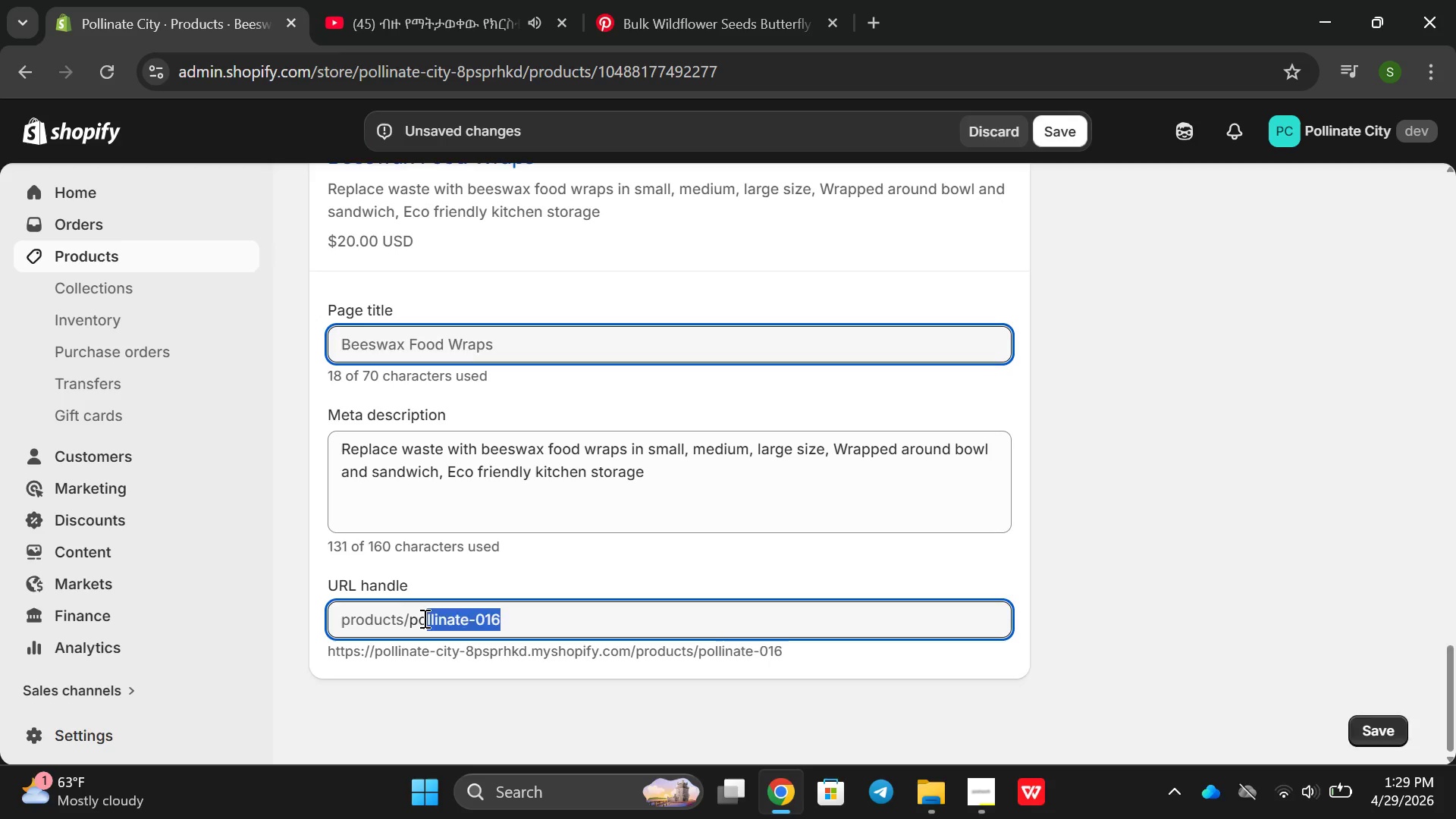 
key(Backspace)
 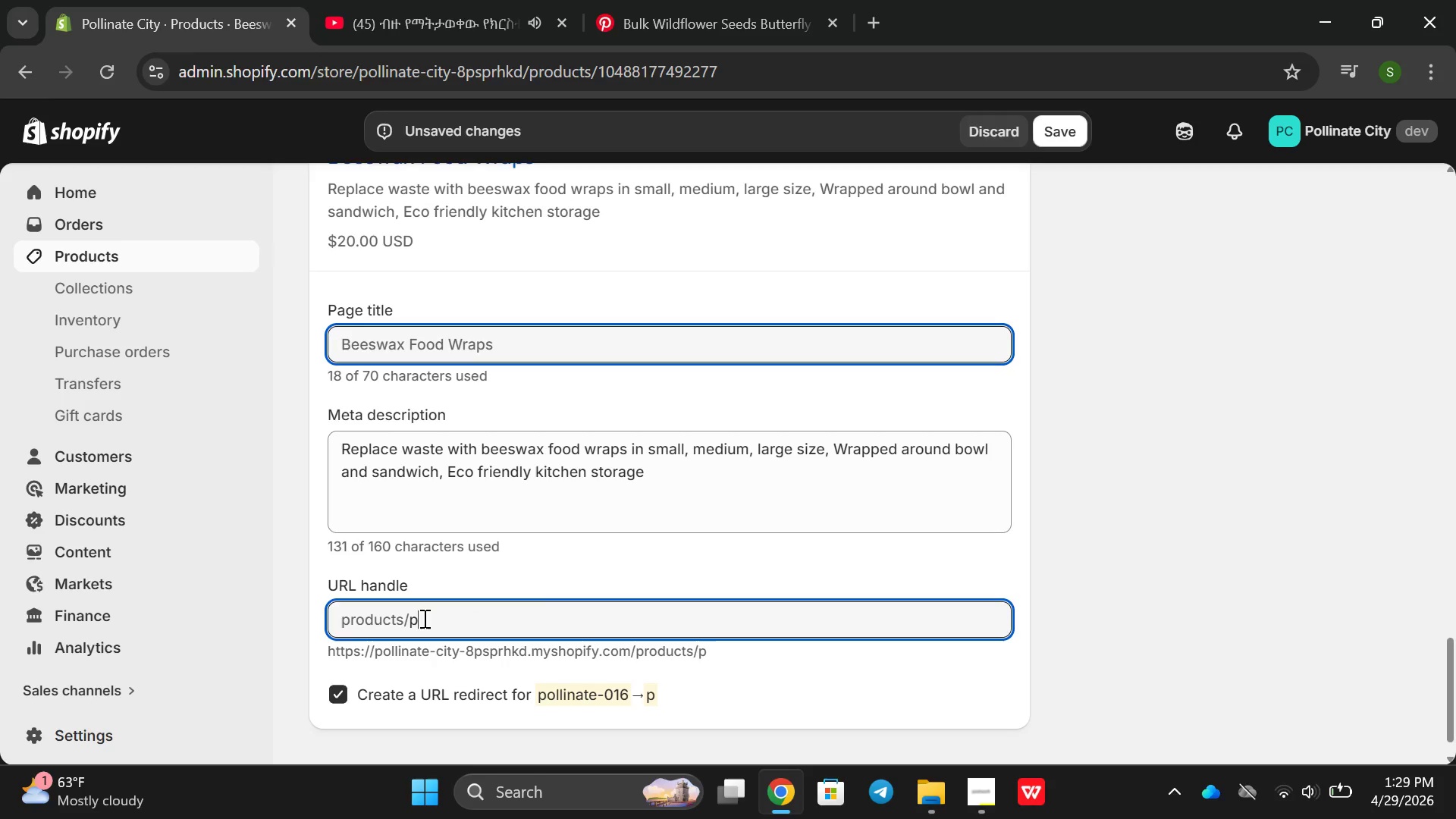 
key(Backspace)
 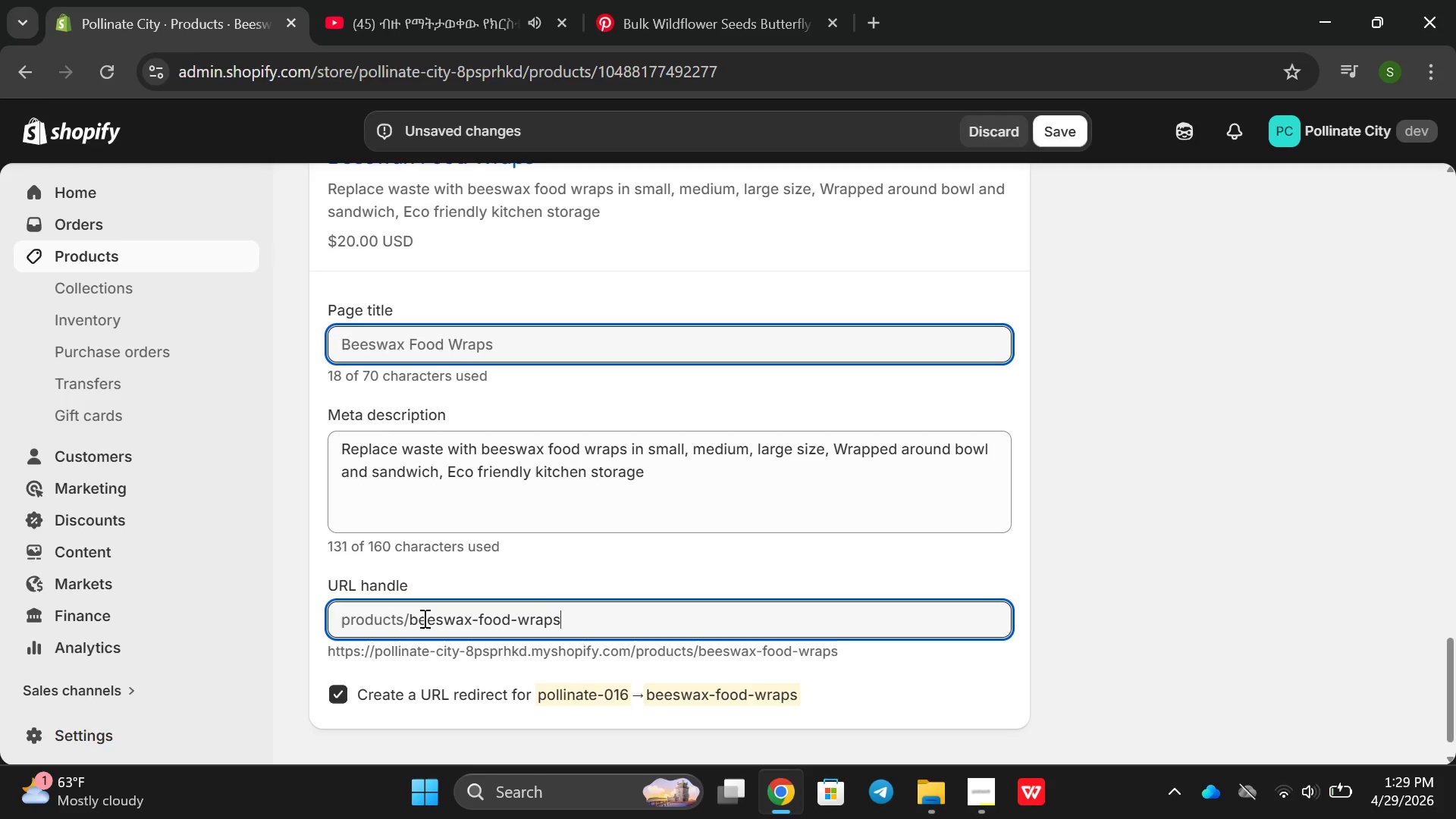 
key(Backspace)
 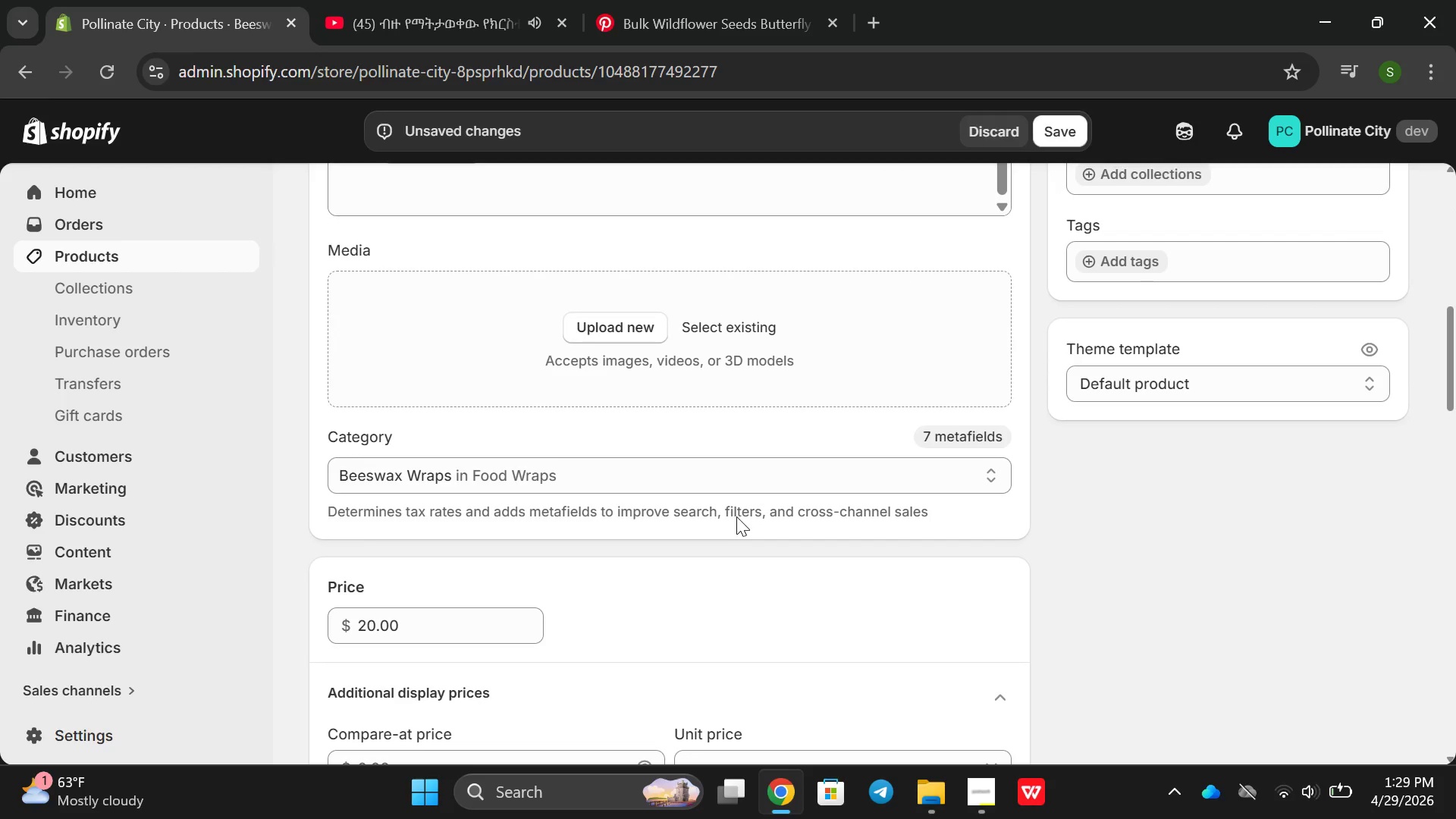 
wait(5.48)
 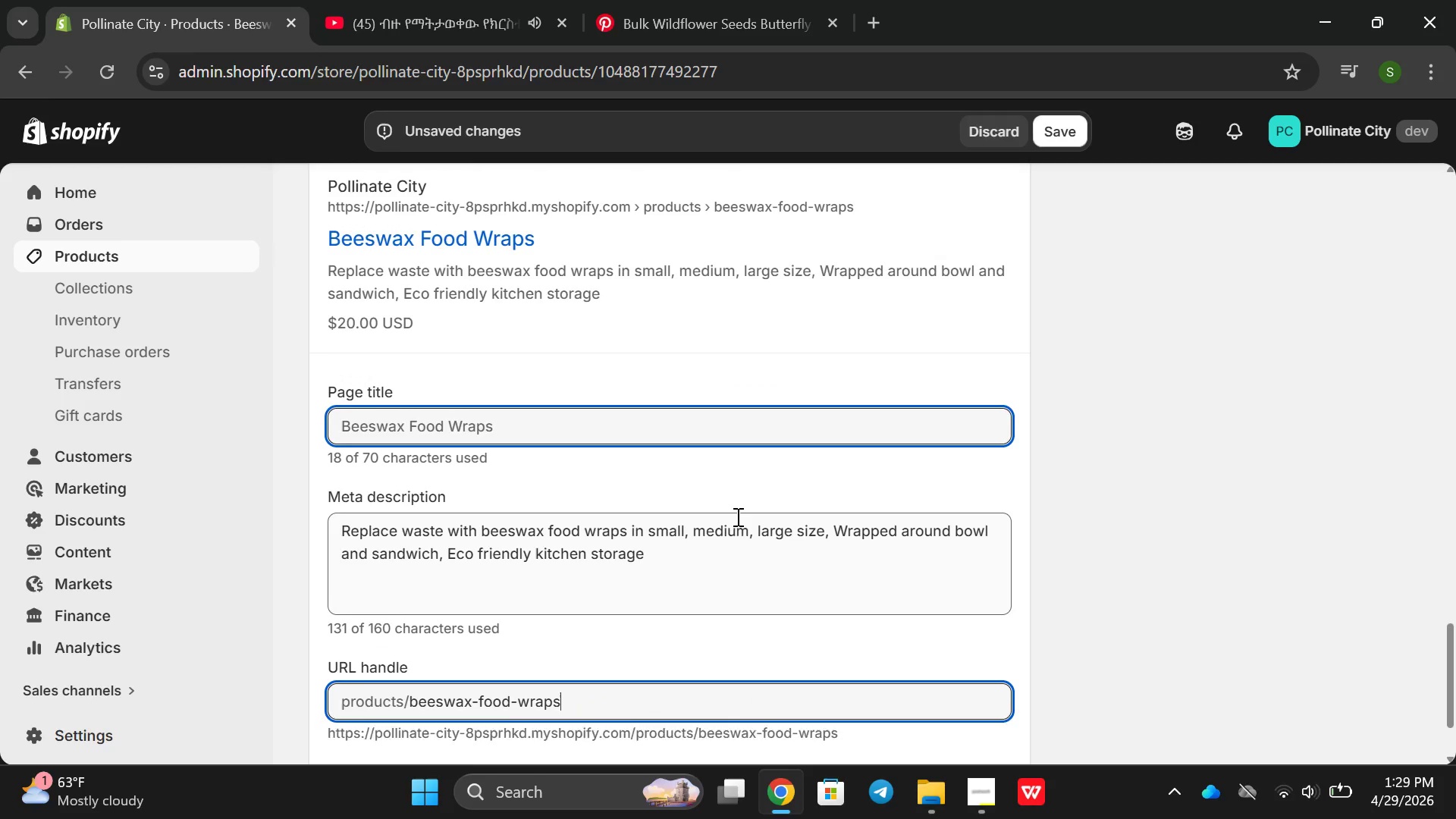 
left_click([1106, 259])
 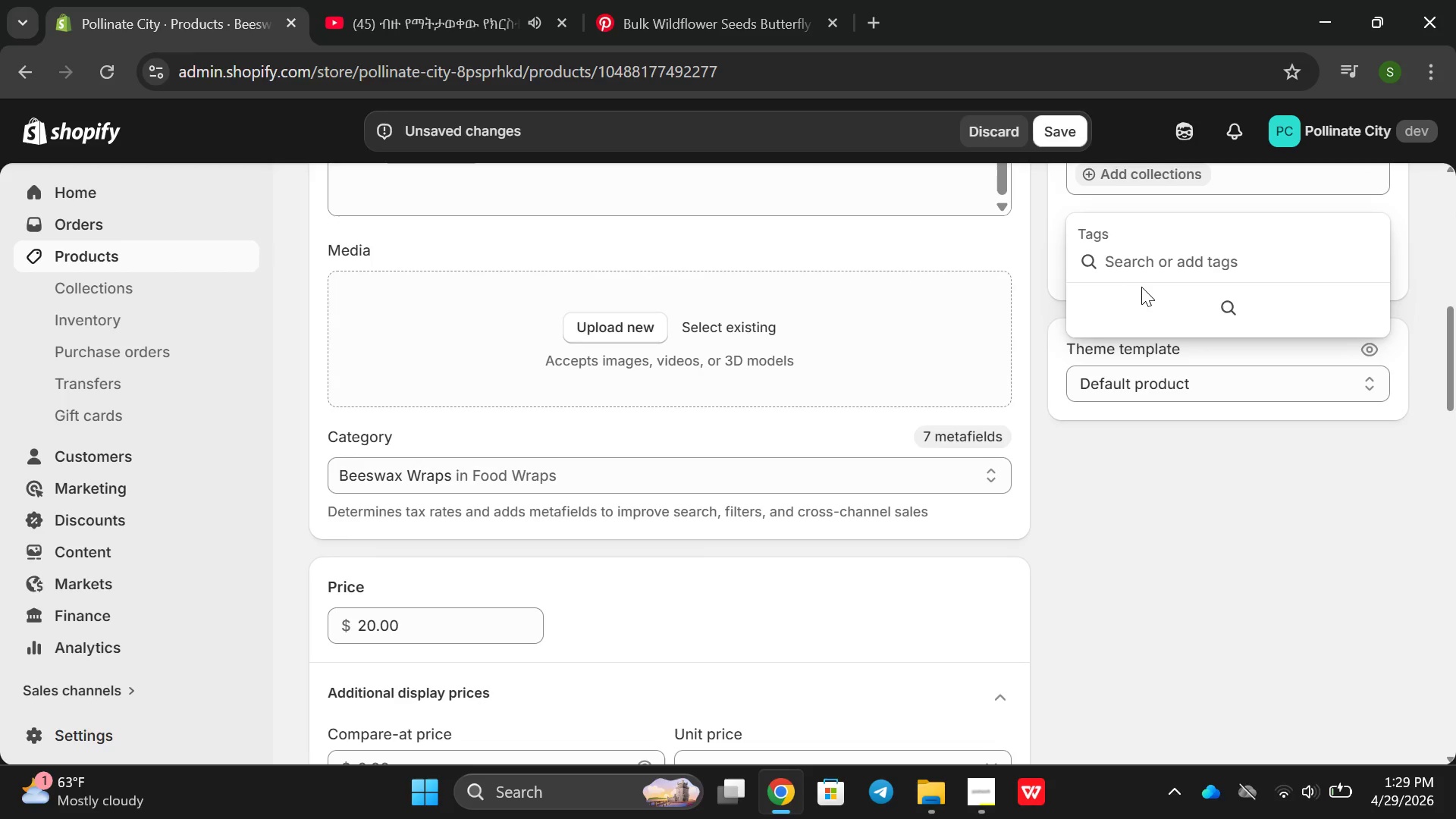 
type(Urban beeks)
key(Backspace)
key(Backspace)
type(keeping , Save the BEes, )
key(Backspace)
key(Backspace)
key(Backspace)
key(Backspace)
type(e)
key(Backspace)
key(Backspace)
type(ees, Ne)
key(Backspace)
key(Backspace)
type(Beeswax wrp)
key(Backspace)
type(aps, e)
key(Backspace)
type(Reusable food wraps, Eco for)
key(Backspace)
key(Backspace)
type(ritn)
key(Backspace)
key(Backspace)
type(endly )
key(Backspace)
type(, Zero )
key(Backspace)
key(Backspace)
type(oo e)
key(Backspace)
type(wa)
key(Backspace)
key(Backspace)
key(Backspace)
key(Backspace)
type(wa)
key(Backspace)
type(s)
key(Backspace)
key(Backspace)
type( wate)
 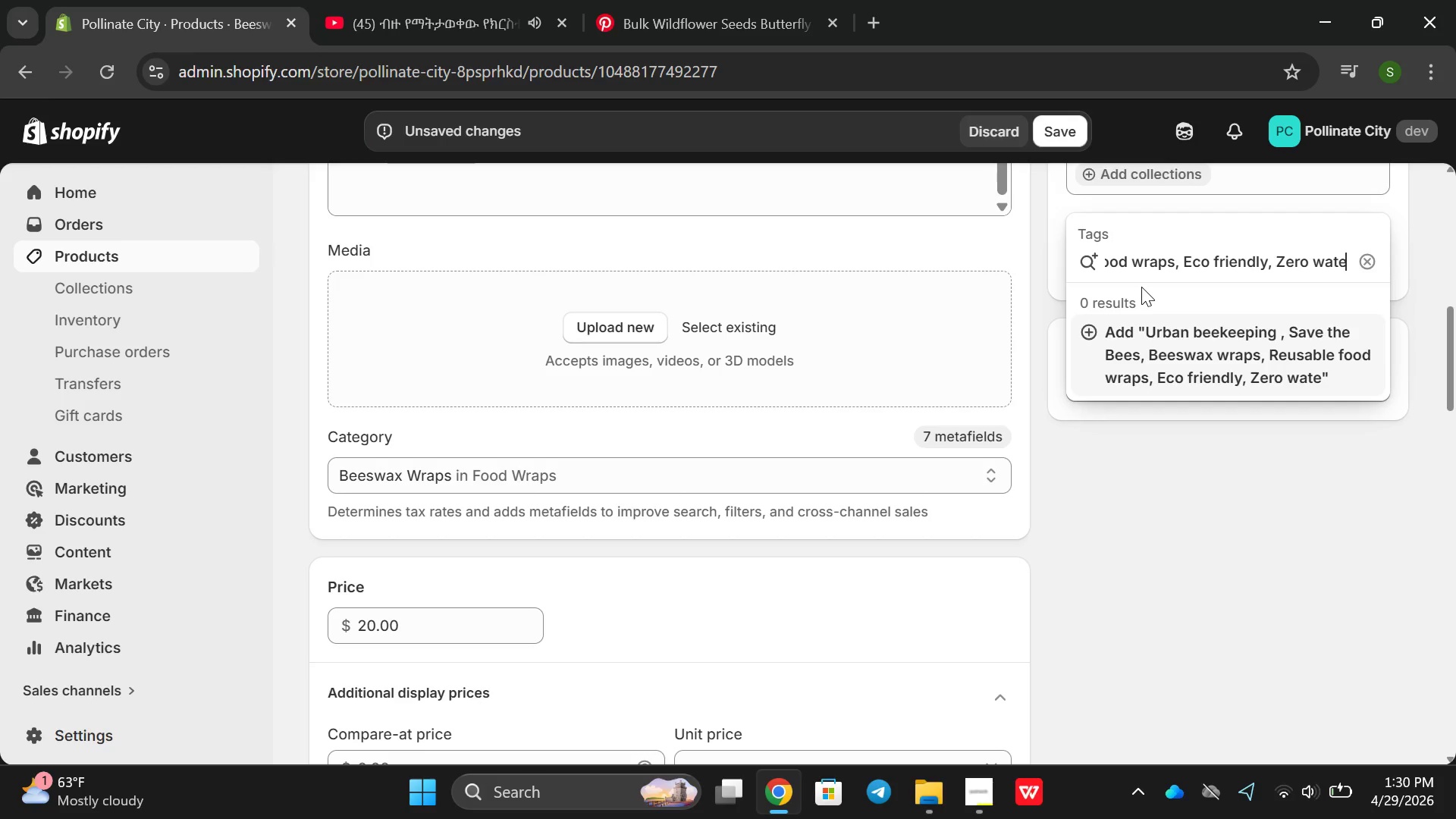 
key(Enter)
 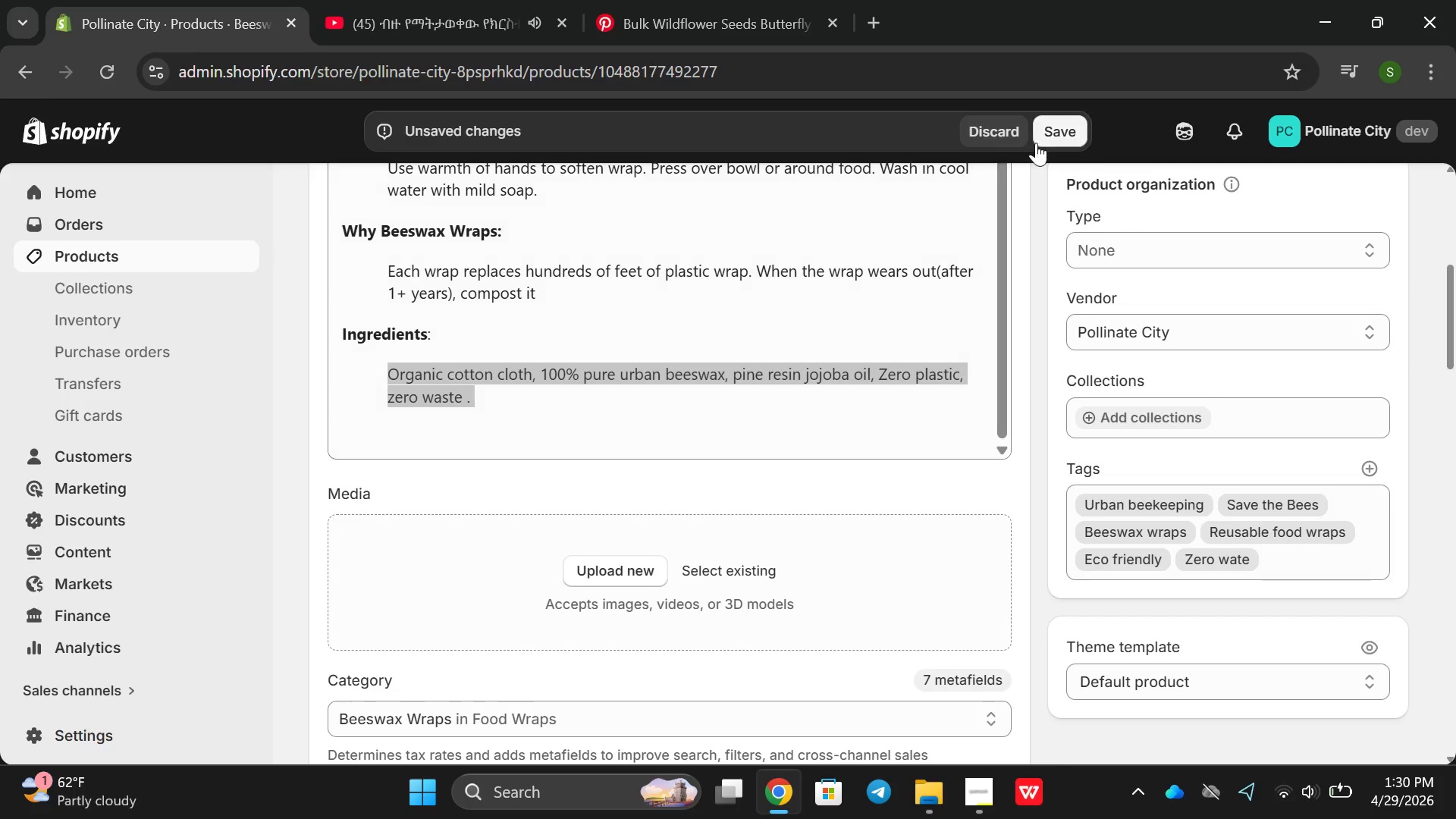 
left_click([1065, 135])
 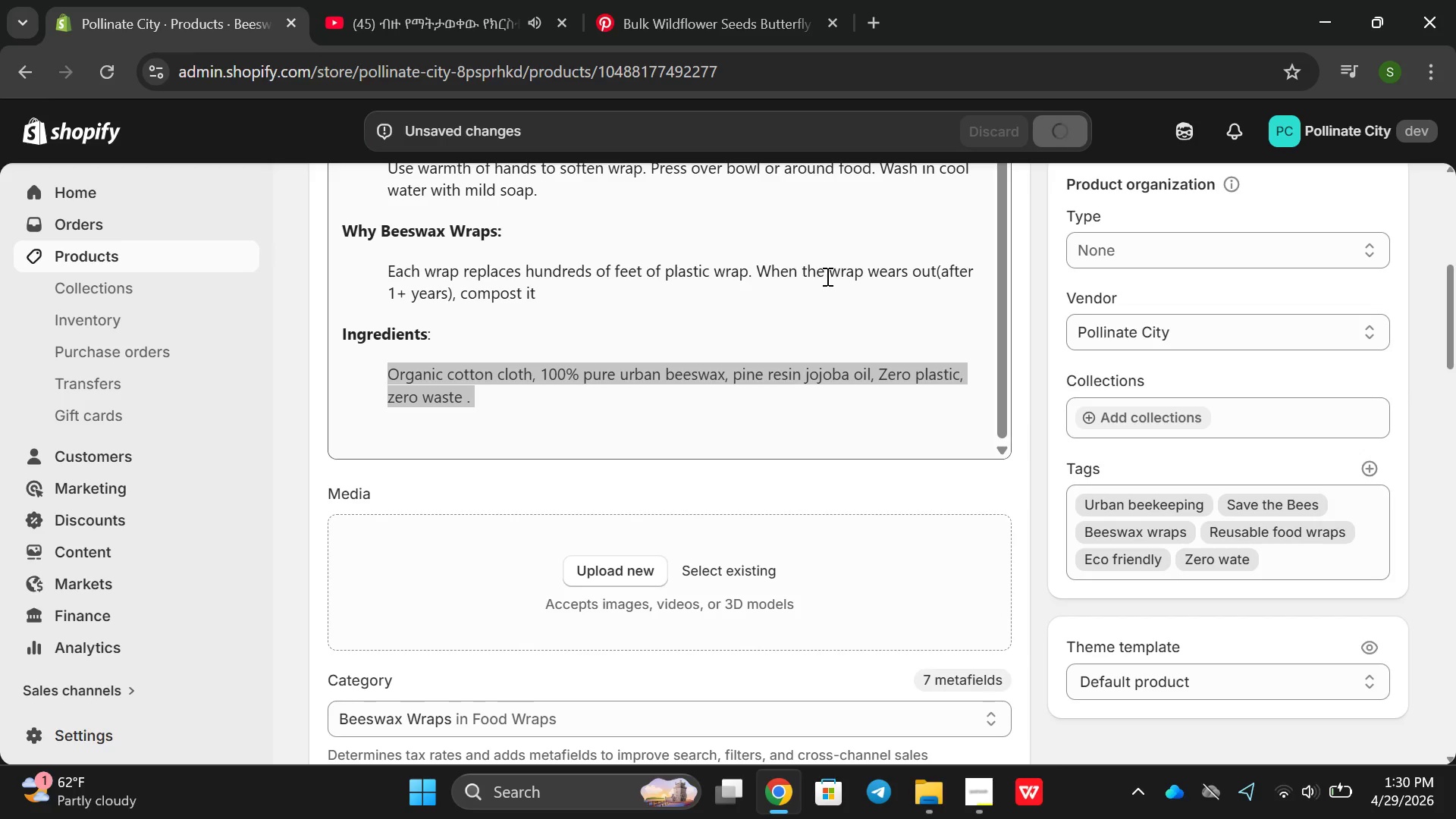 
left_click([484, 5])
 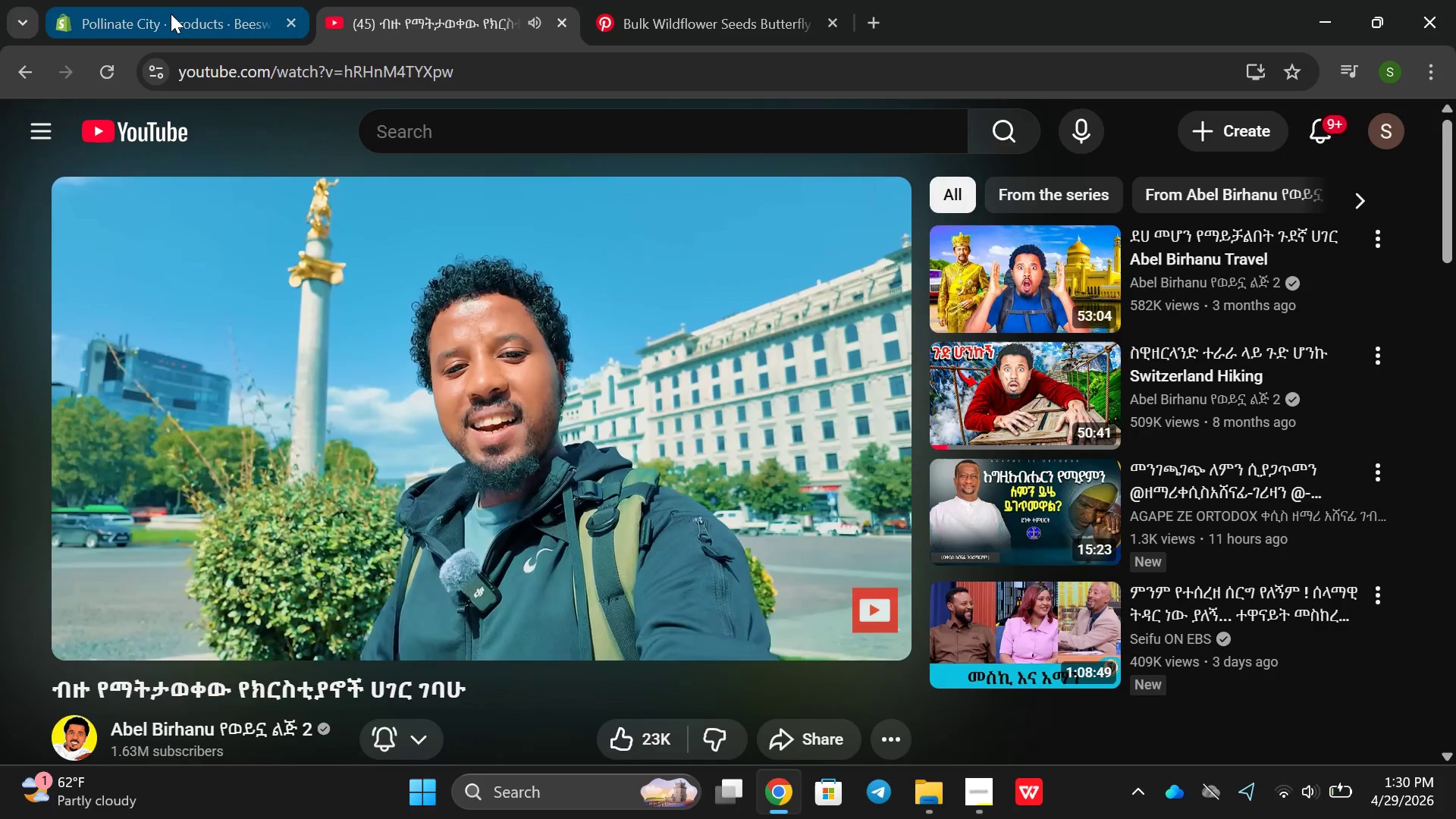 
left_click([171, 14])
 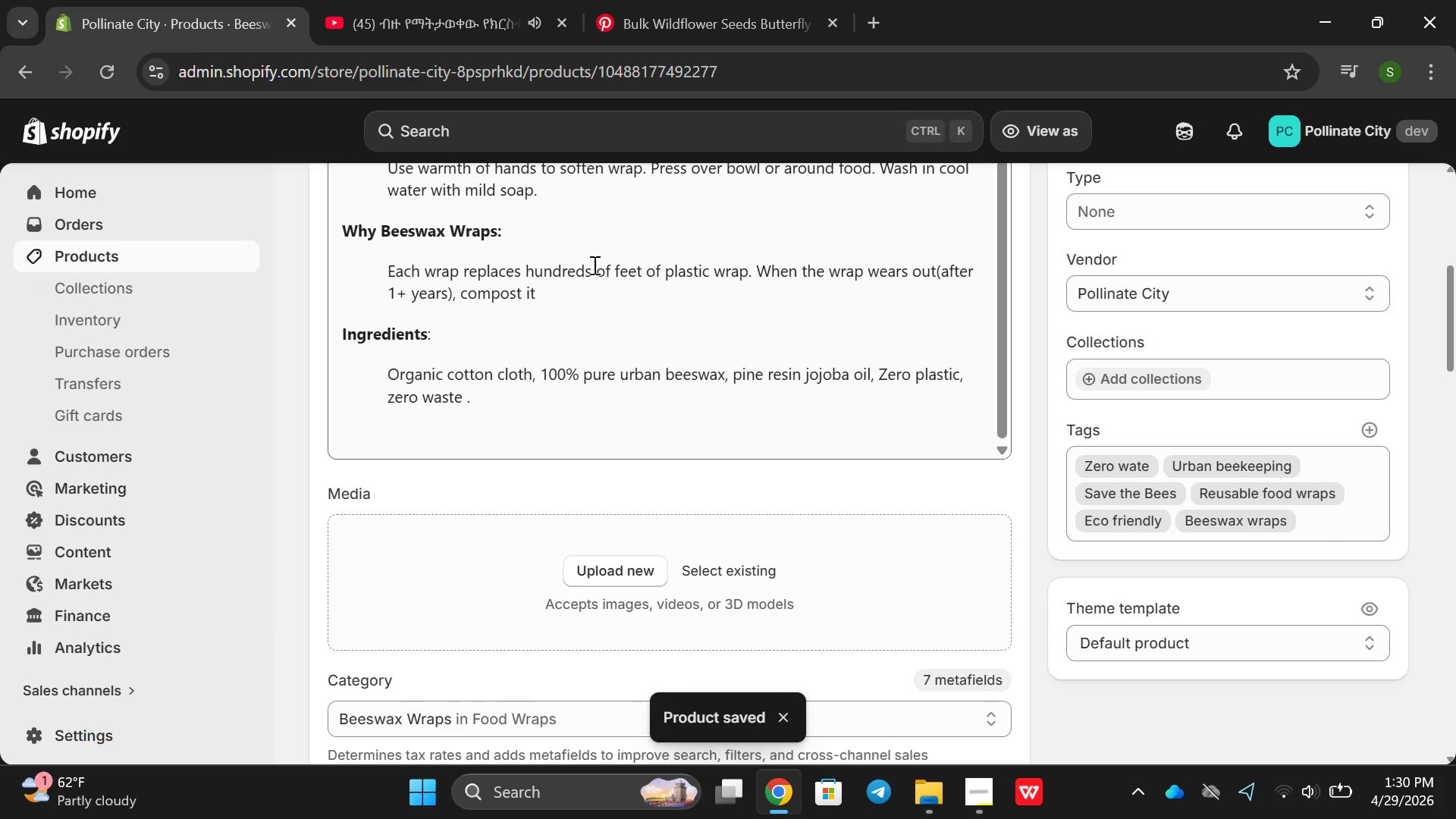 
left_click([131, 256])
 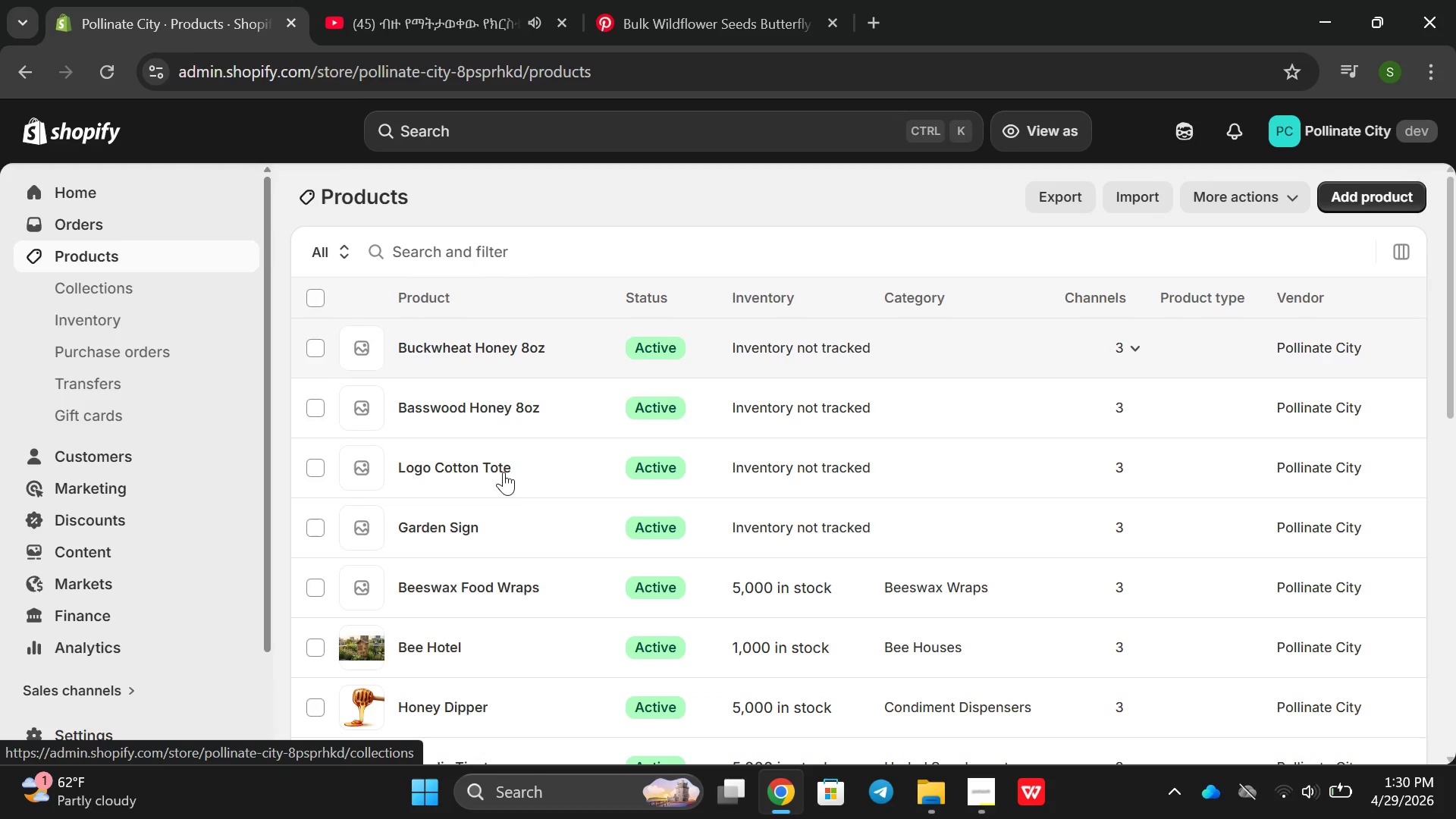 
left_click([561, 593])
 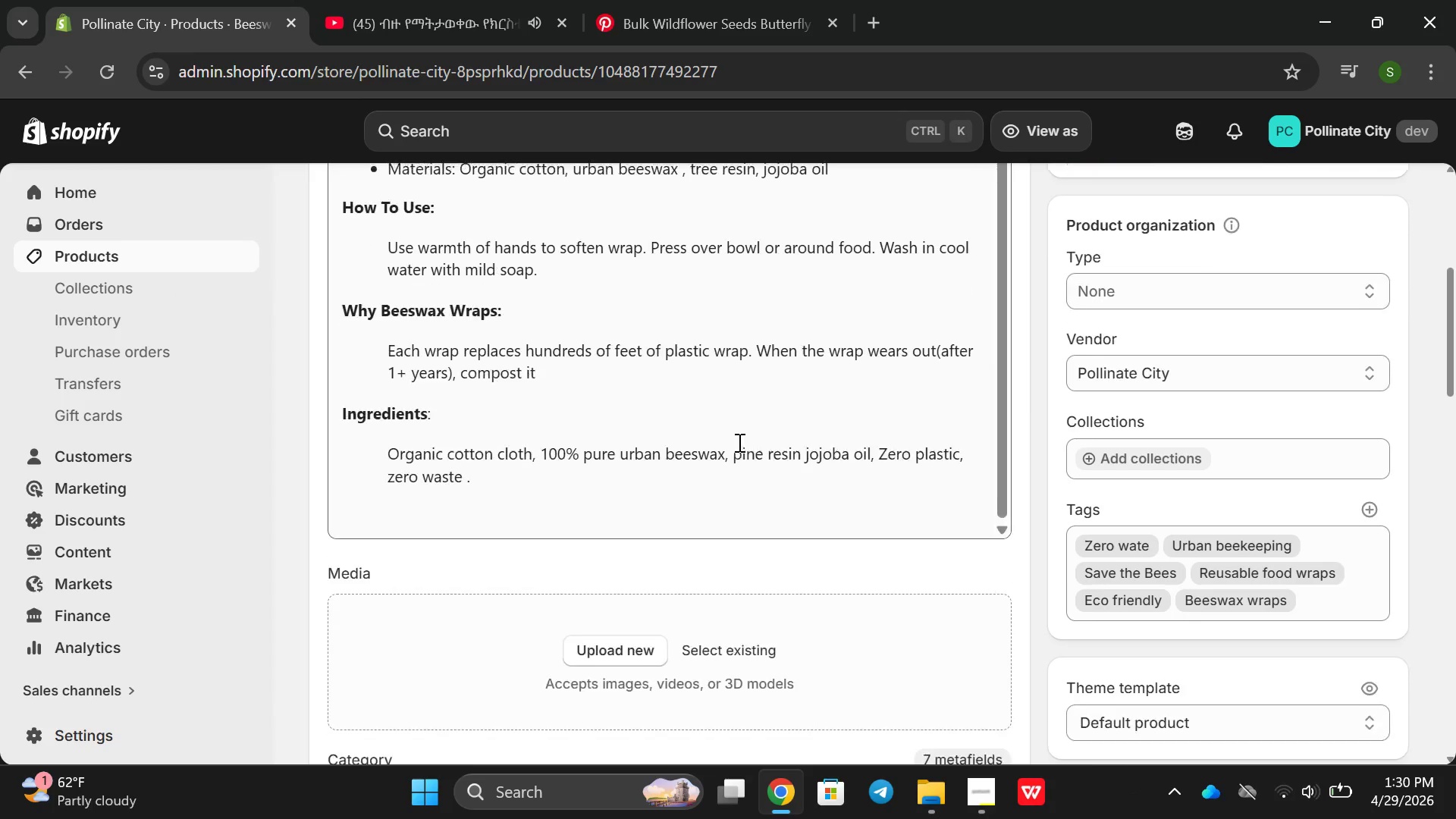 
left_click([614, 545])
 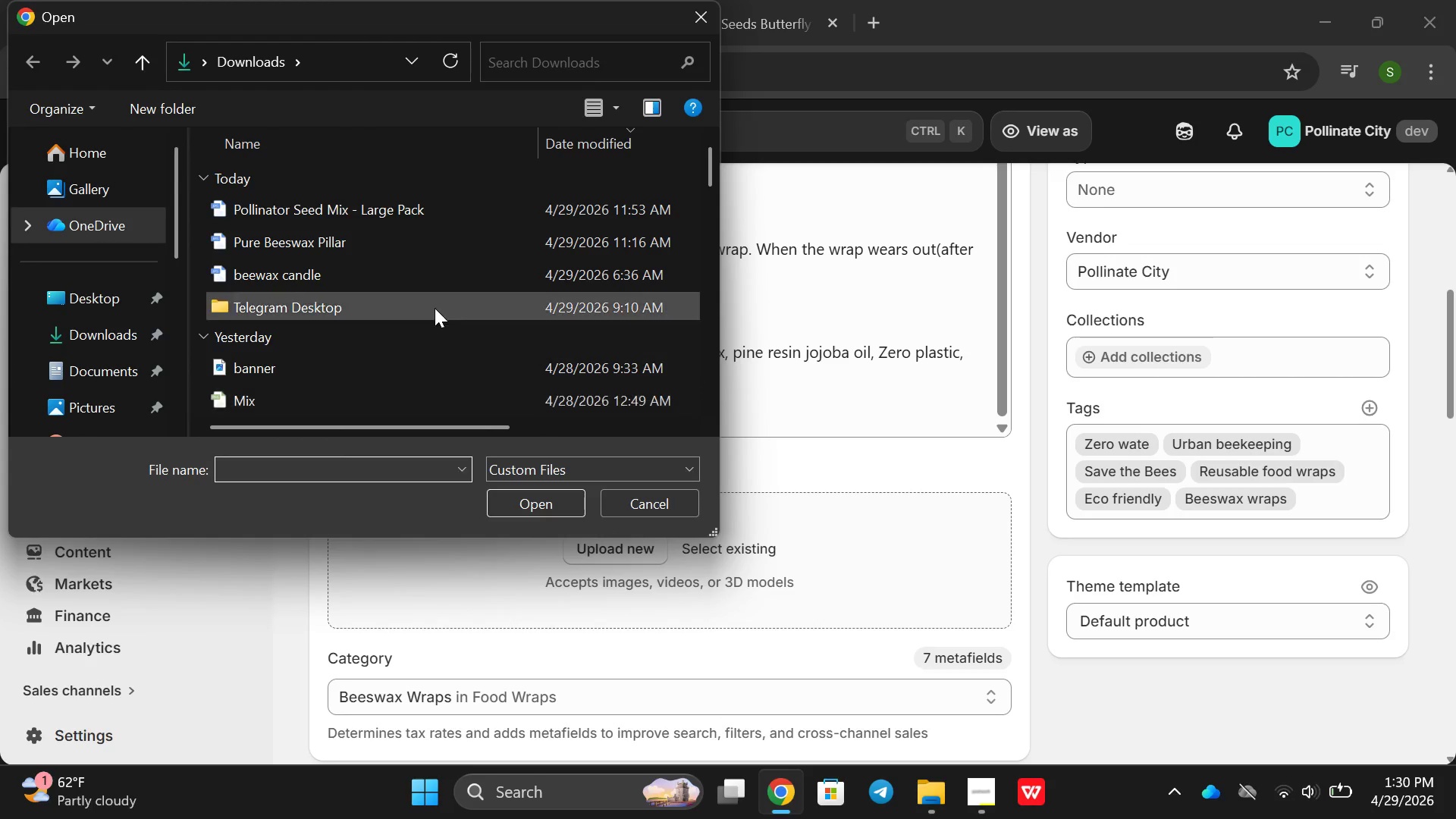 
scroll: coordinate [433, 306], scroll_direction: down, amount: 4.0
 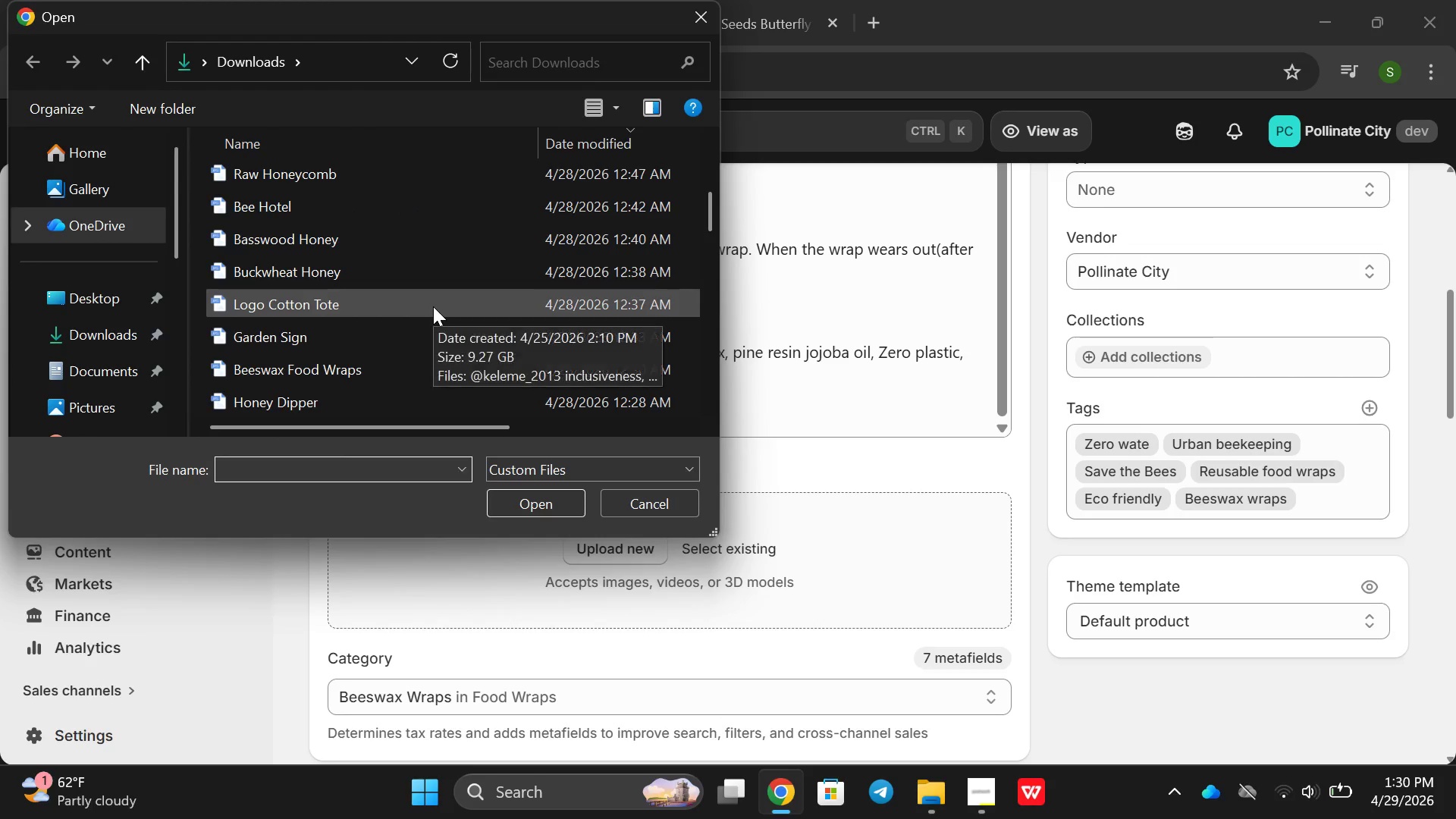 
scroll: coordinate [433, 306], scroll_direction: none, amount: 0.0
 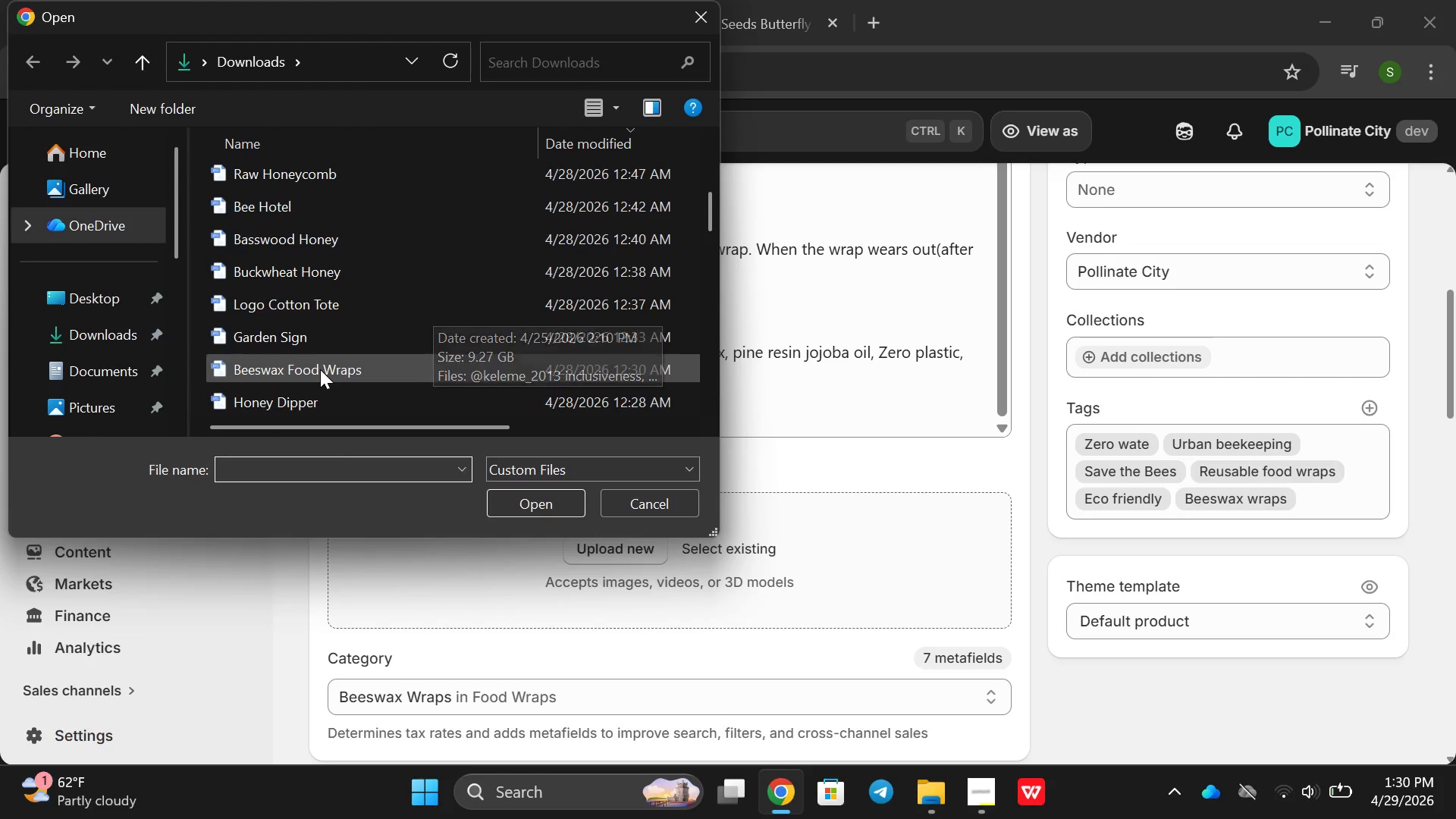 
left_click([320, 369])
 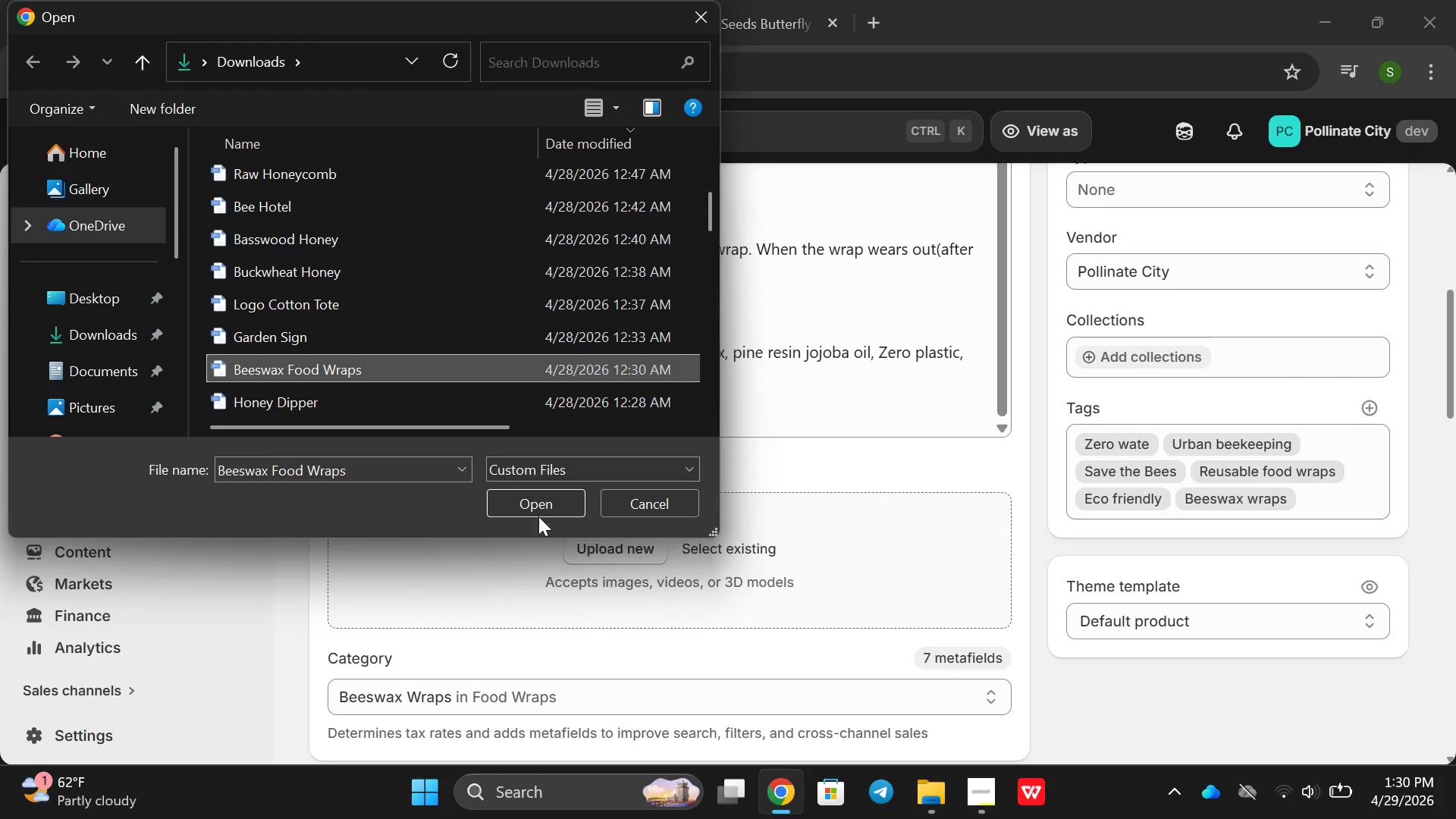 
left_click([532, 507])
 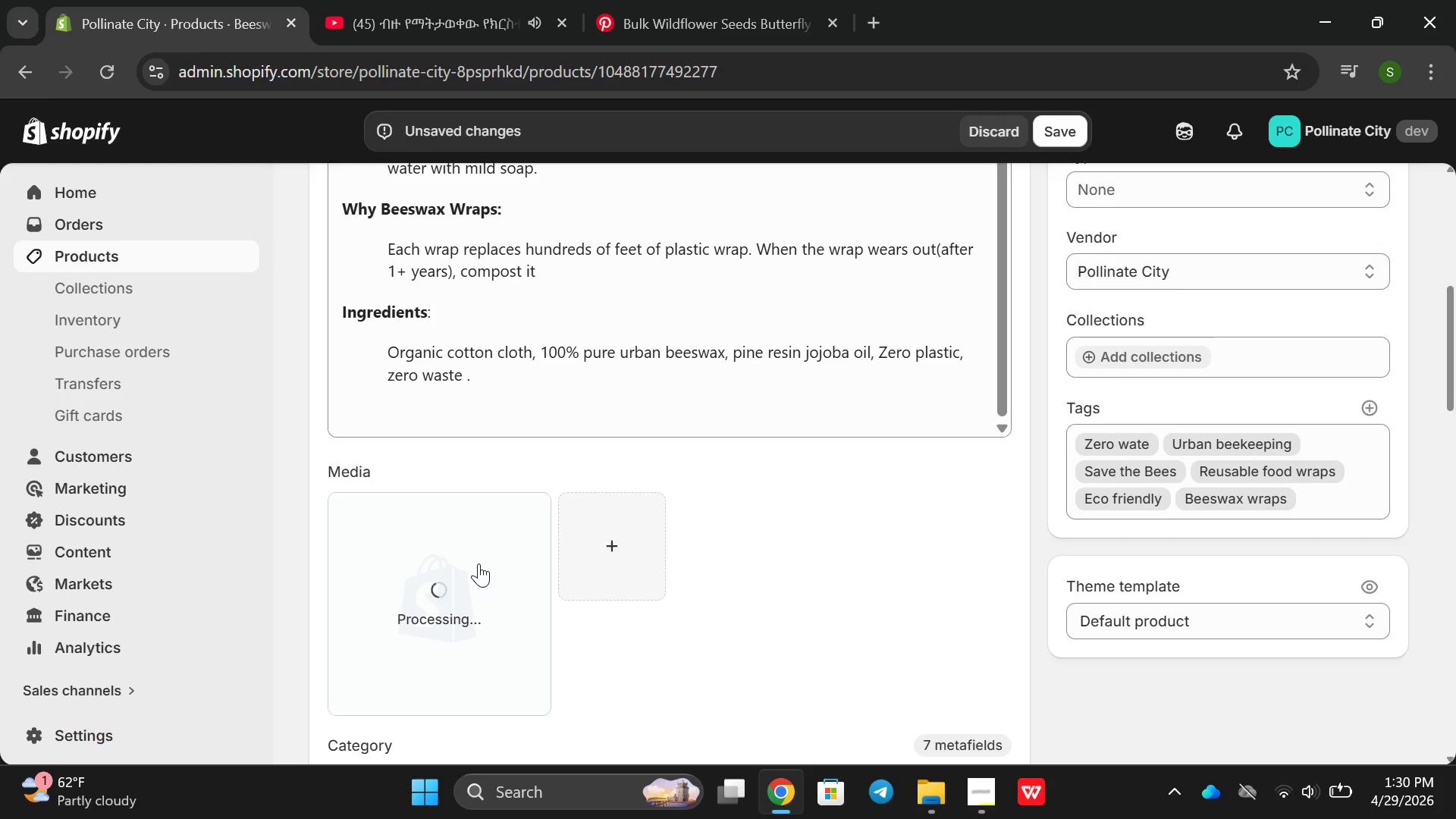 
wait(6.61)
 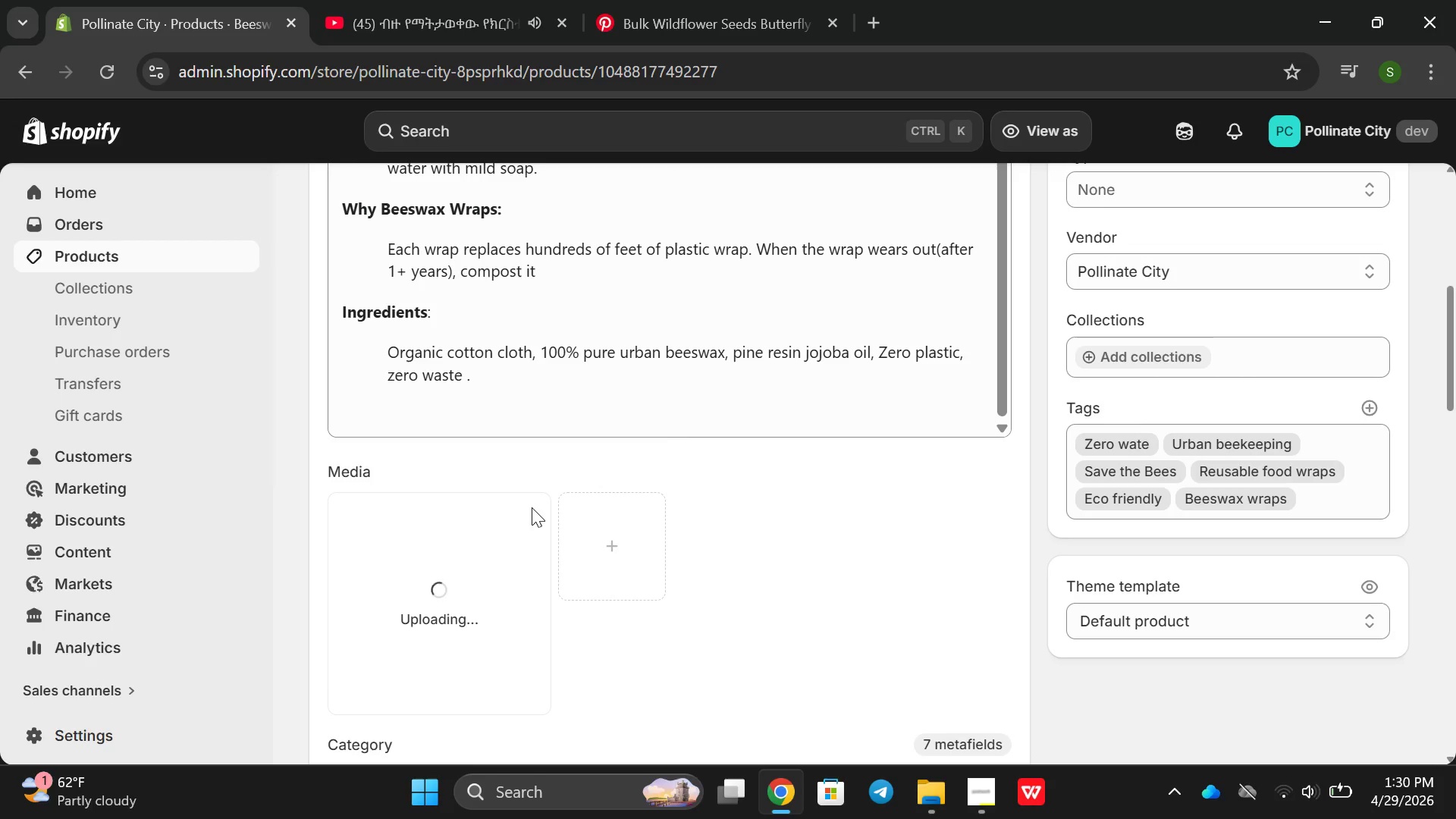 
left_click([479, 563])
 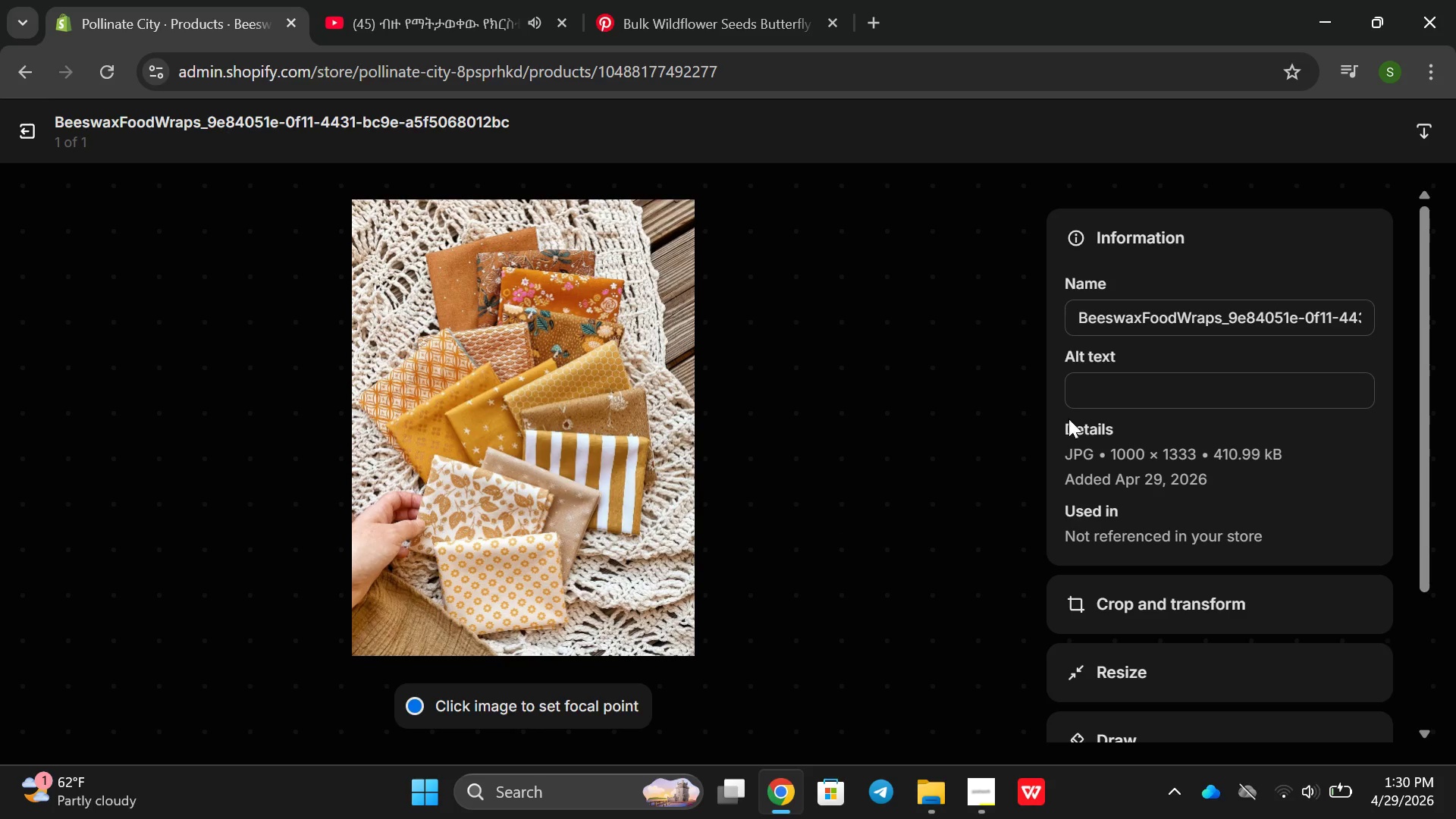 
left_click([1100, 399])
 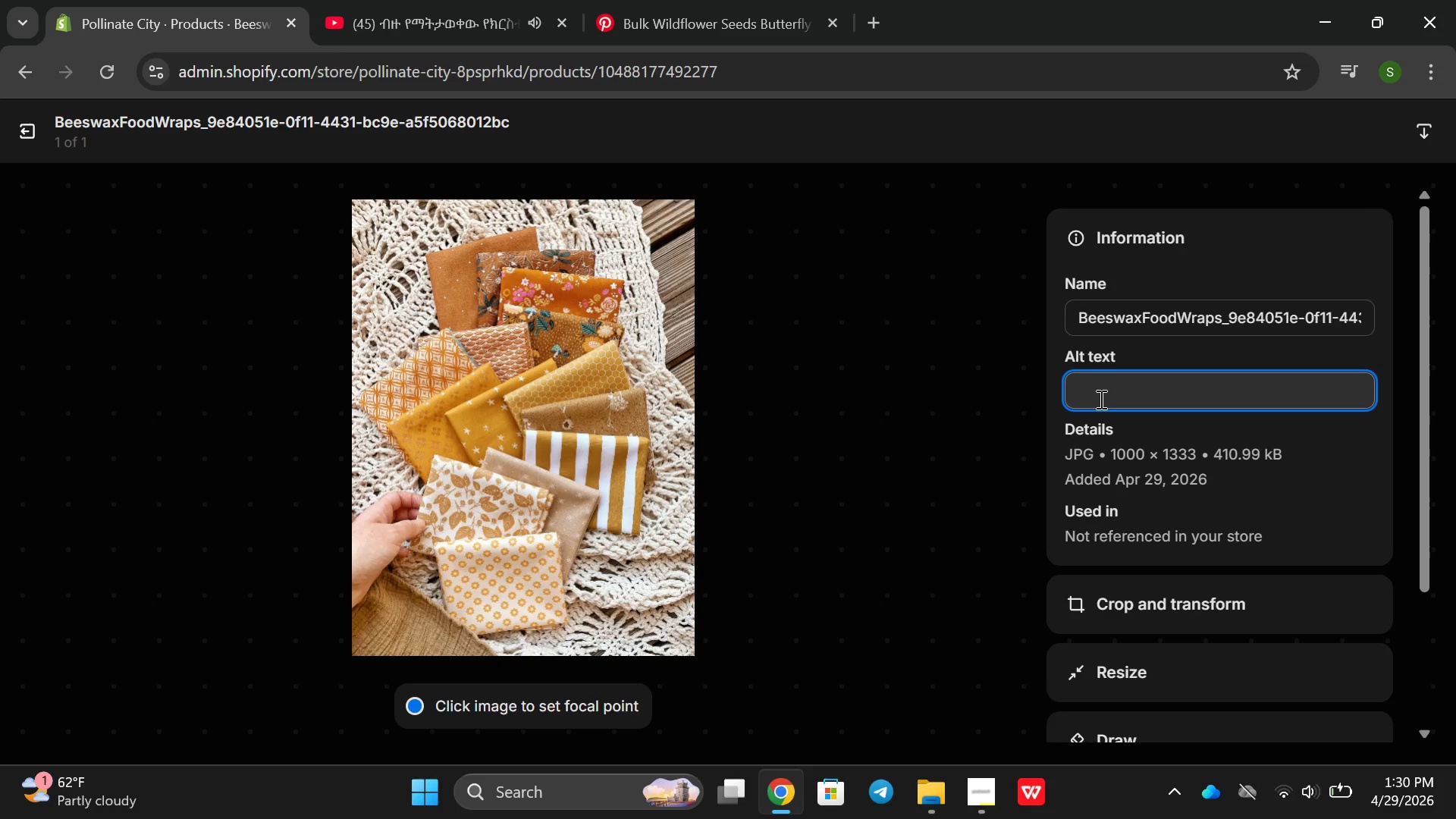 
wait(10.81)
 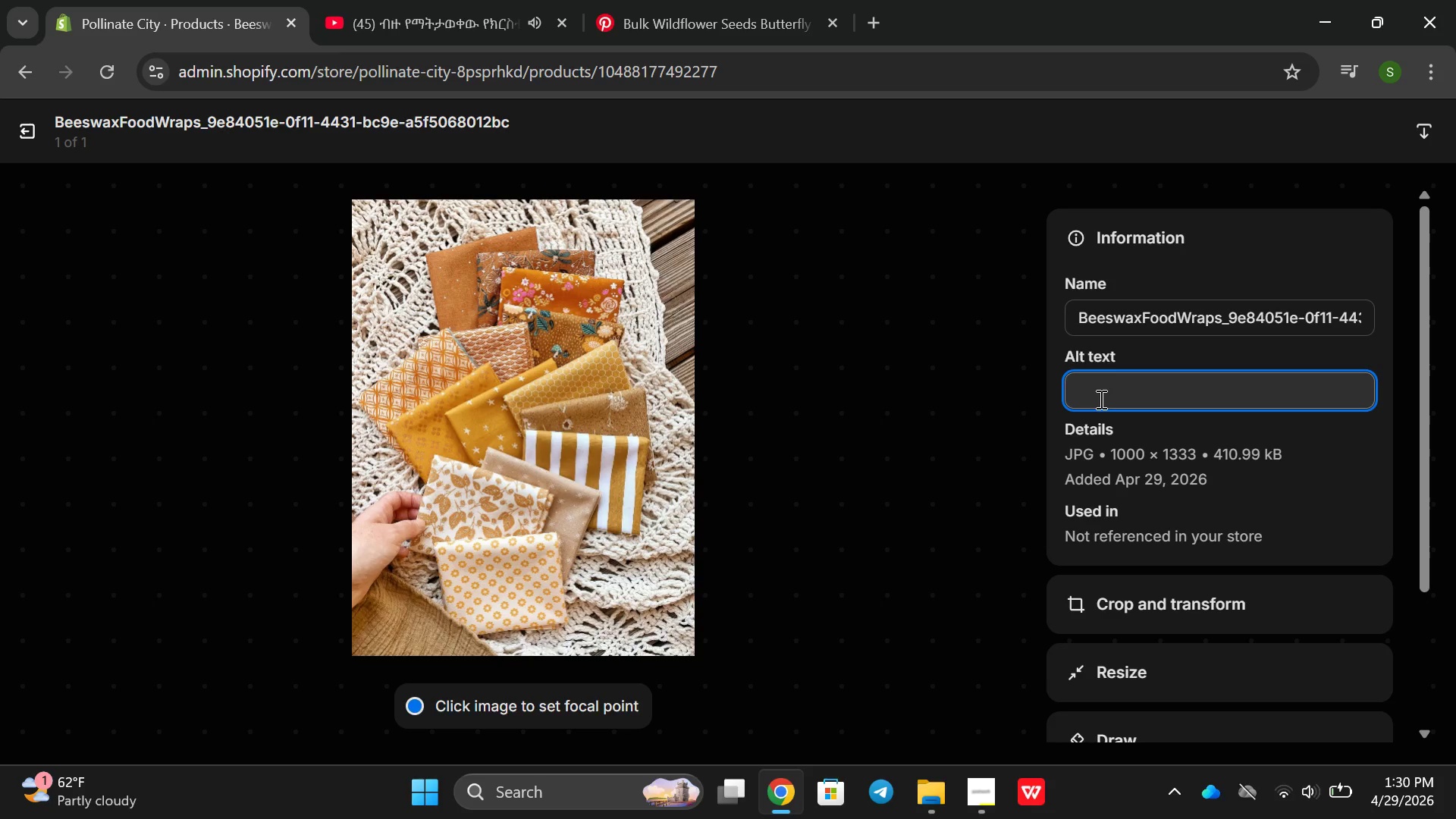 
type(set of )
 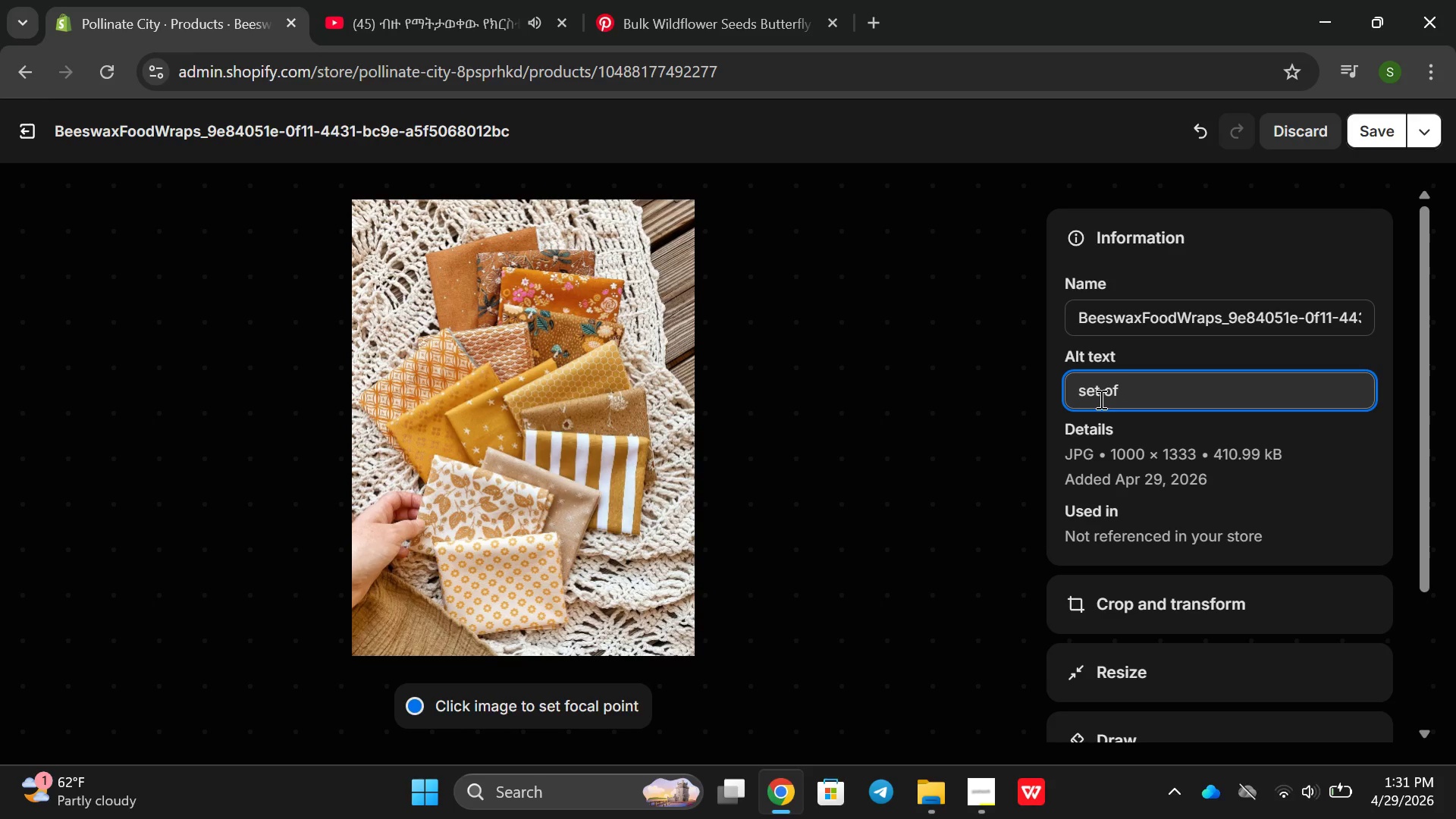 
type(eb)
key(Backspace)
key(Backspace)
type(beeswax fppd)
key(Backspace)
key(Backspace)
key(Backspace)
type(ood wraps in small, medium, latfe so)
key(Backspace)
key(Backspace)
key(Backspace)
key(Backspace)
key(Backspace)
type(ge s)
key(Backspace)
key(Backspace)
key(Backspace)
key(Backspace)
key(Backspace)
type(rge sized)
key(Backspace)
type(s )
key(Backspace)
type(. wrapep)
key(Backspace)
key(Backspace)
type(ped w)
key(Backspace)
type(arounf bowl and to plait)
key(Backspace)
key(Backspace)
type(tivc)
key(Backspace)
type(c wa)
key(Backspace)
type(rps)
key(Backspace)
key(Backspace)
type(ap )
key(Backspace)
type(.)
key(Backspace)
key(Backspace)
key(Backspace)
type(ap)
 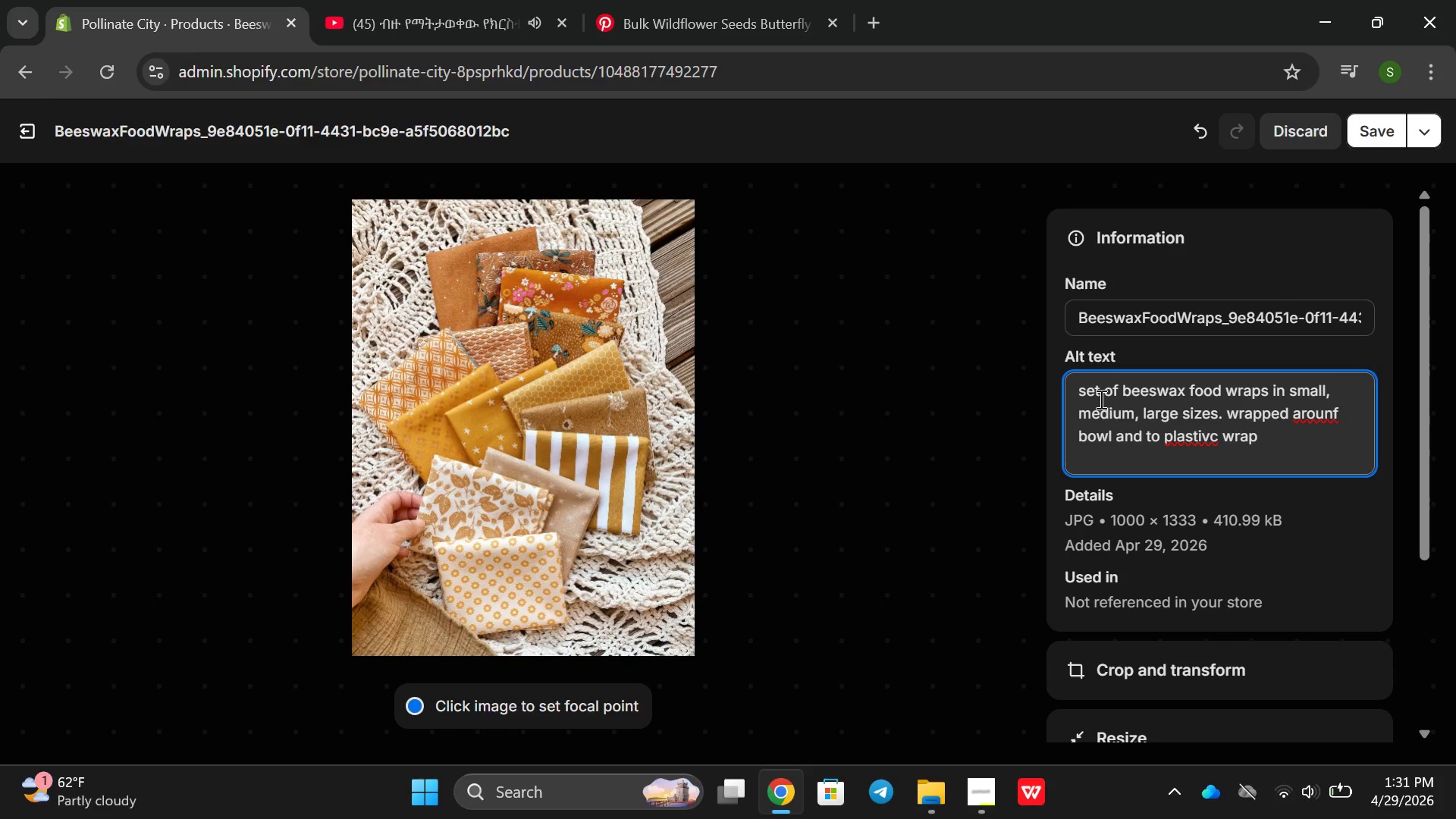 
key(ArrowLeft)
 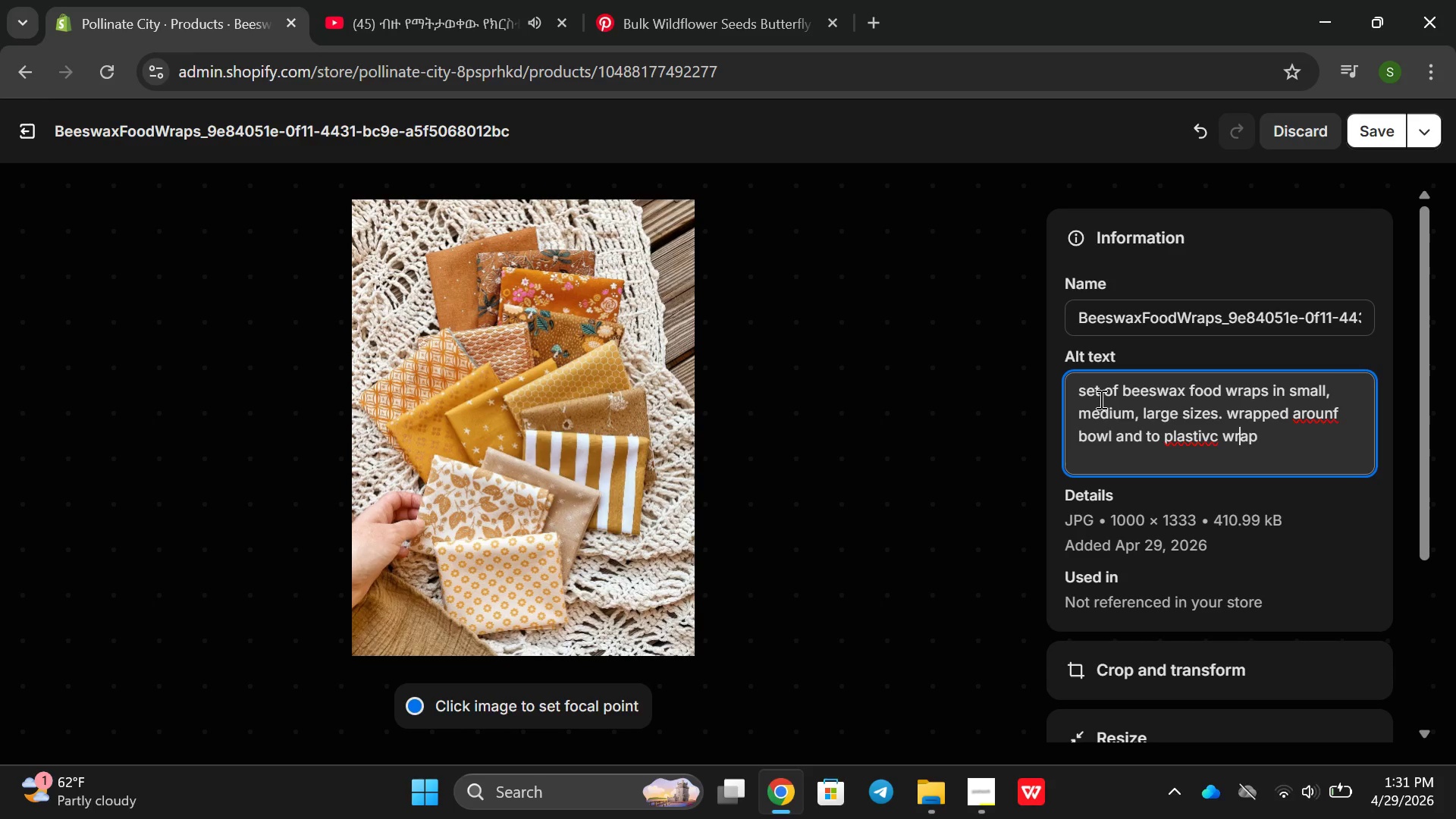 
key(ArrowLeft)
 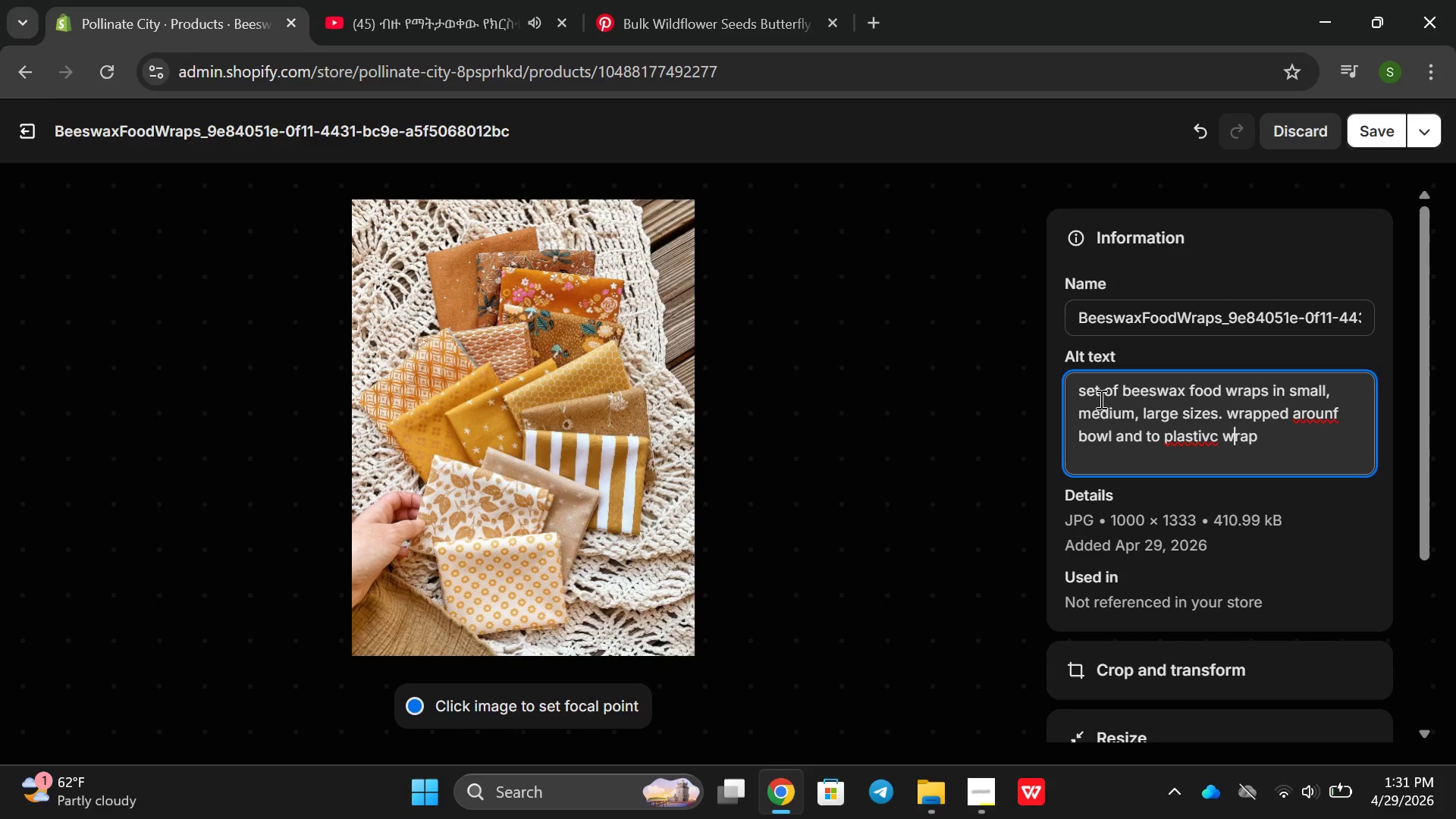 
key(ArrowLeft)
 